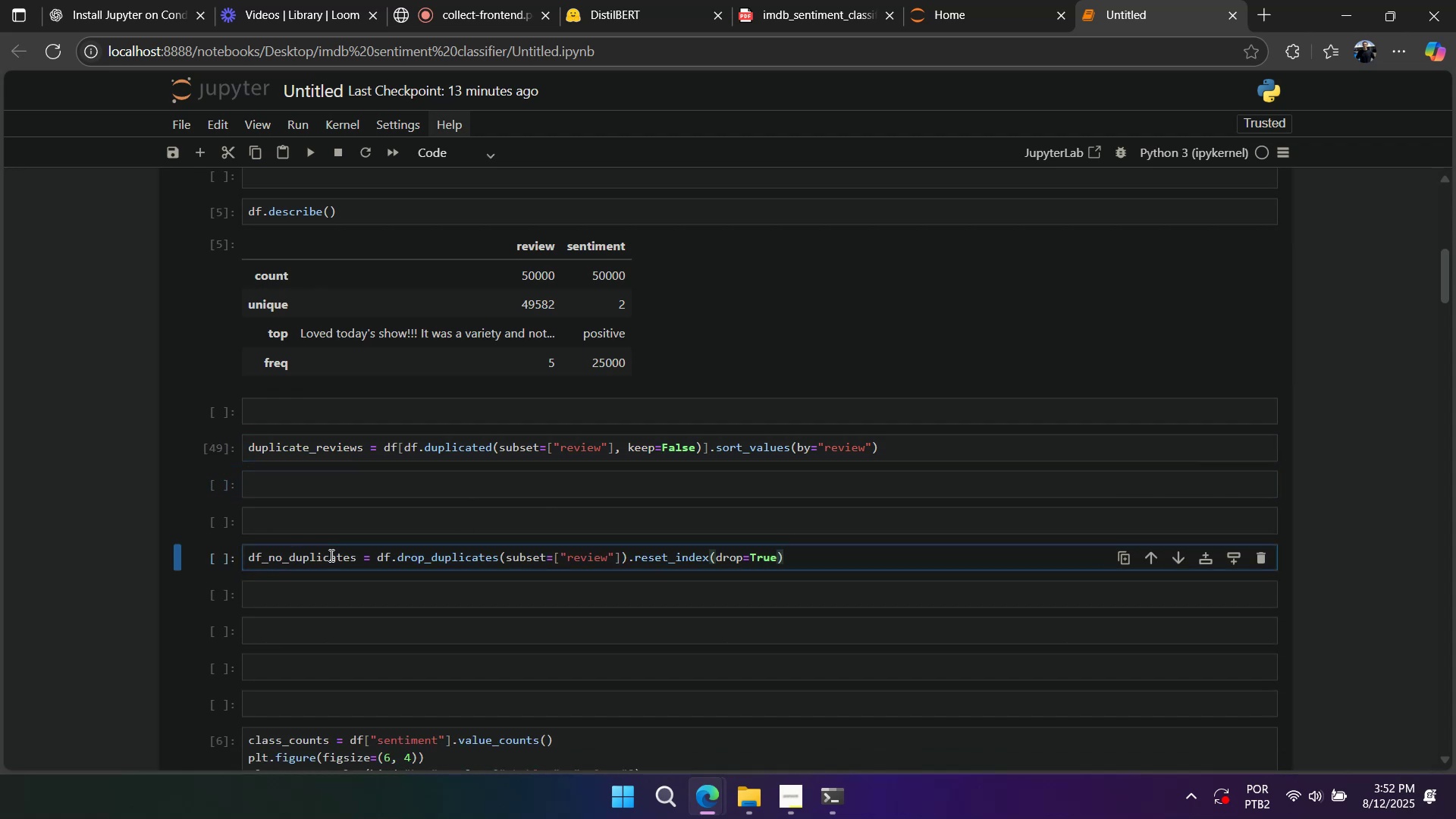 
double_click([320, 554])
 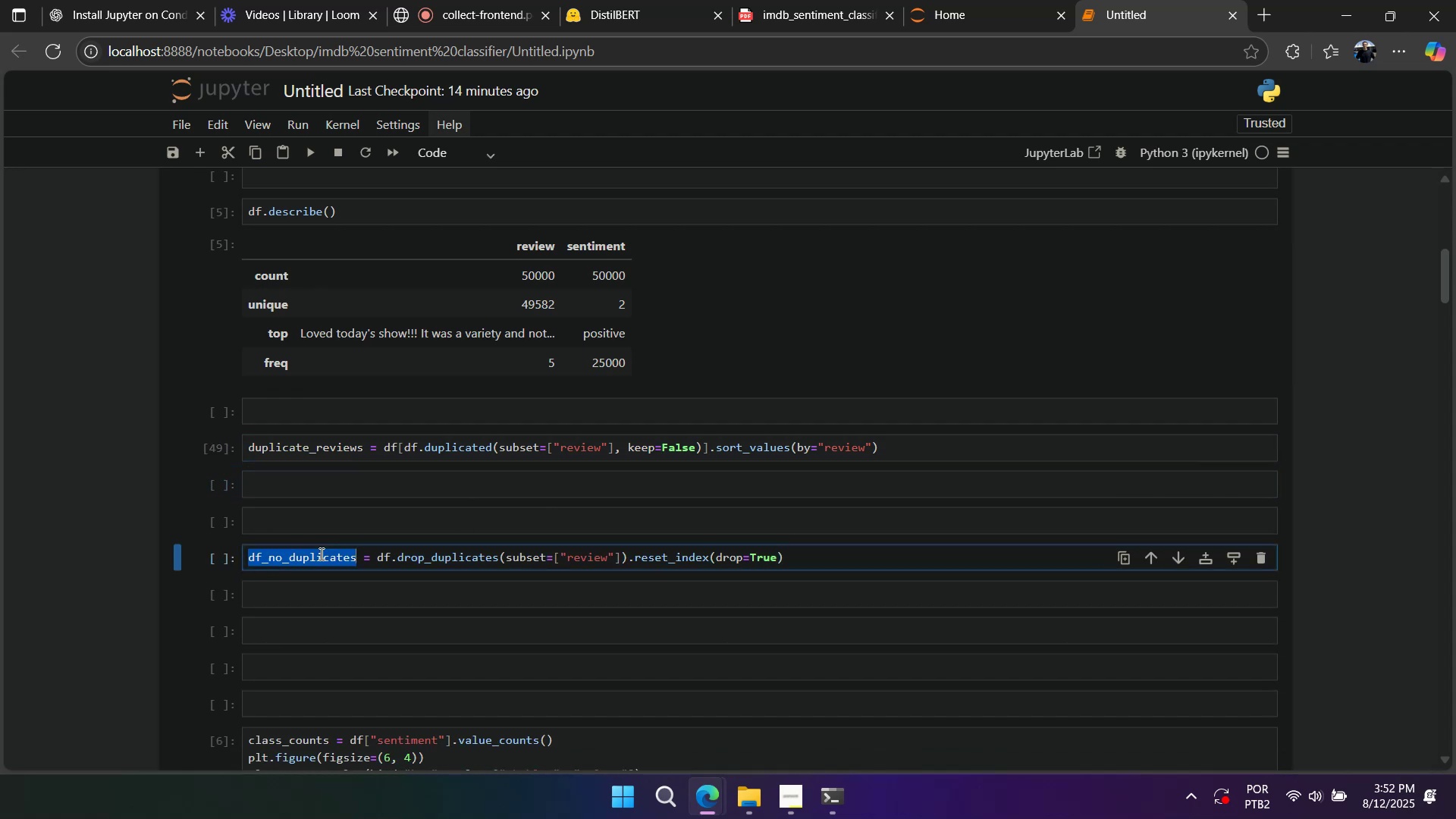 
type(df)
 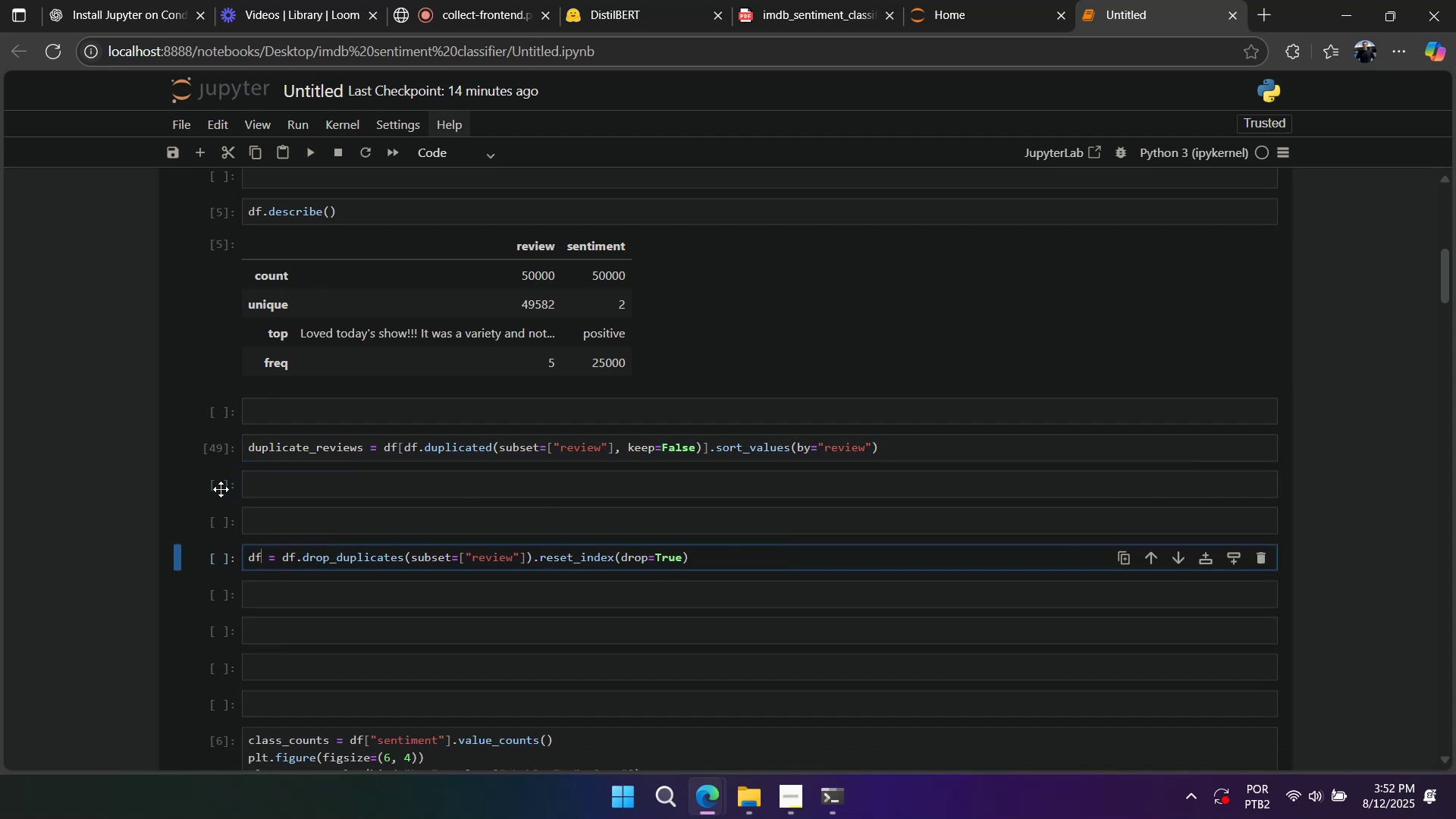 
double_click([221, 488])
 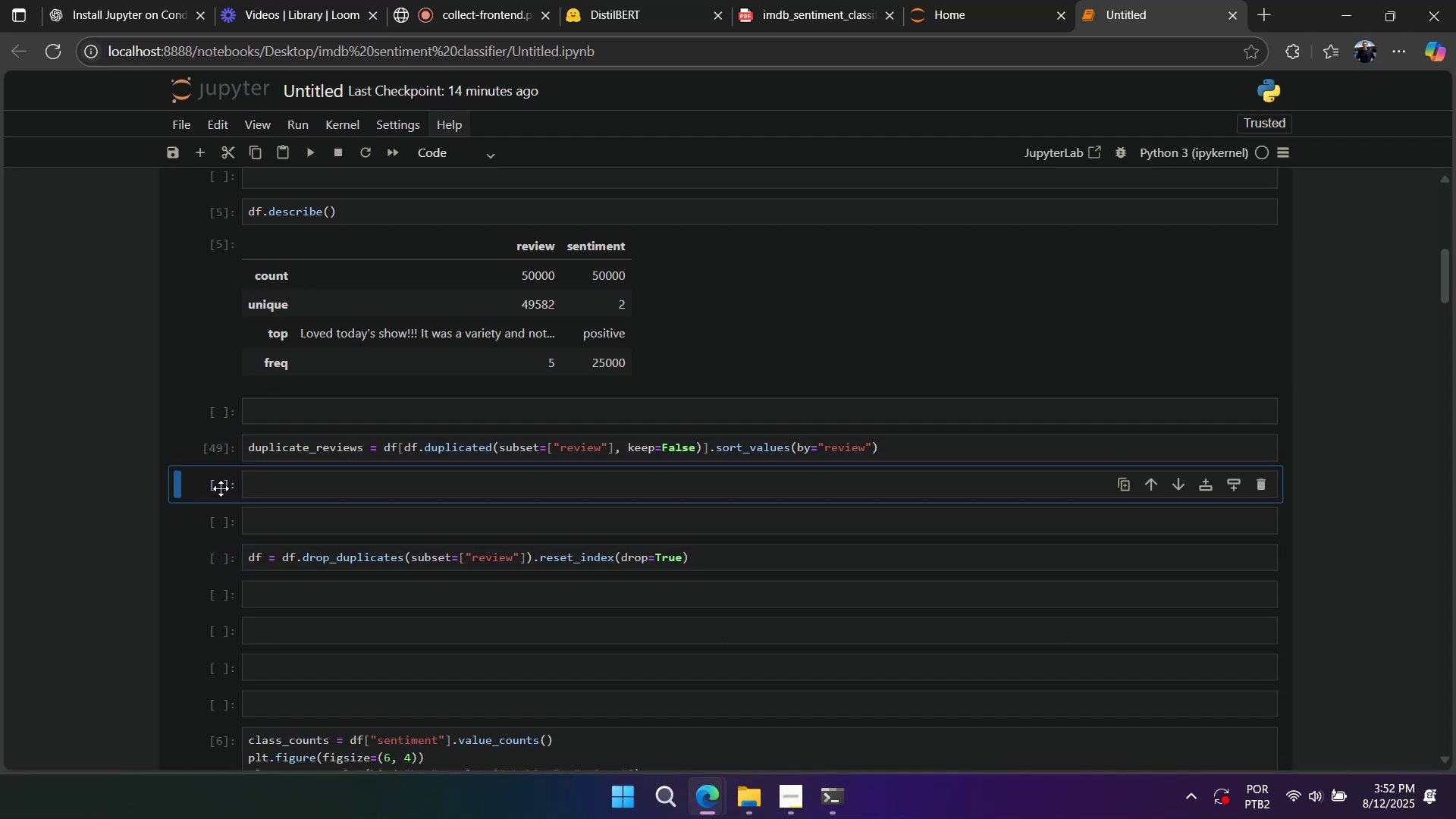 
type(dddd)
 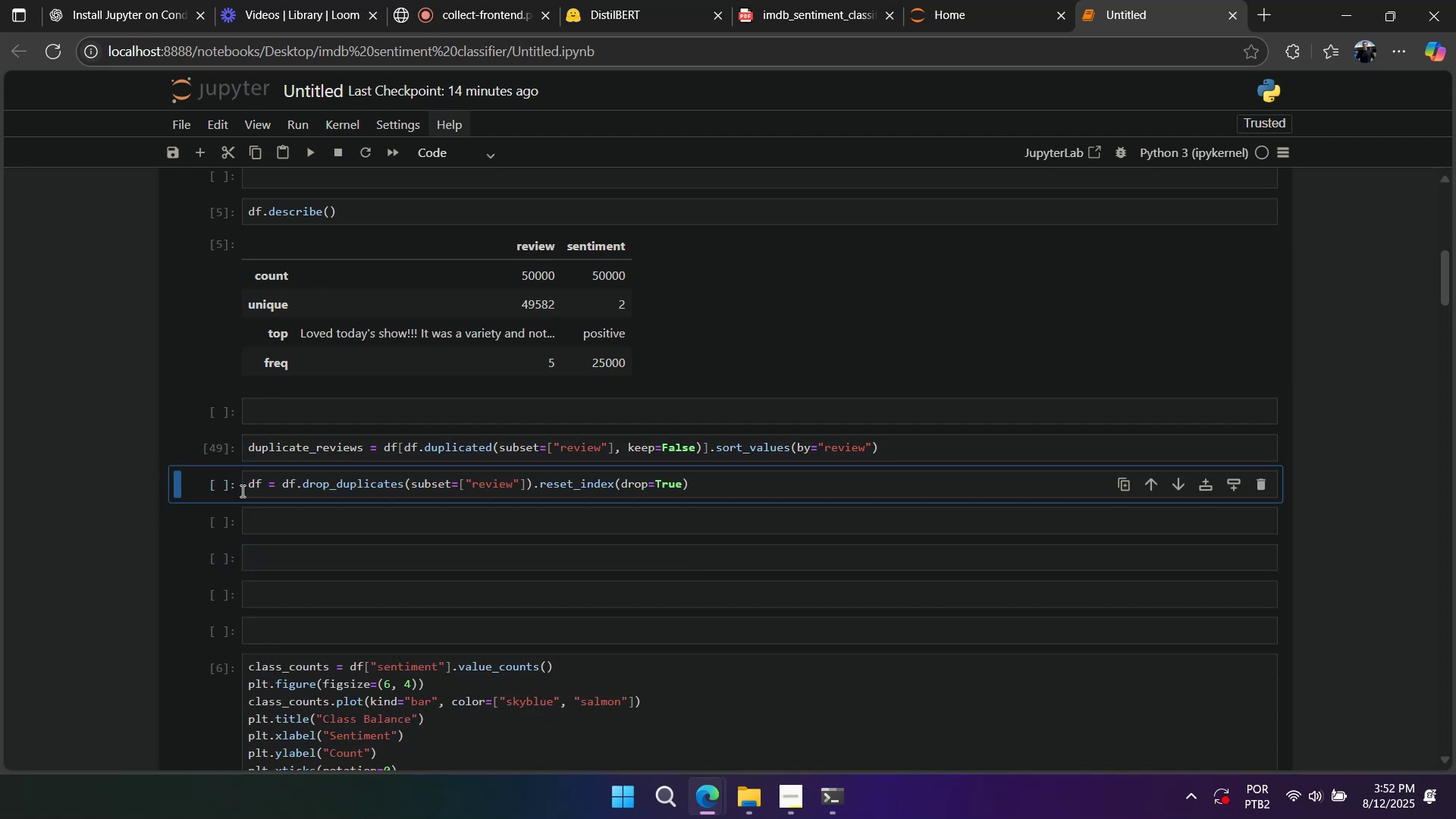 
left_click([216, 494])
 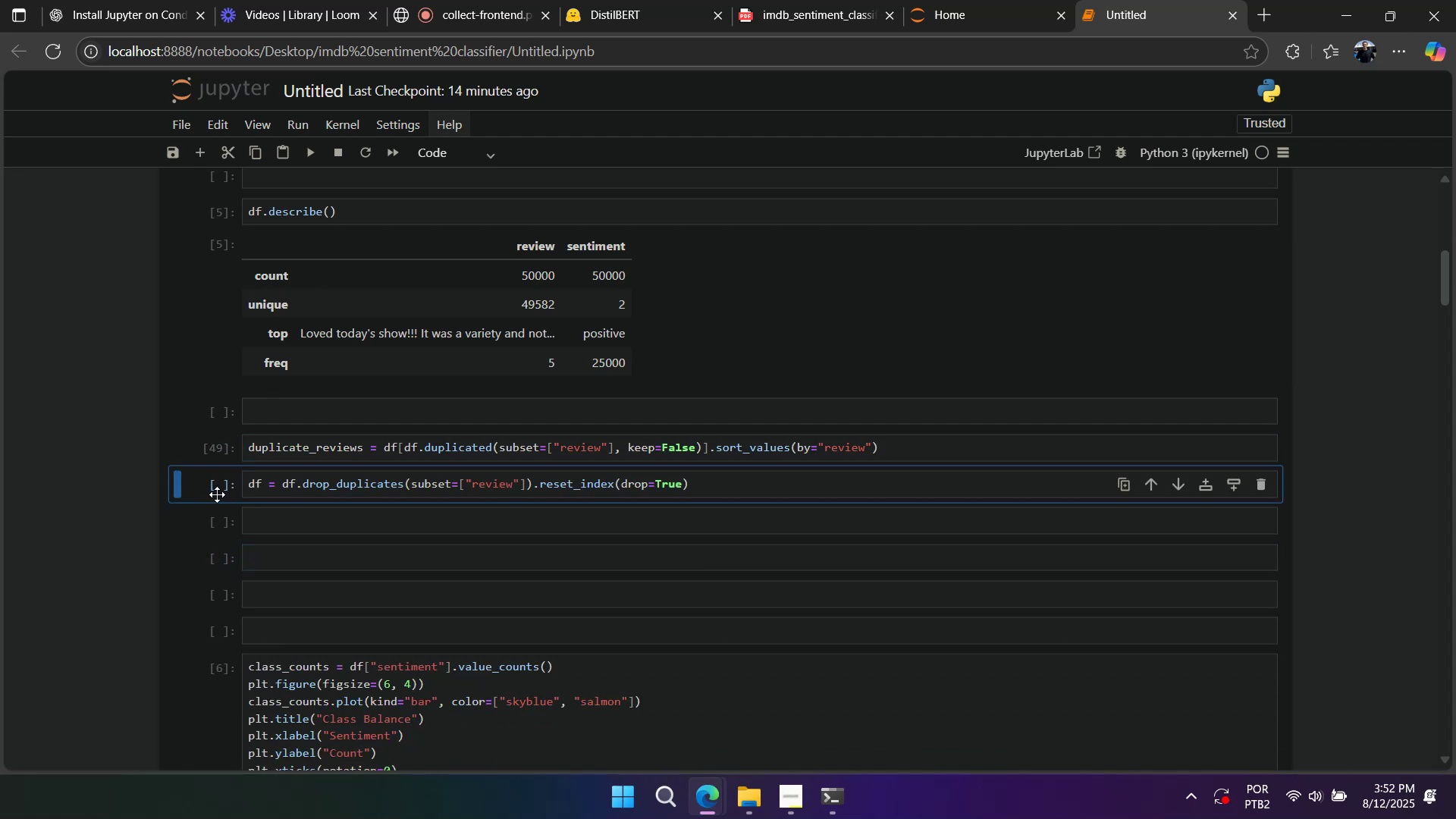 
type(aa)
 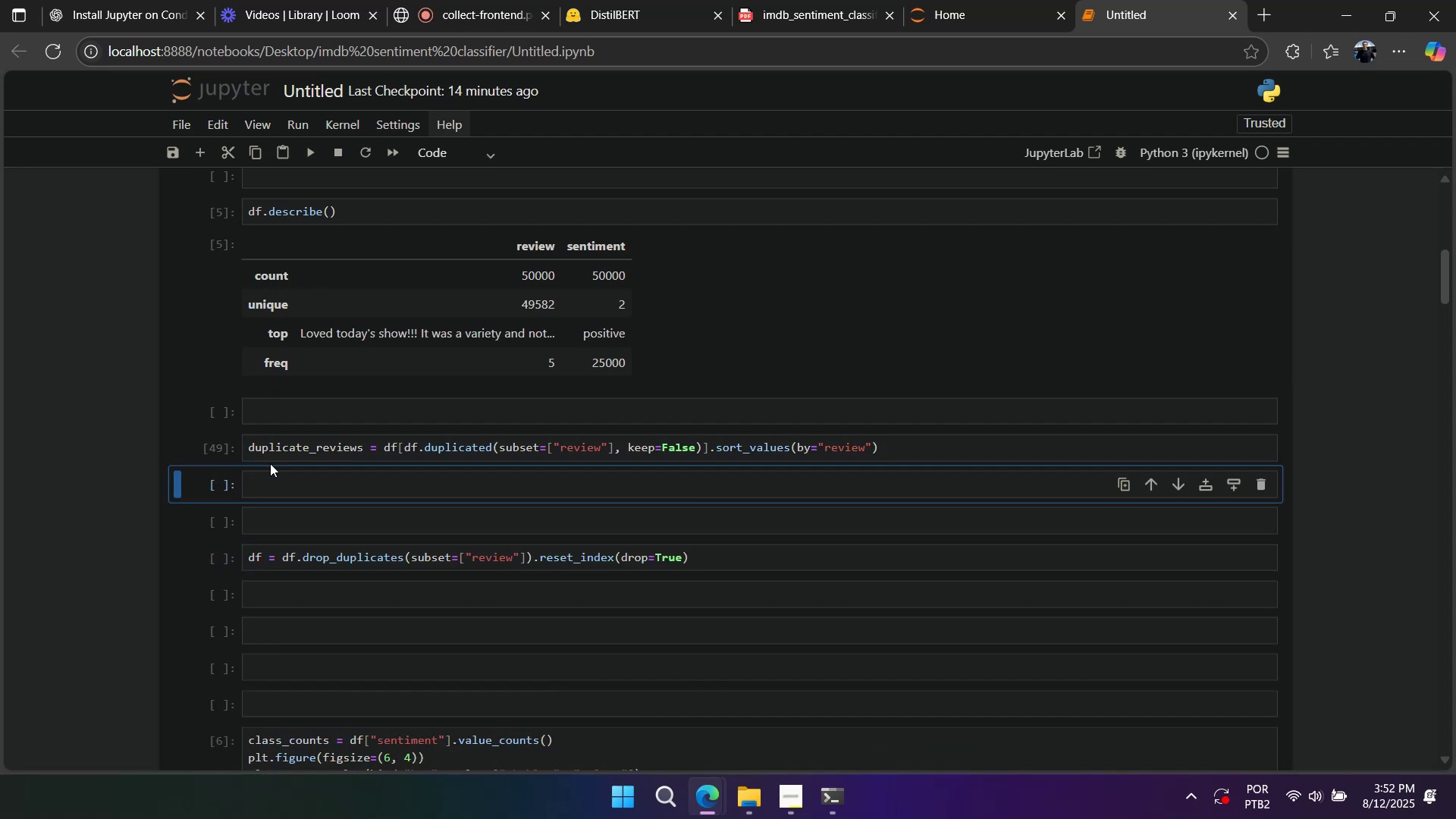 
double_click([271, 461])
 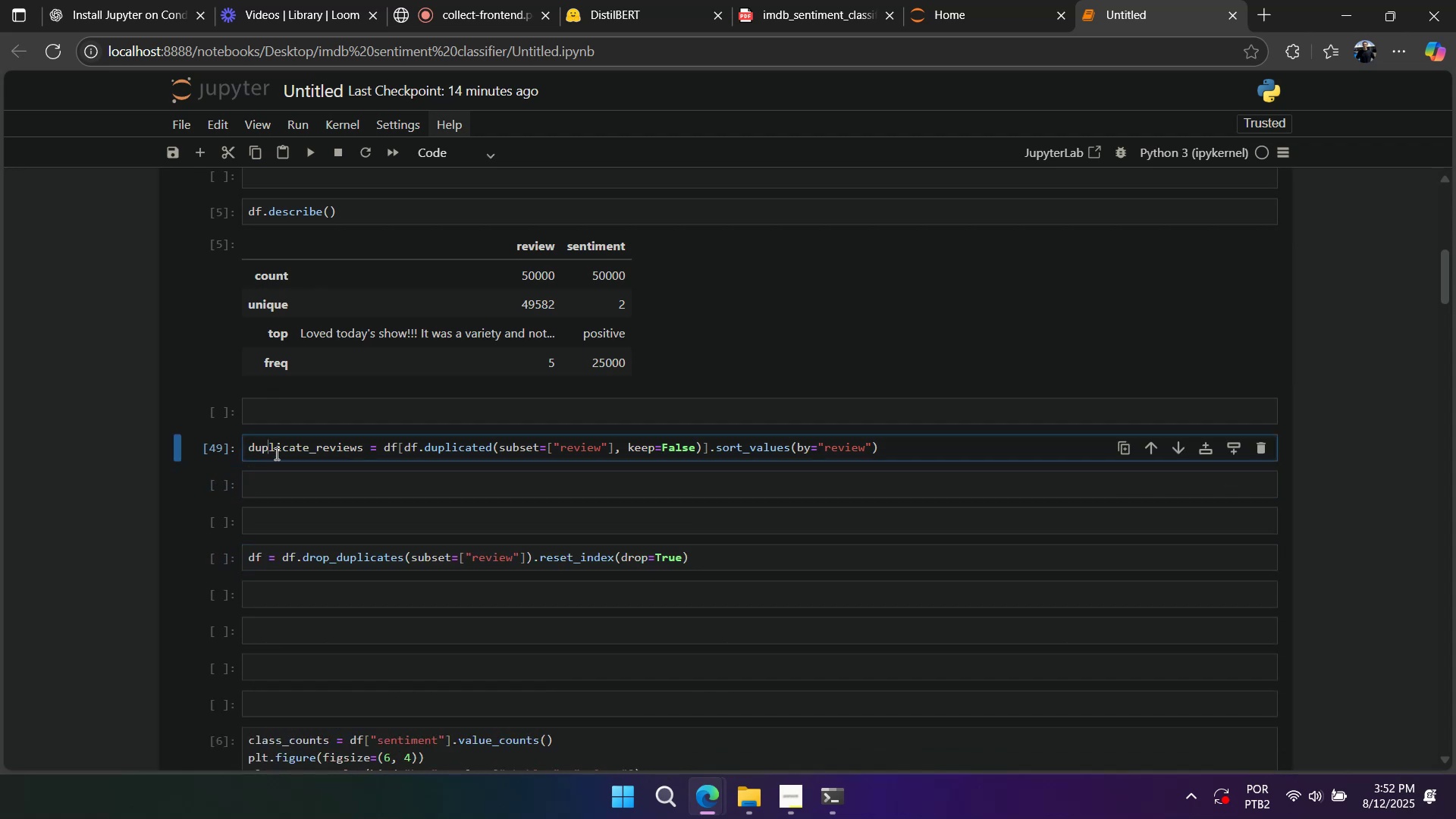 
triple_click([276, 452])
 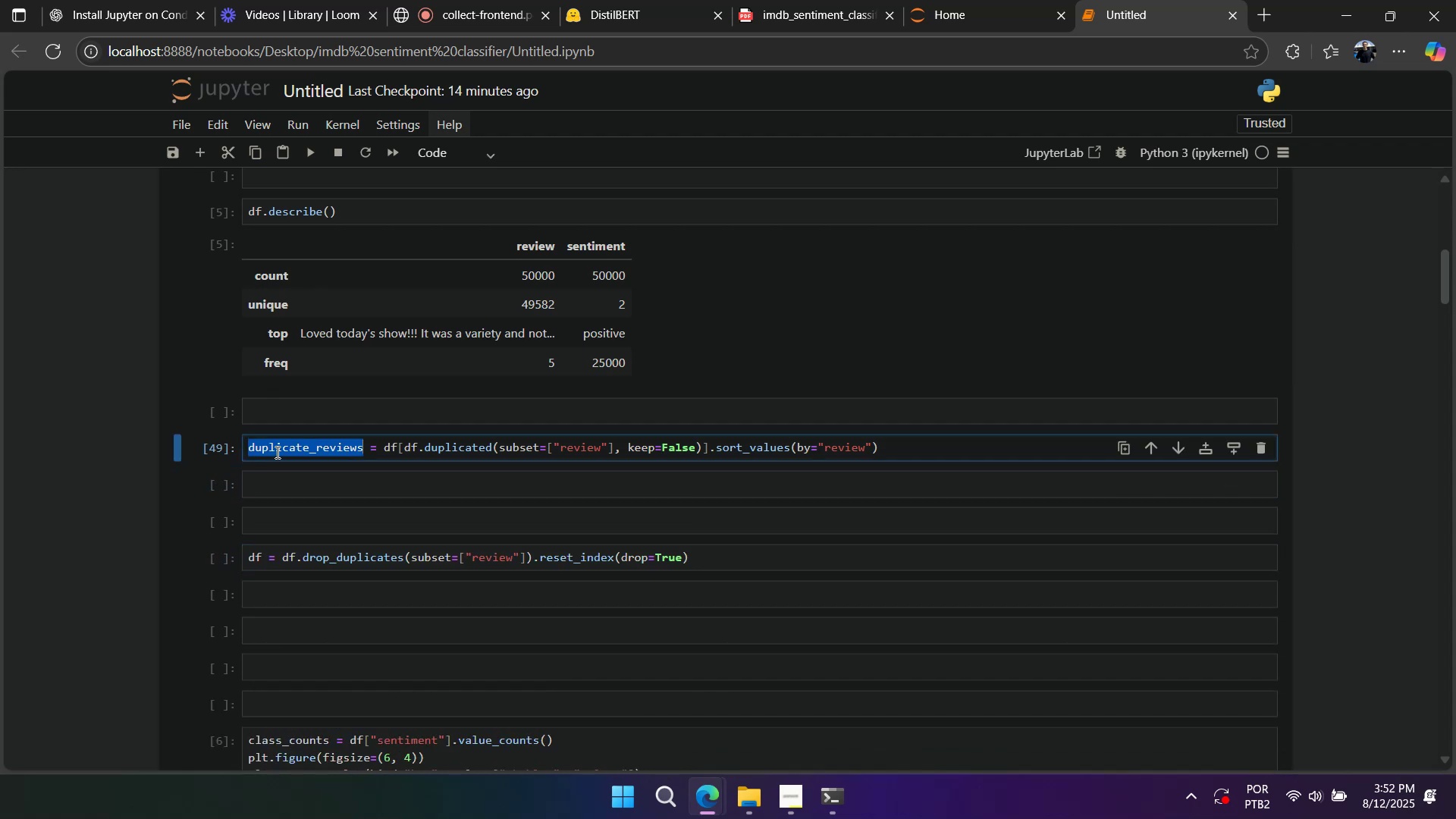 
triple_click([276, 452])
 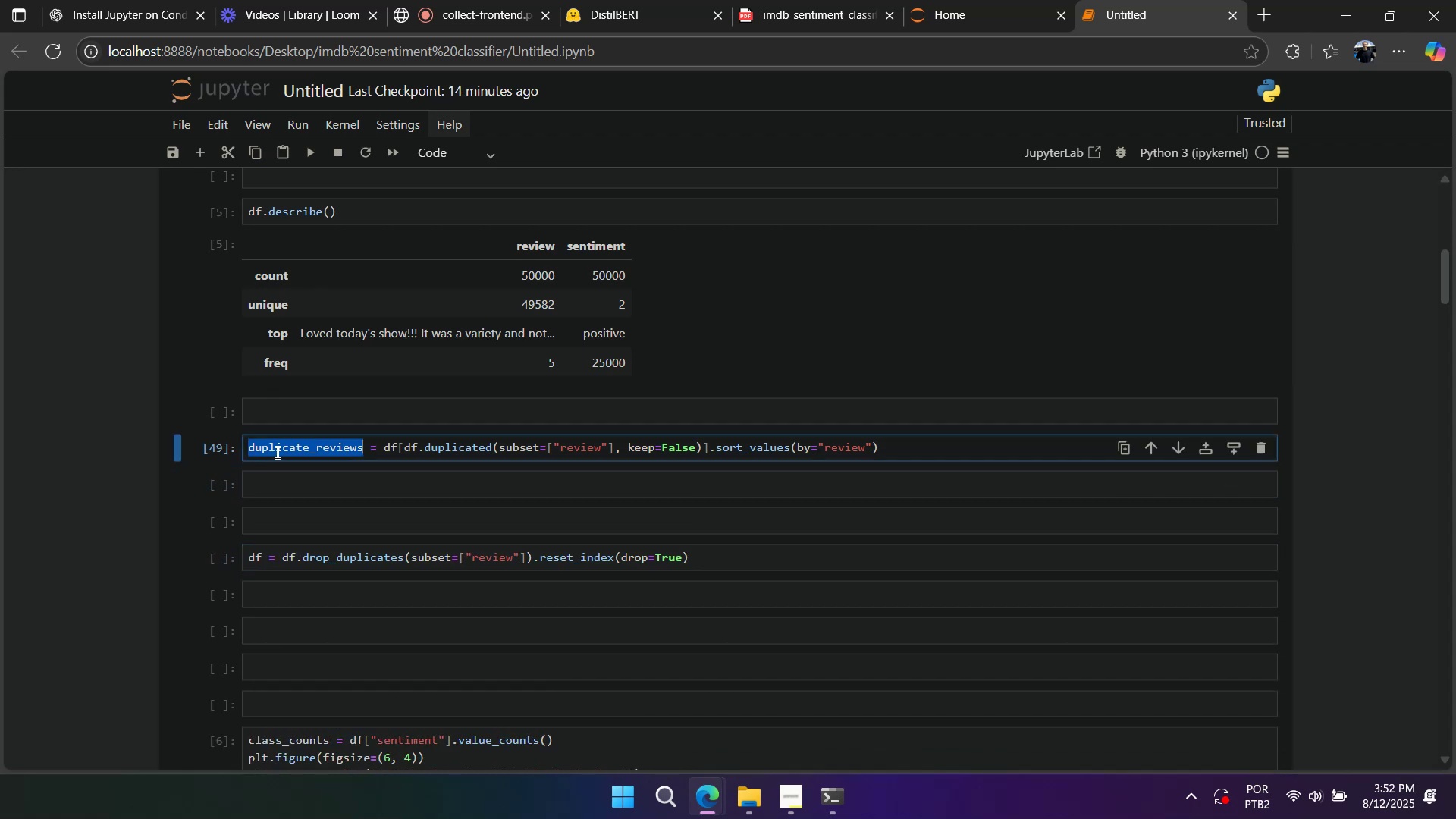 
key(Control+ControlLeft)
 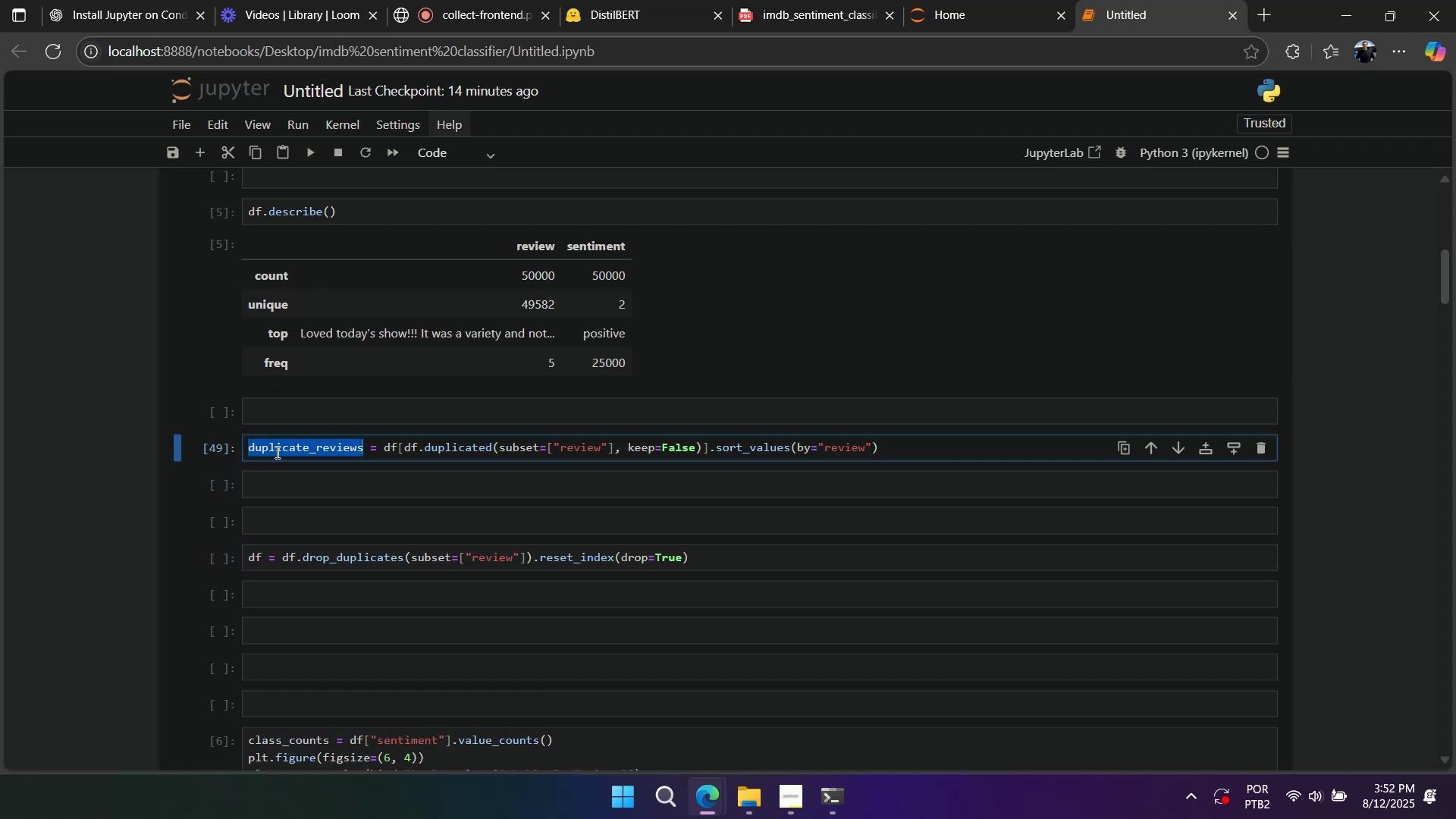 
key(Control+C)
 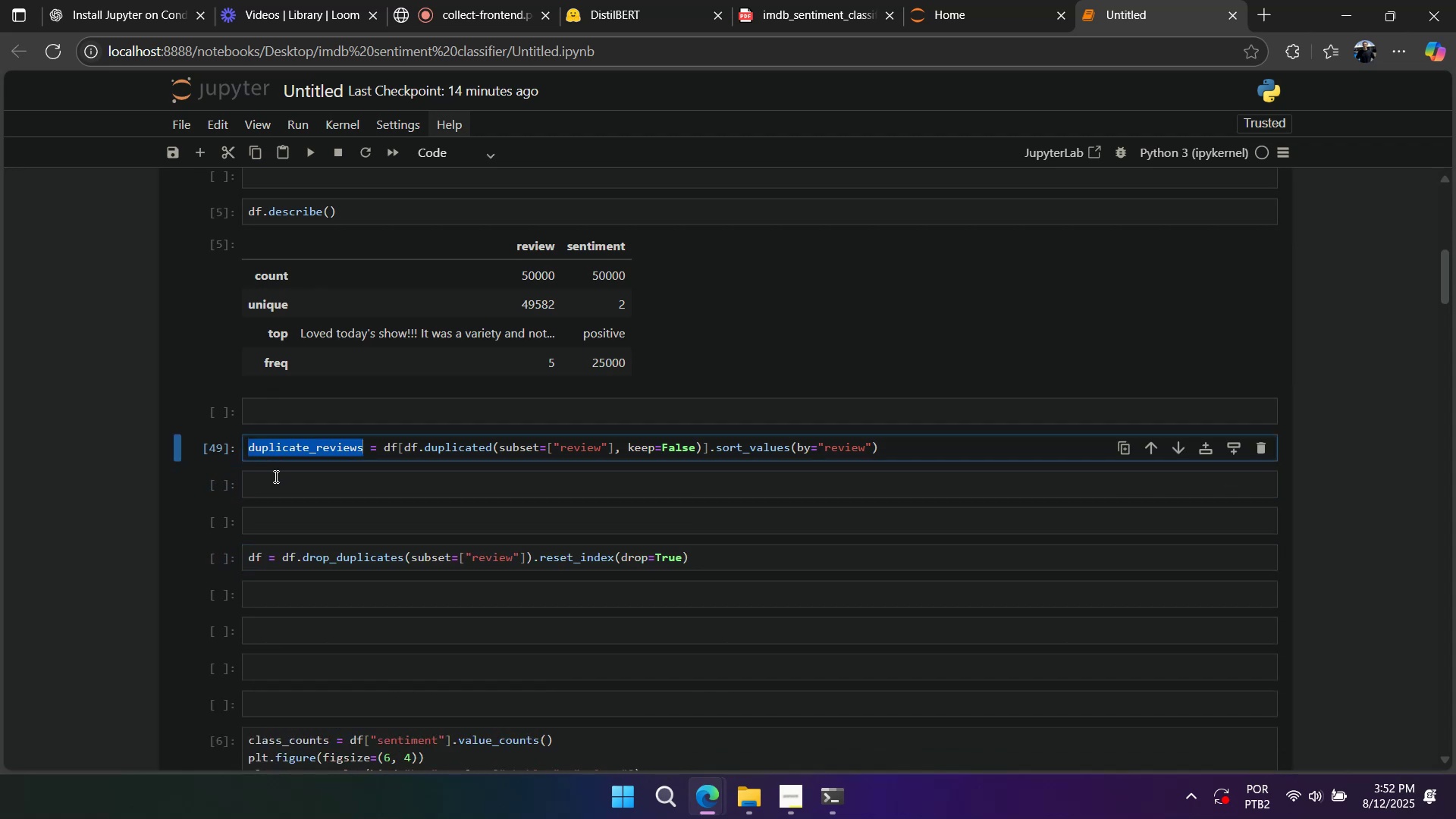 
triple_click([275, 476])
 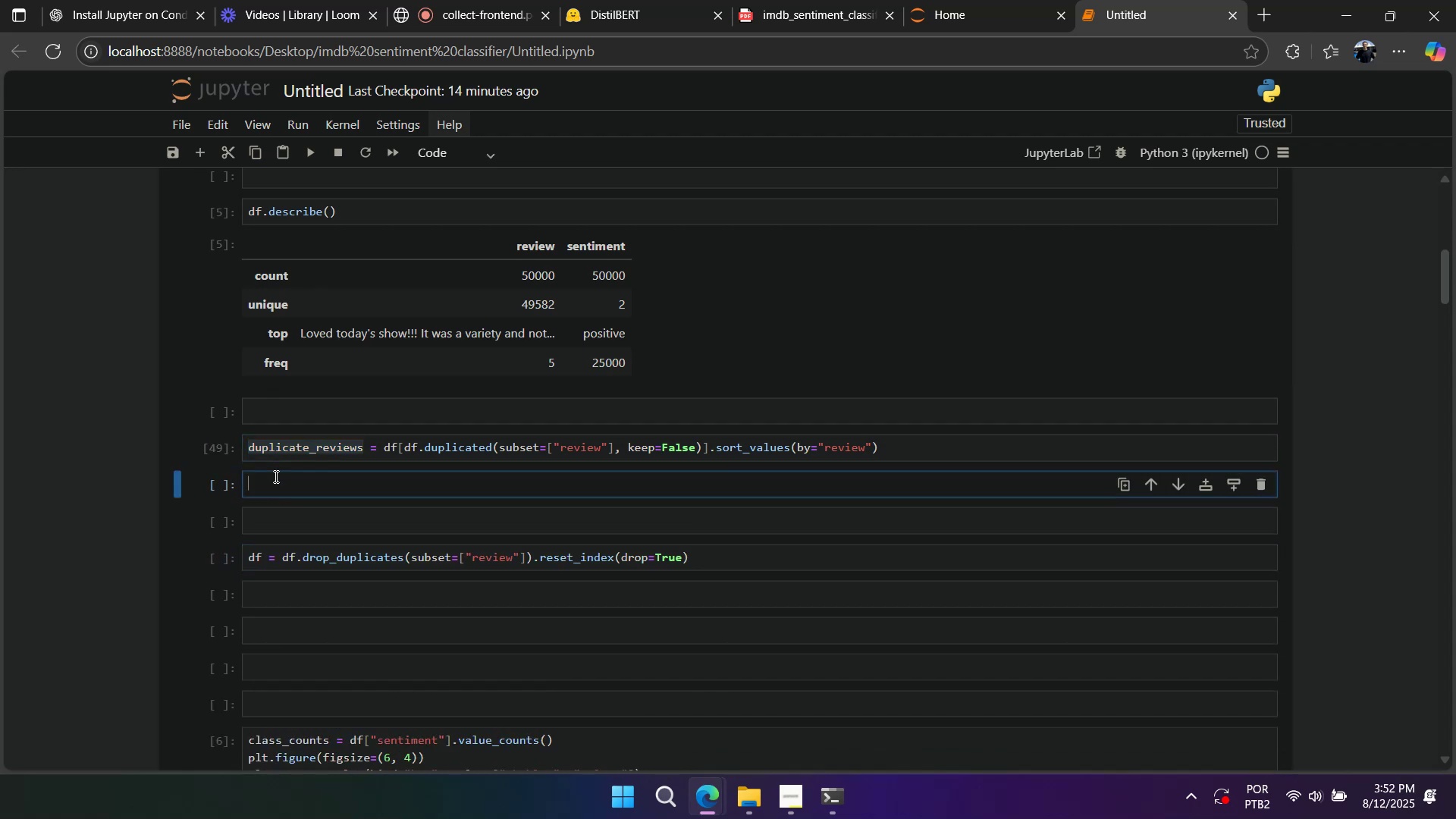 
key(Control+ControlLeft)
 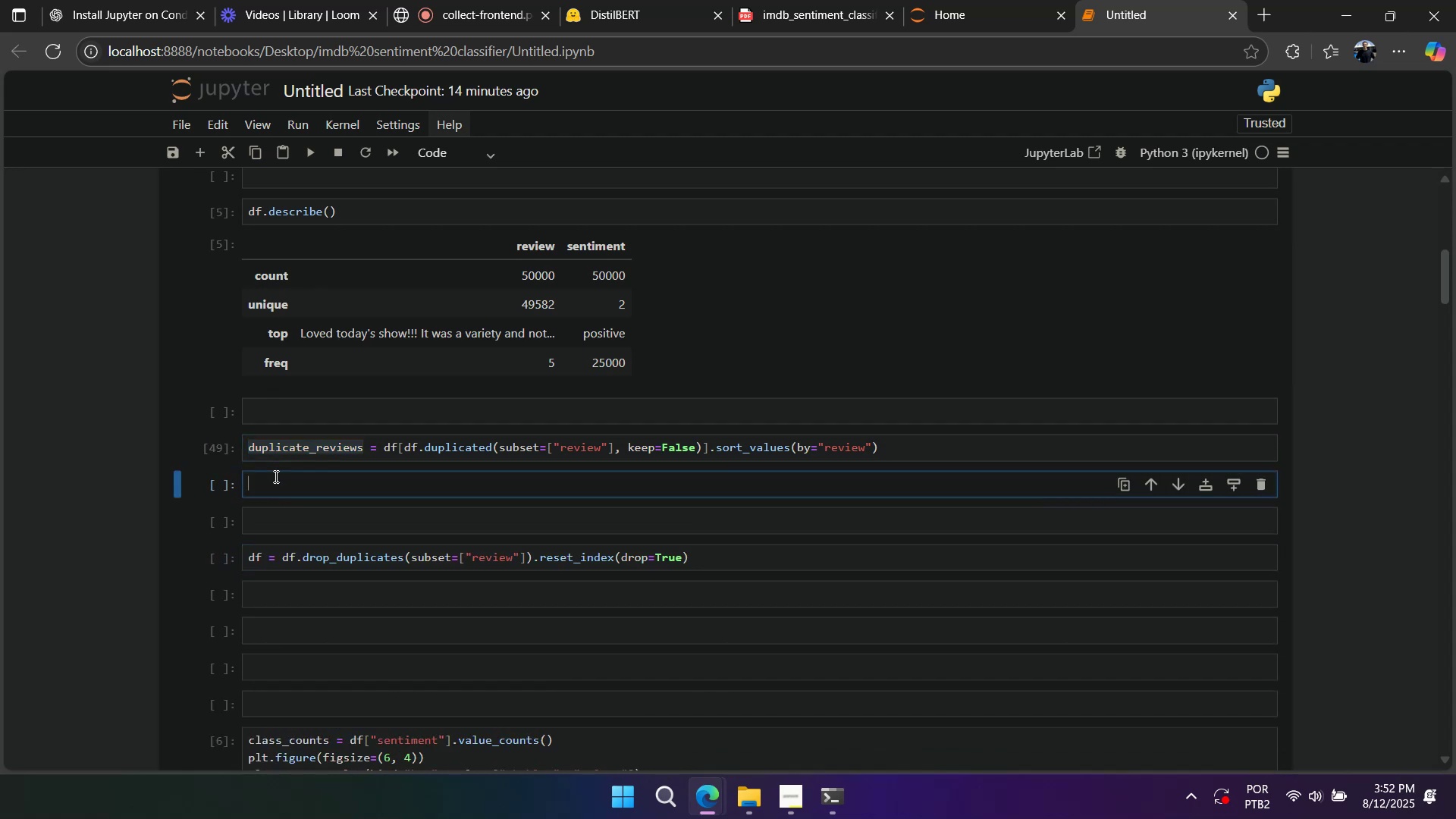 
key(Control+ControlLeft)
 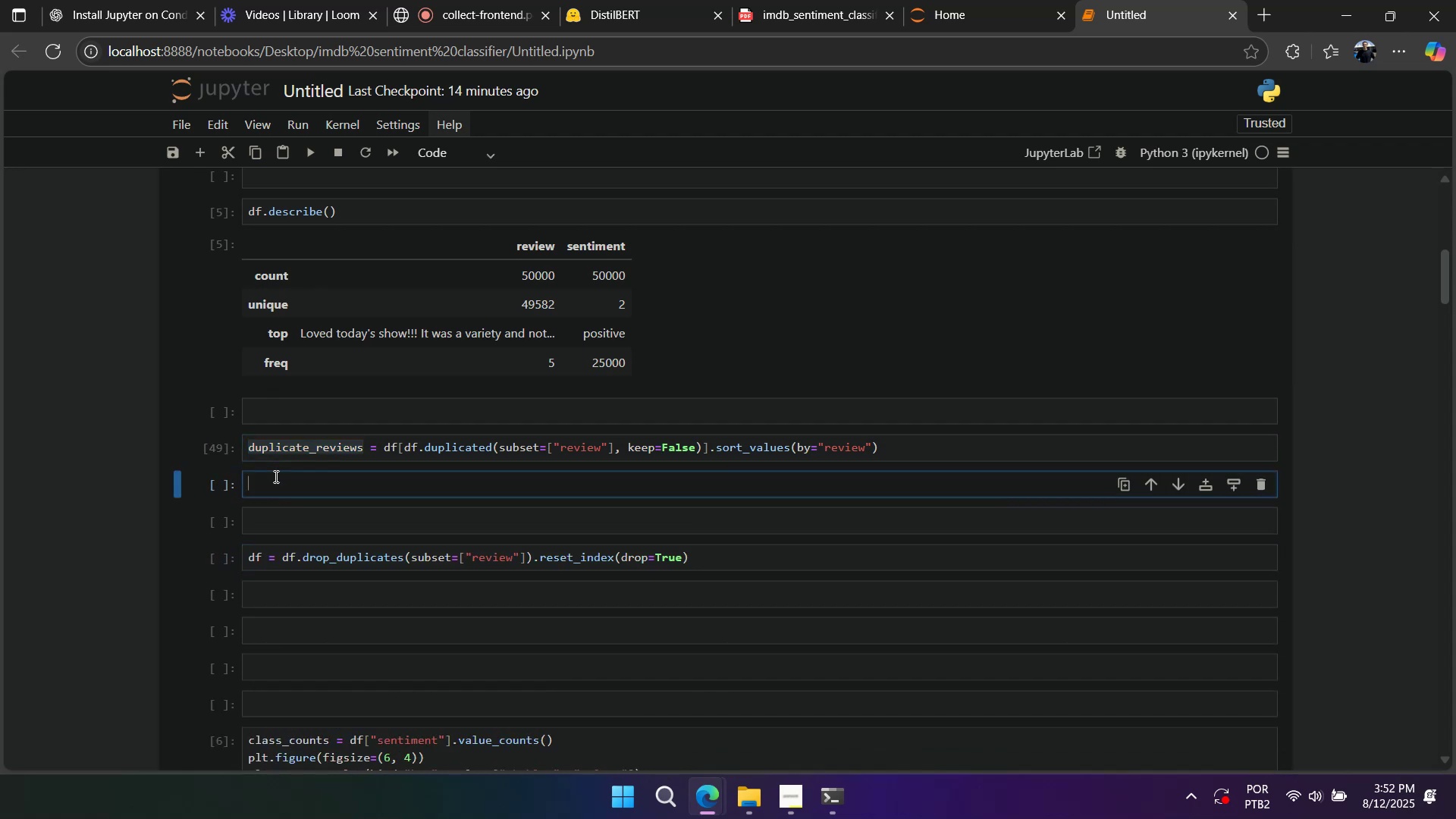 
key(Control+V)
 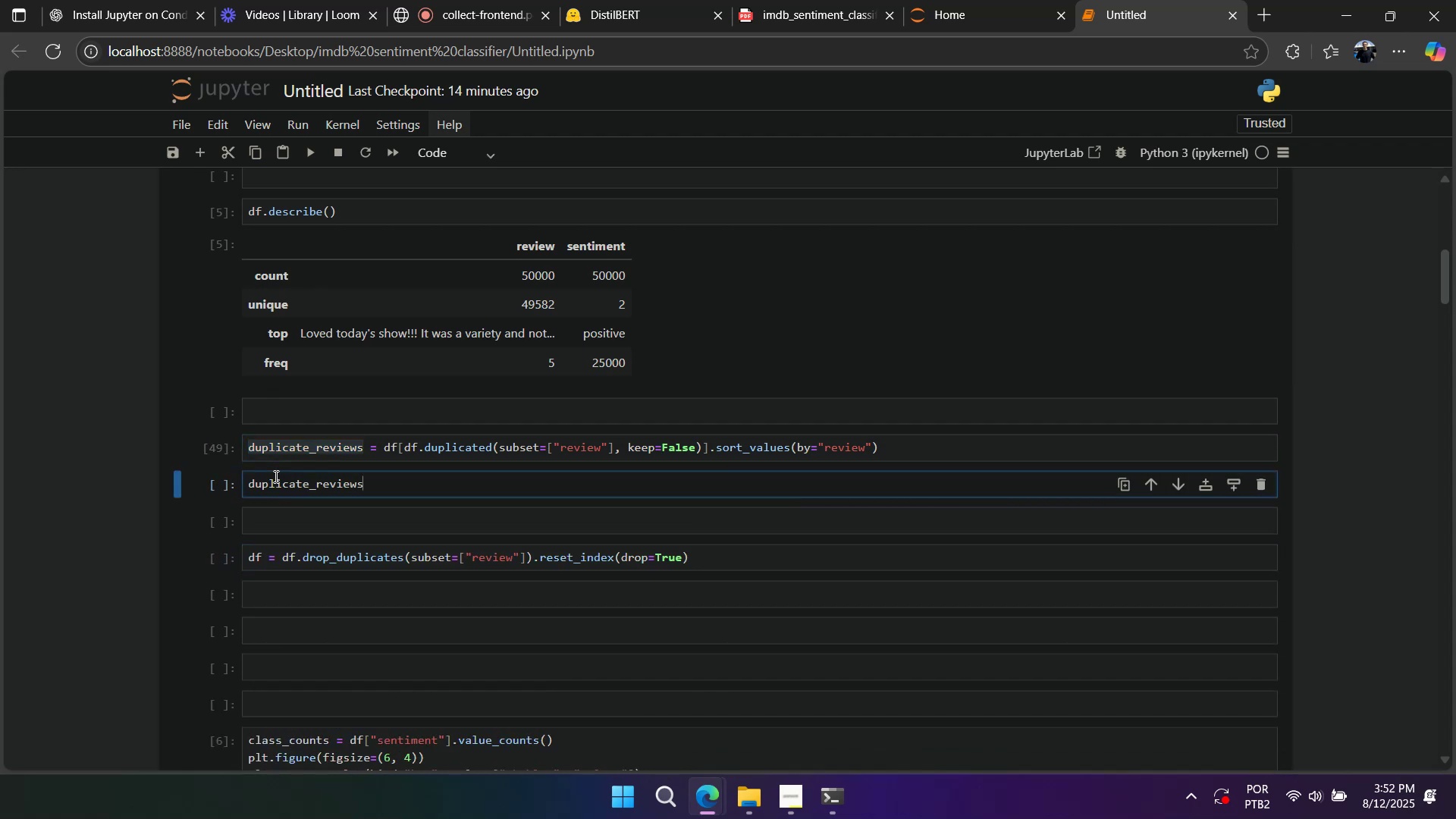 
type(.heaed(2))
 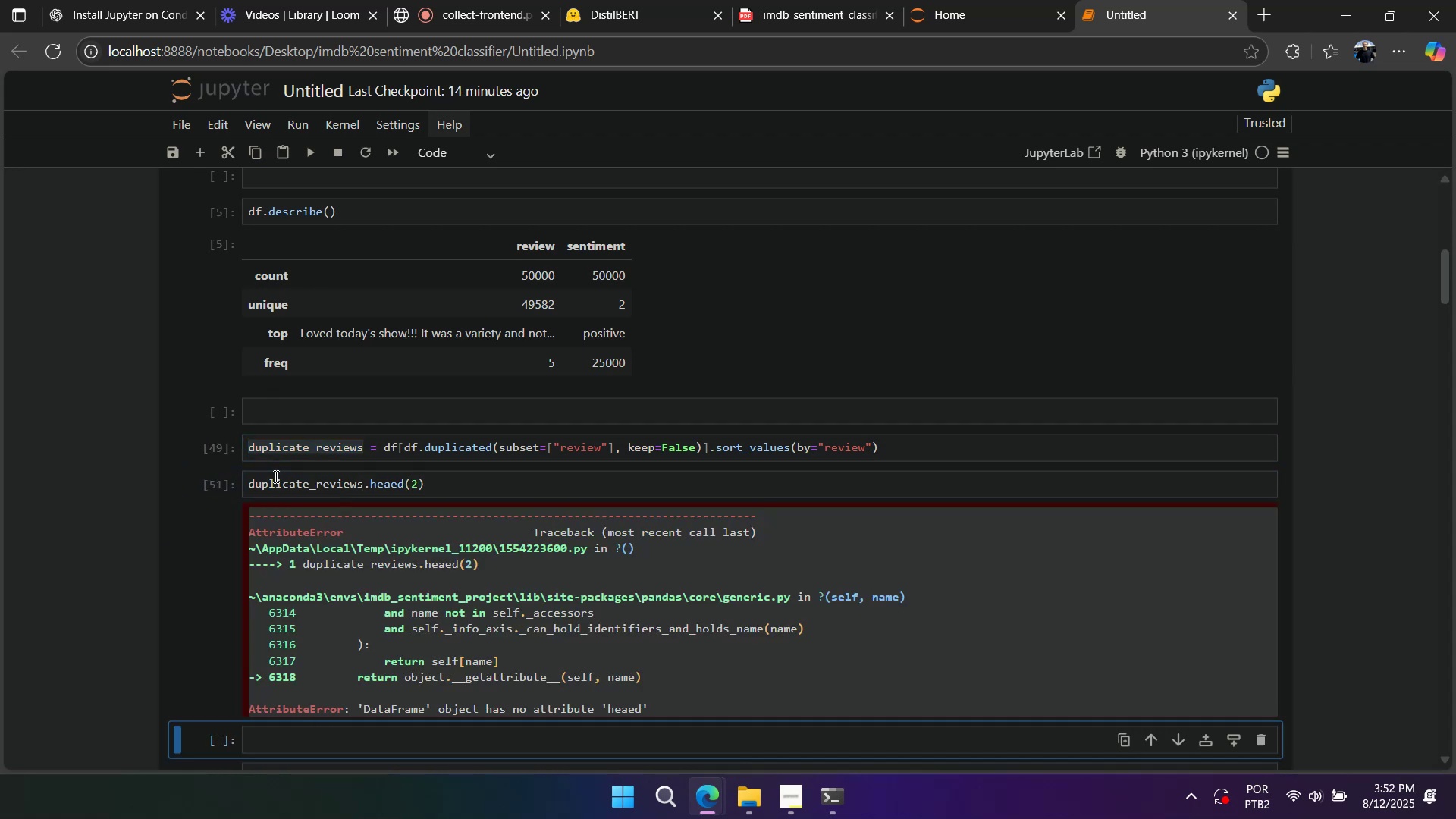 
key(Shift+Enter)
 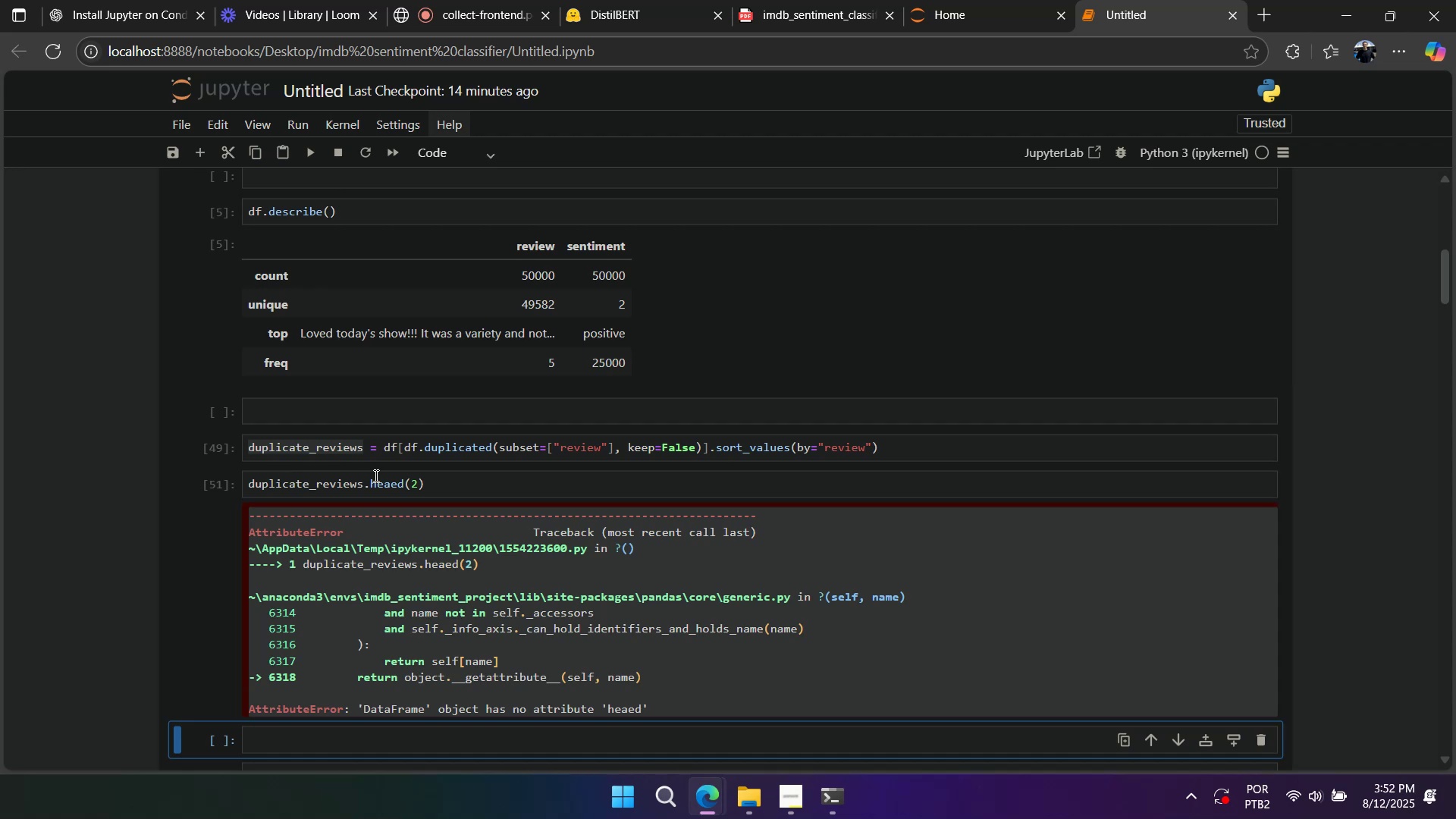 
left_click([390, 483])
 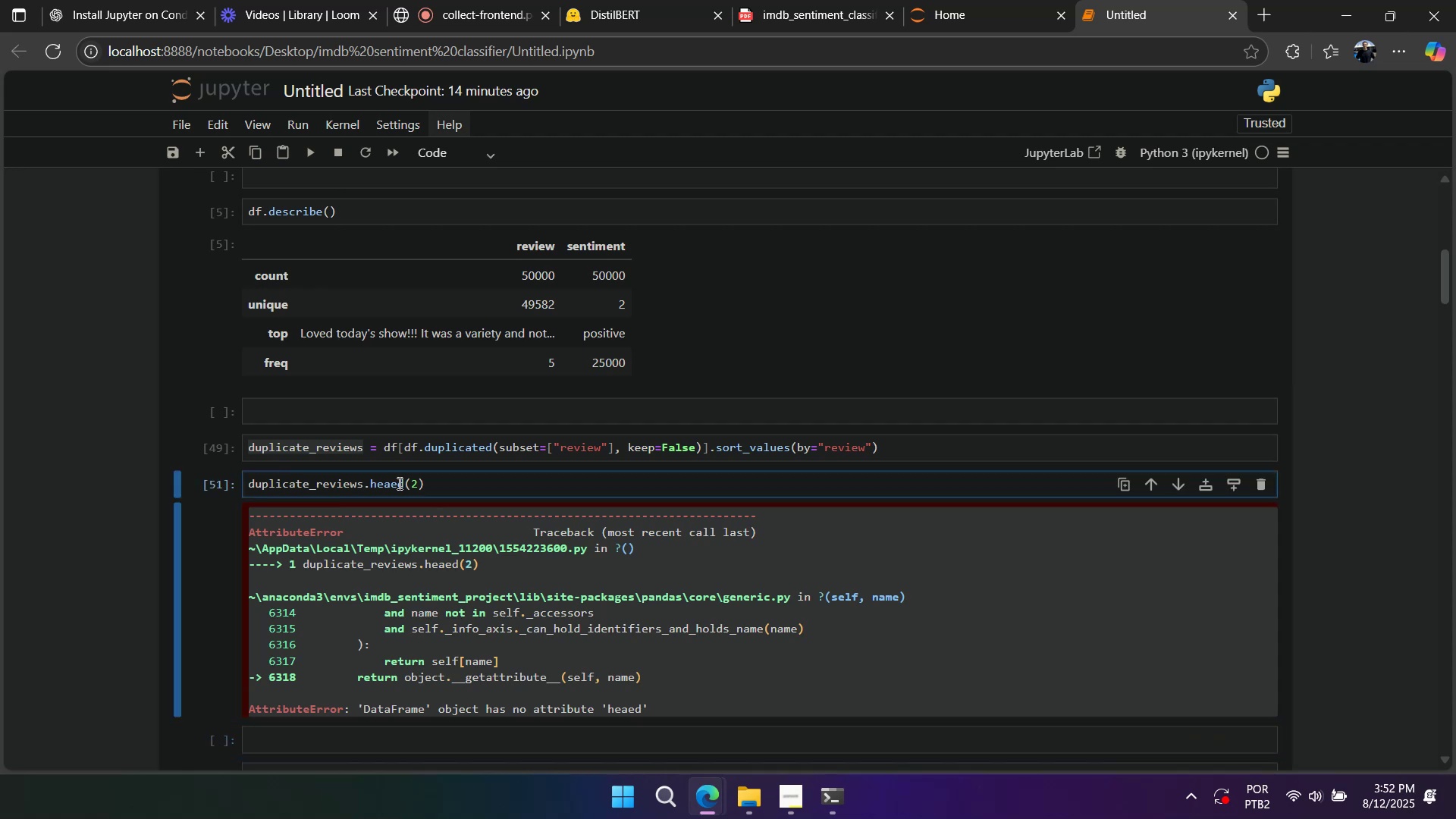 
key(ArrowRight)
 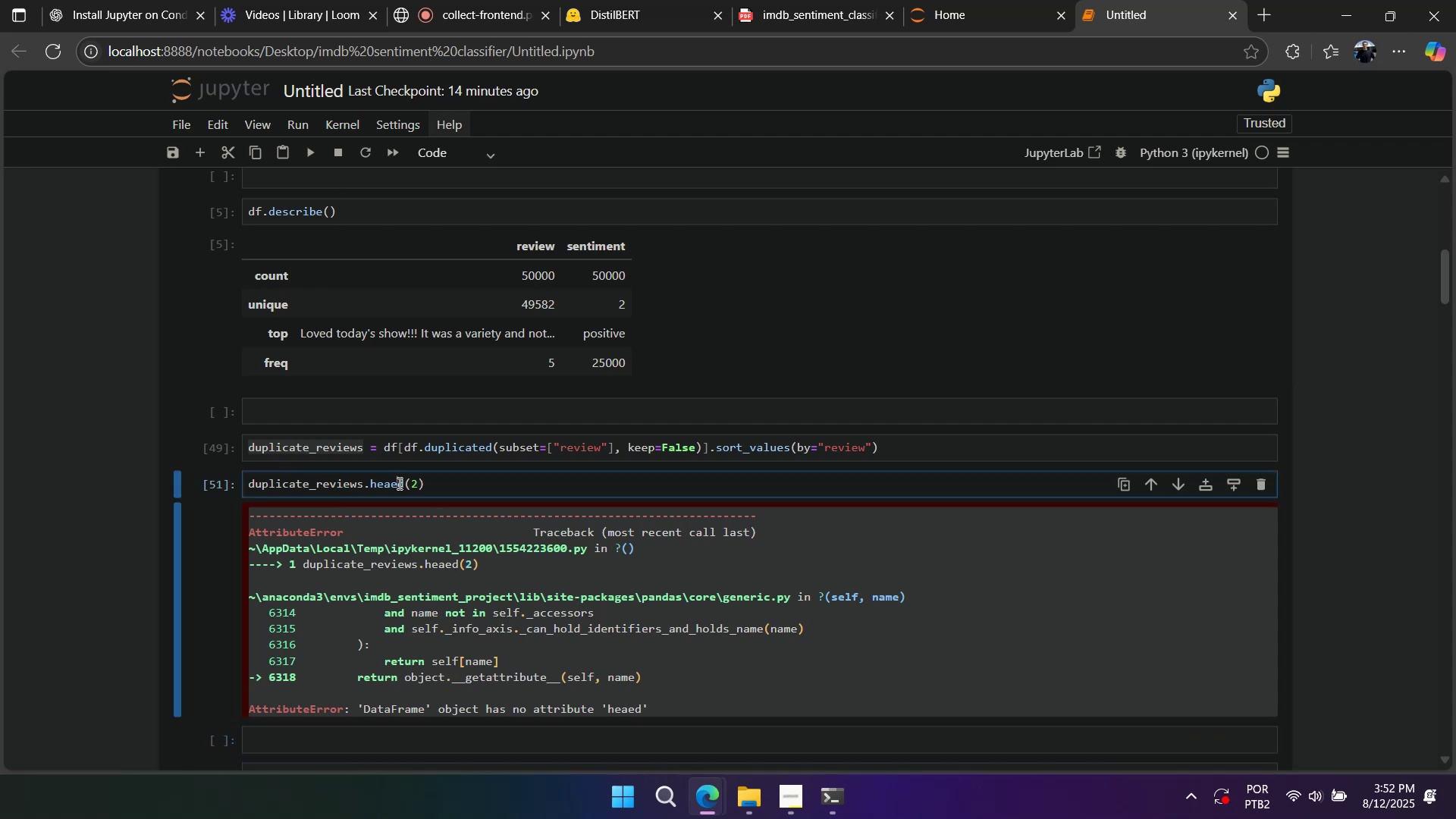 
key(Backspace)
 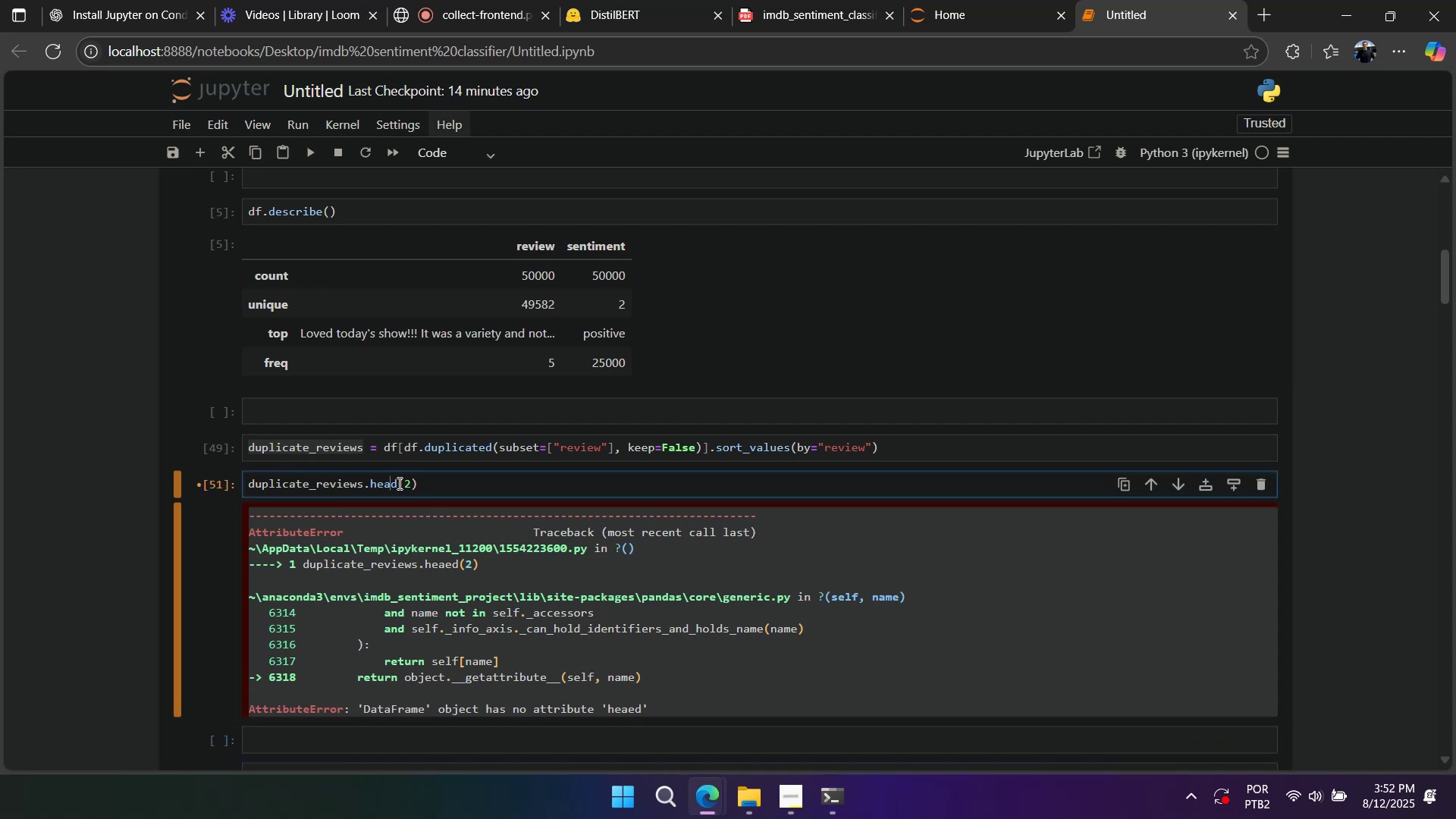 
key(Shift+Enter)
 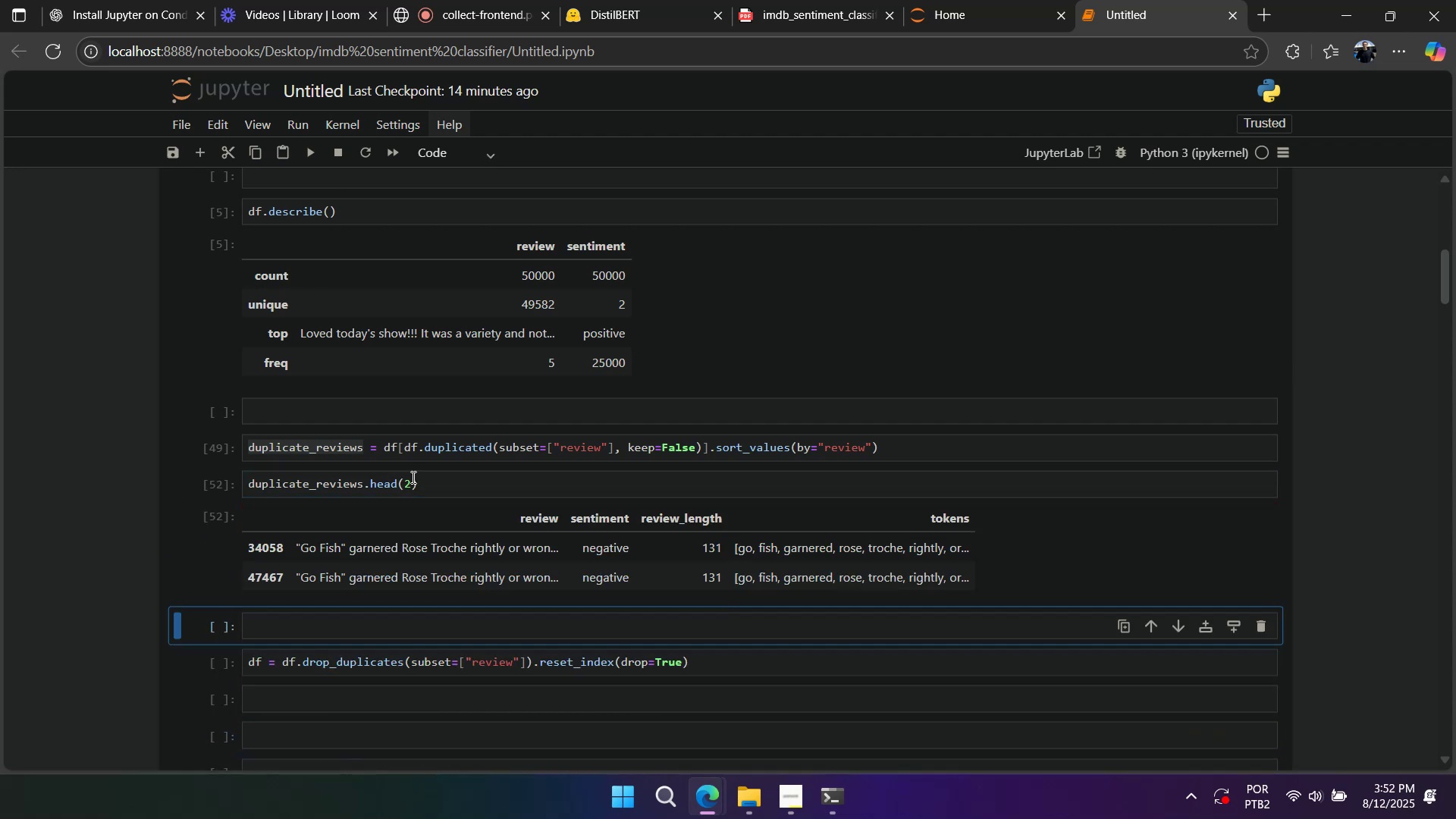 
left_click([600, 511])
 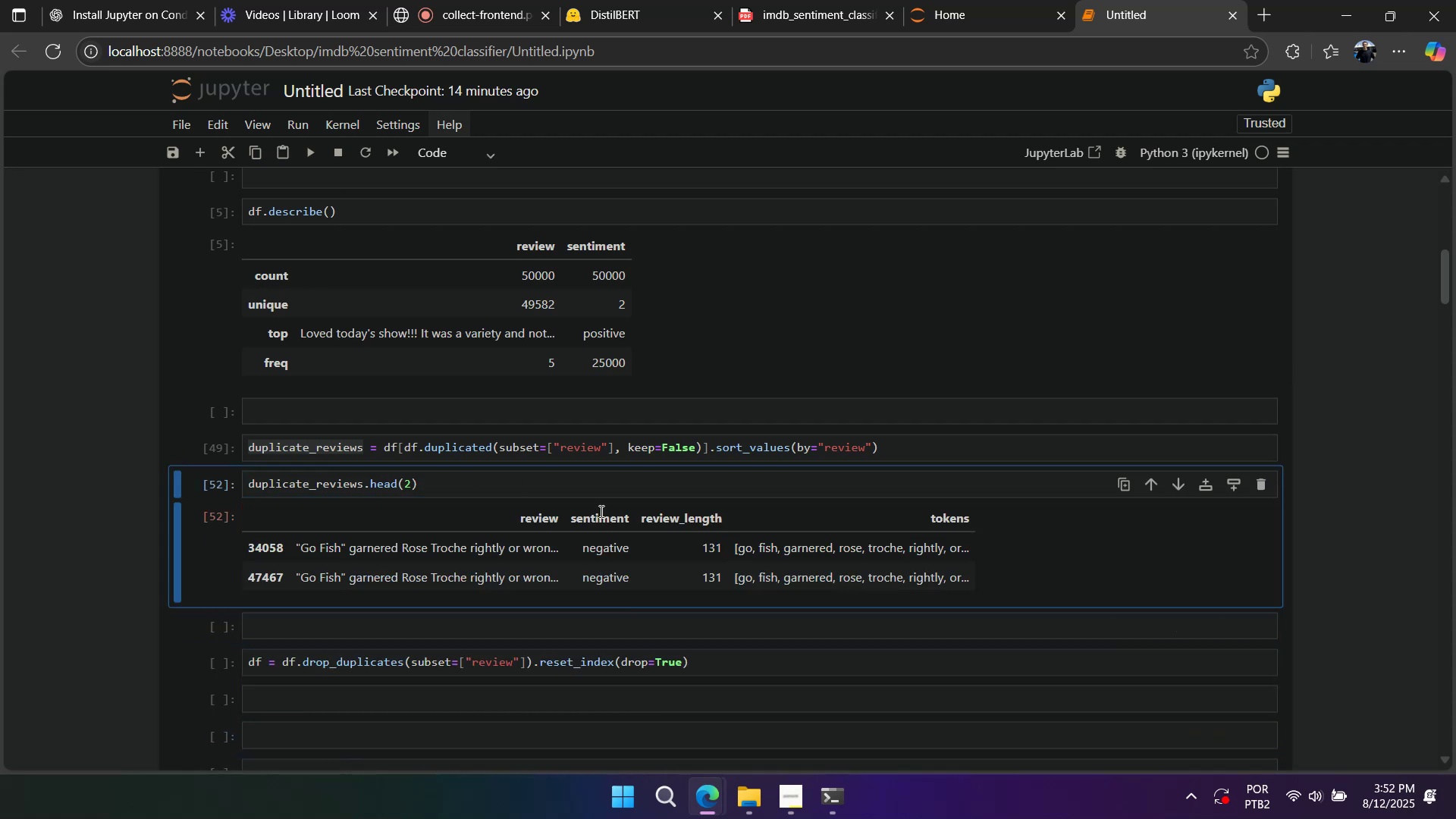 
right_click([600, 511])
 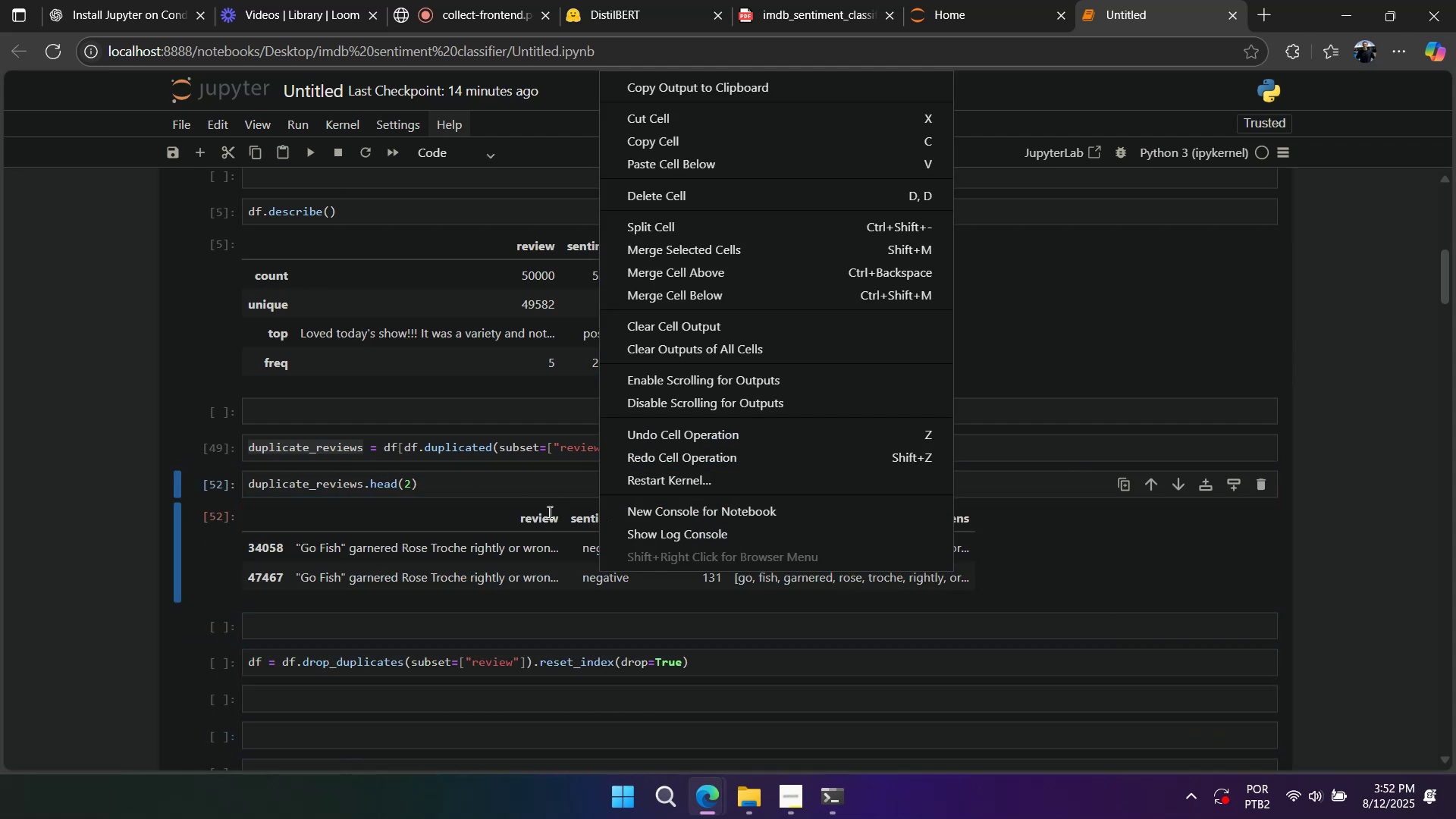 
left_click([548, 512])
 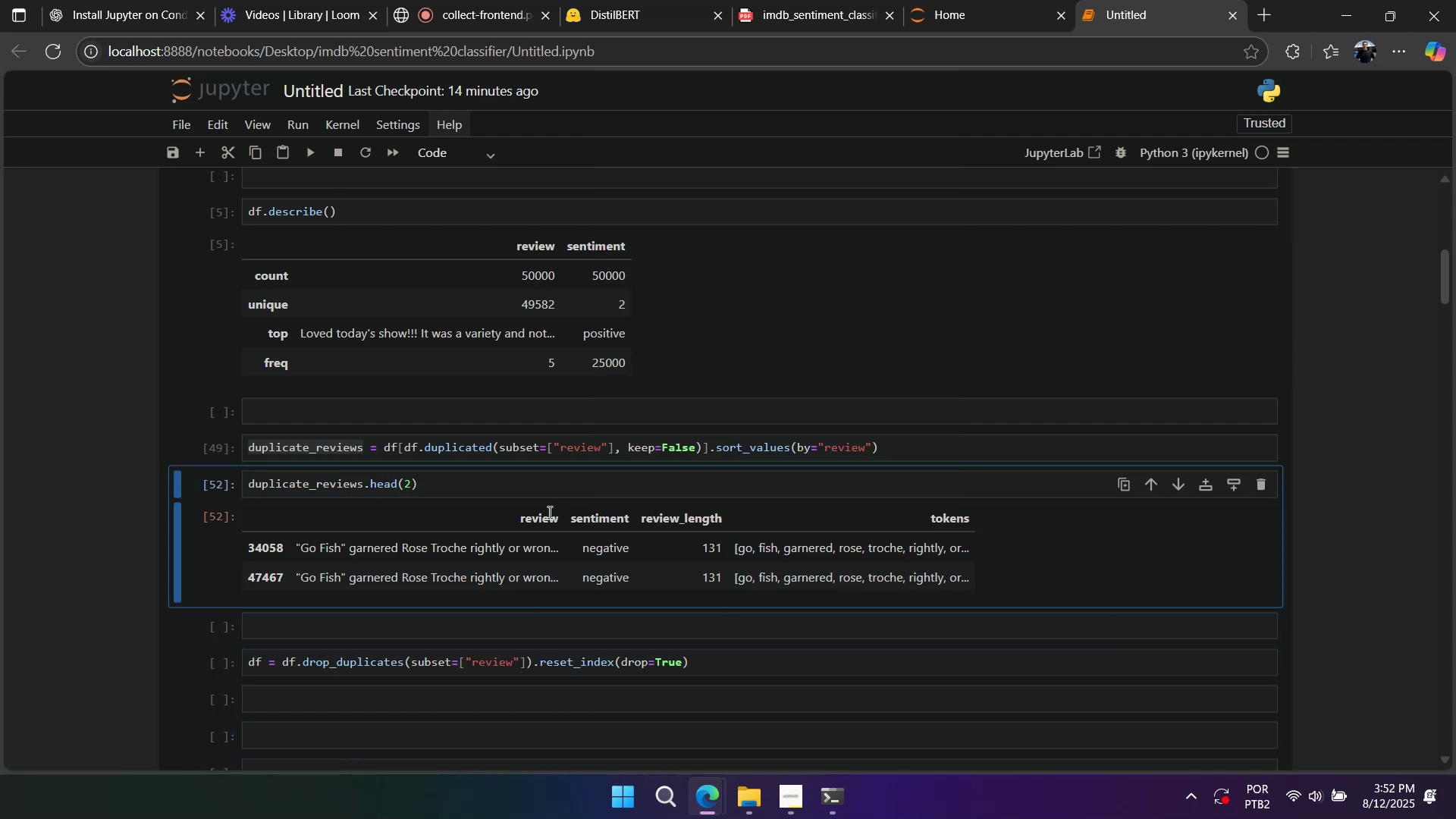 
right_click([548, 512])
 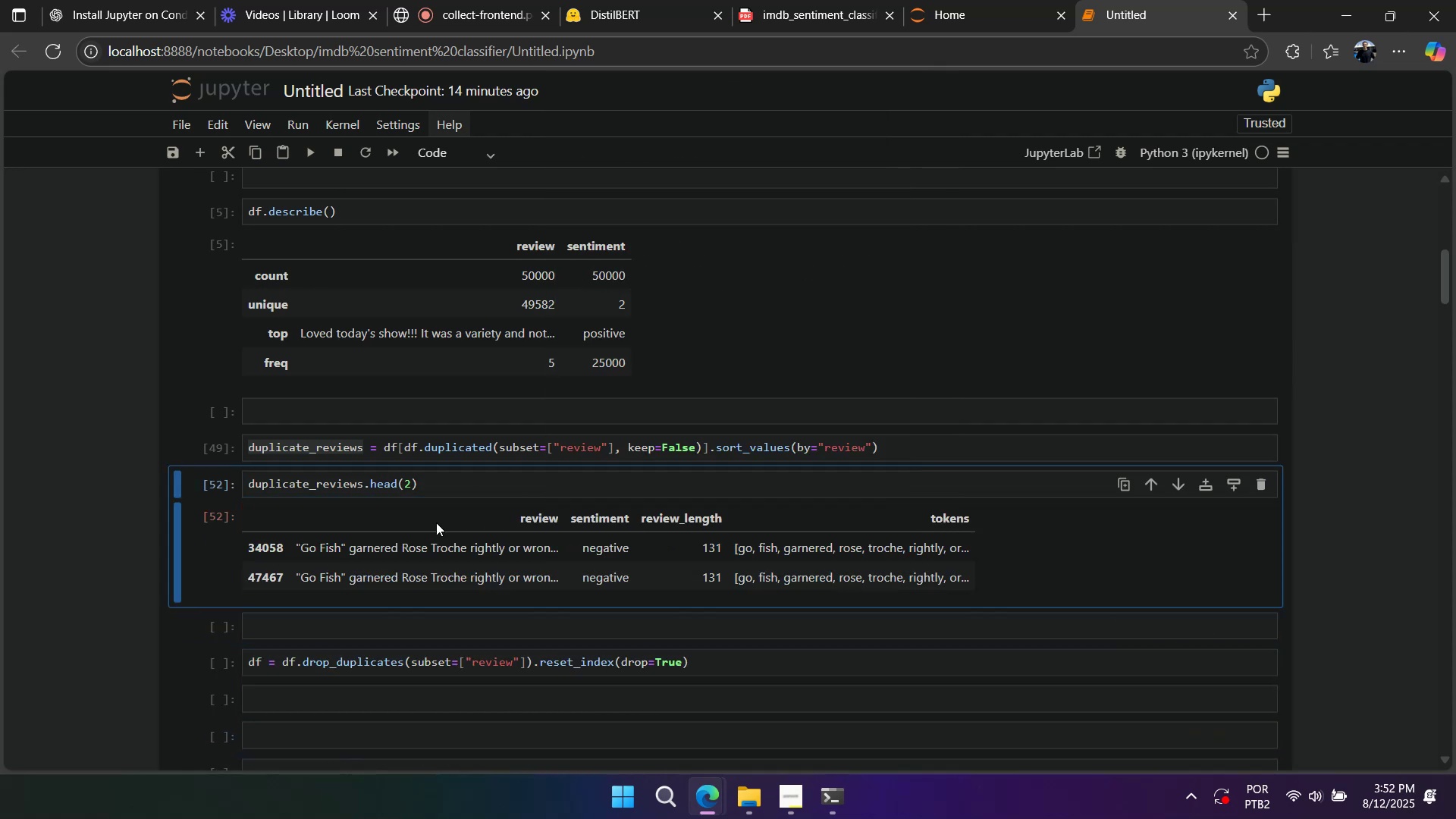 
scroll: coordinate [435, 523], scroll_direction: down, amount: 1.0
 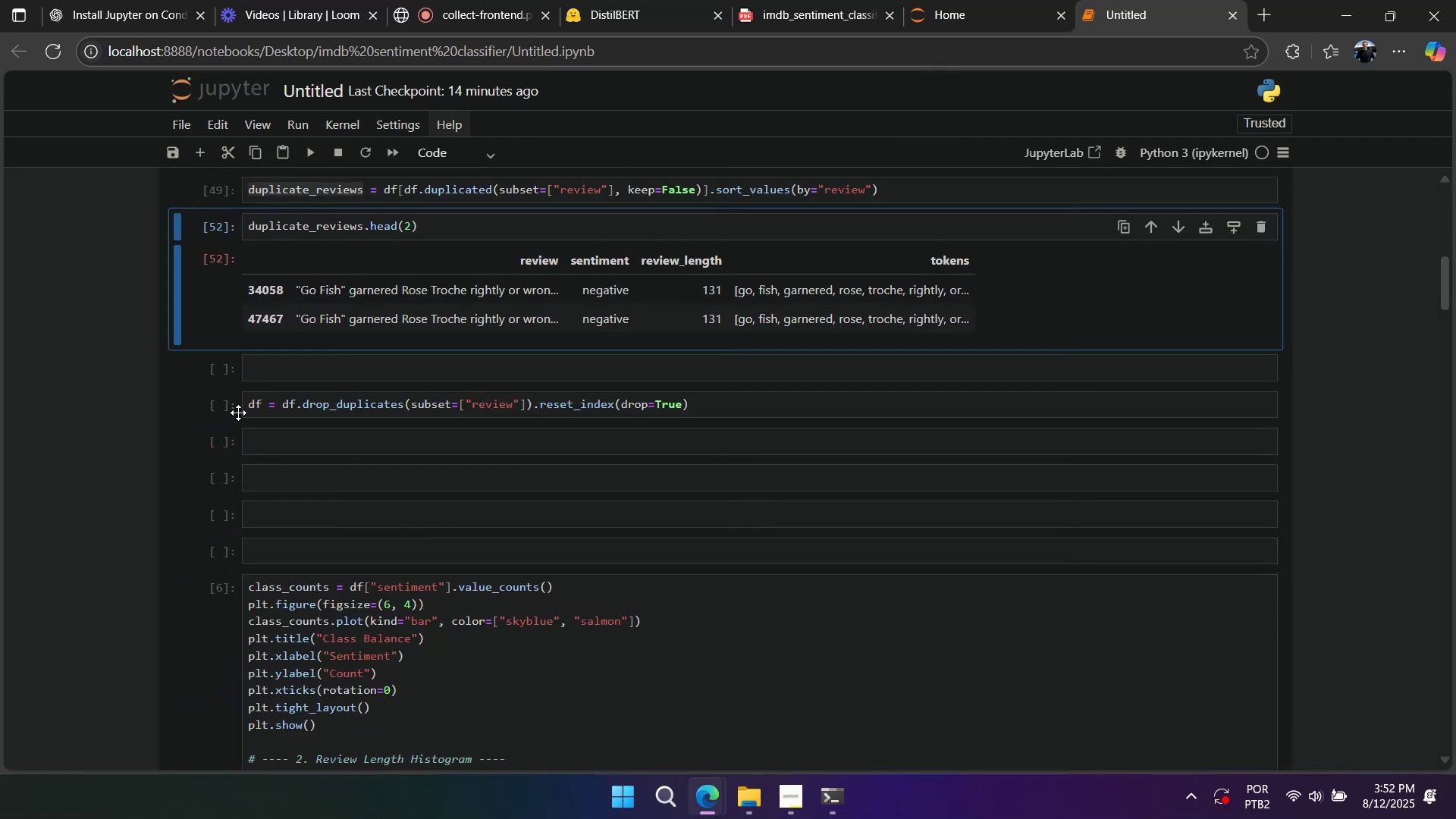 
key(Shift+Enter)
 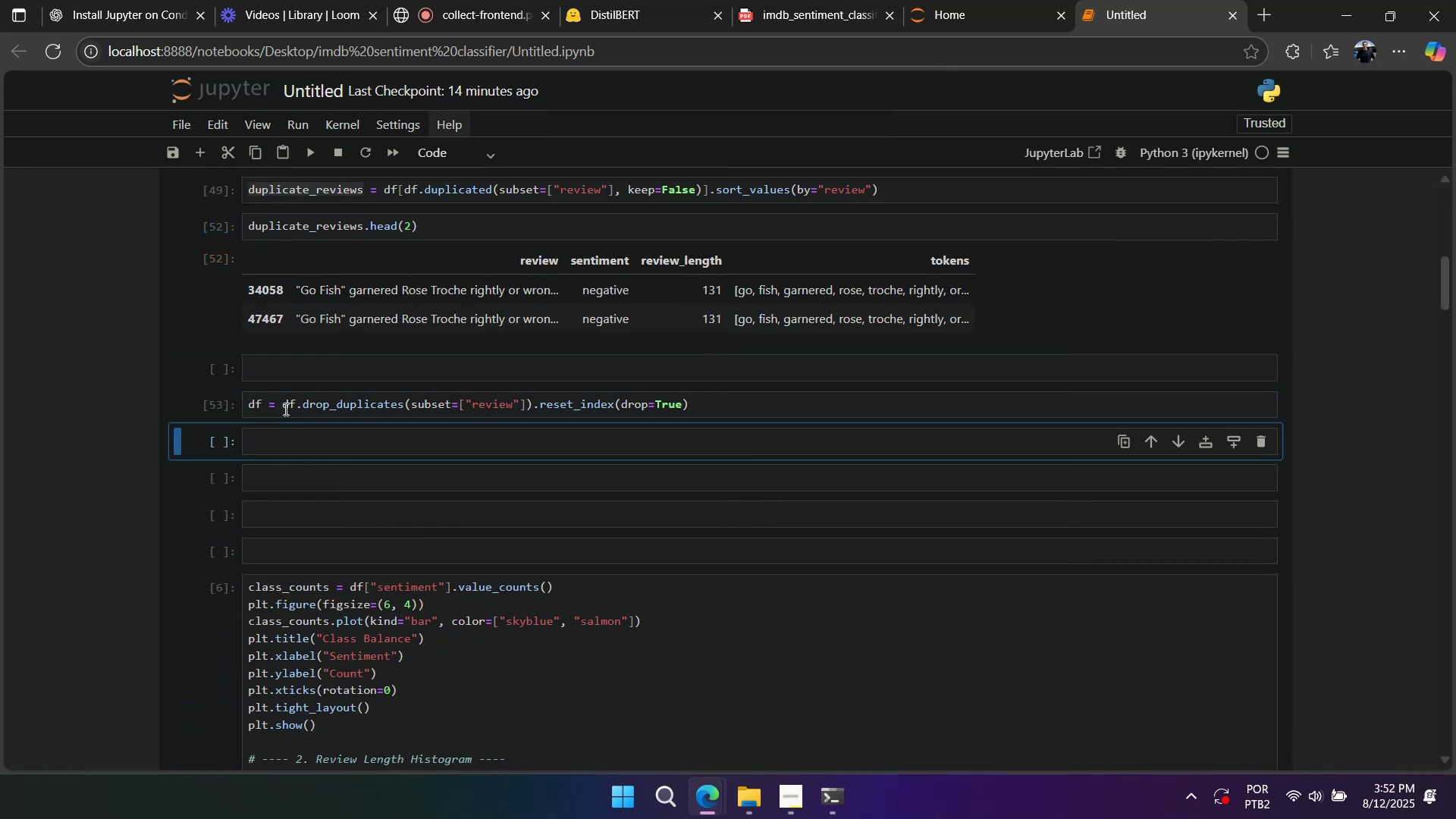 
scroll: coordinate [278, 410], scroll_direction: up, amount: 3.0
 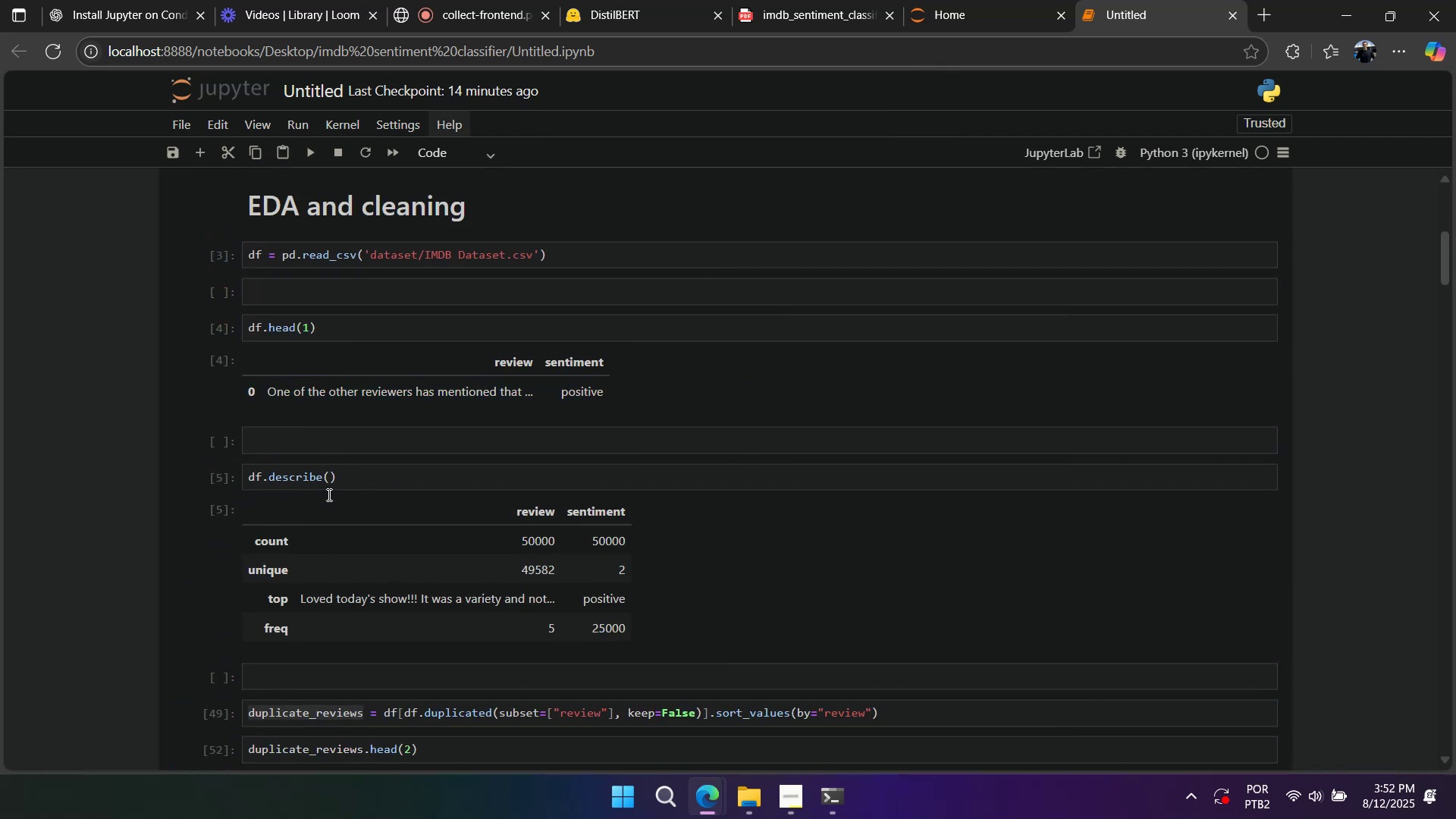 
left_click([351, 479])
 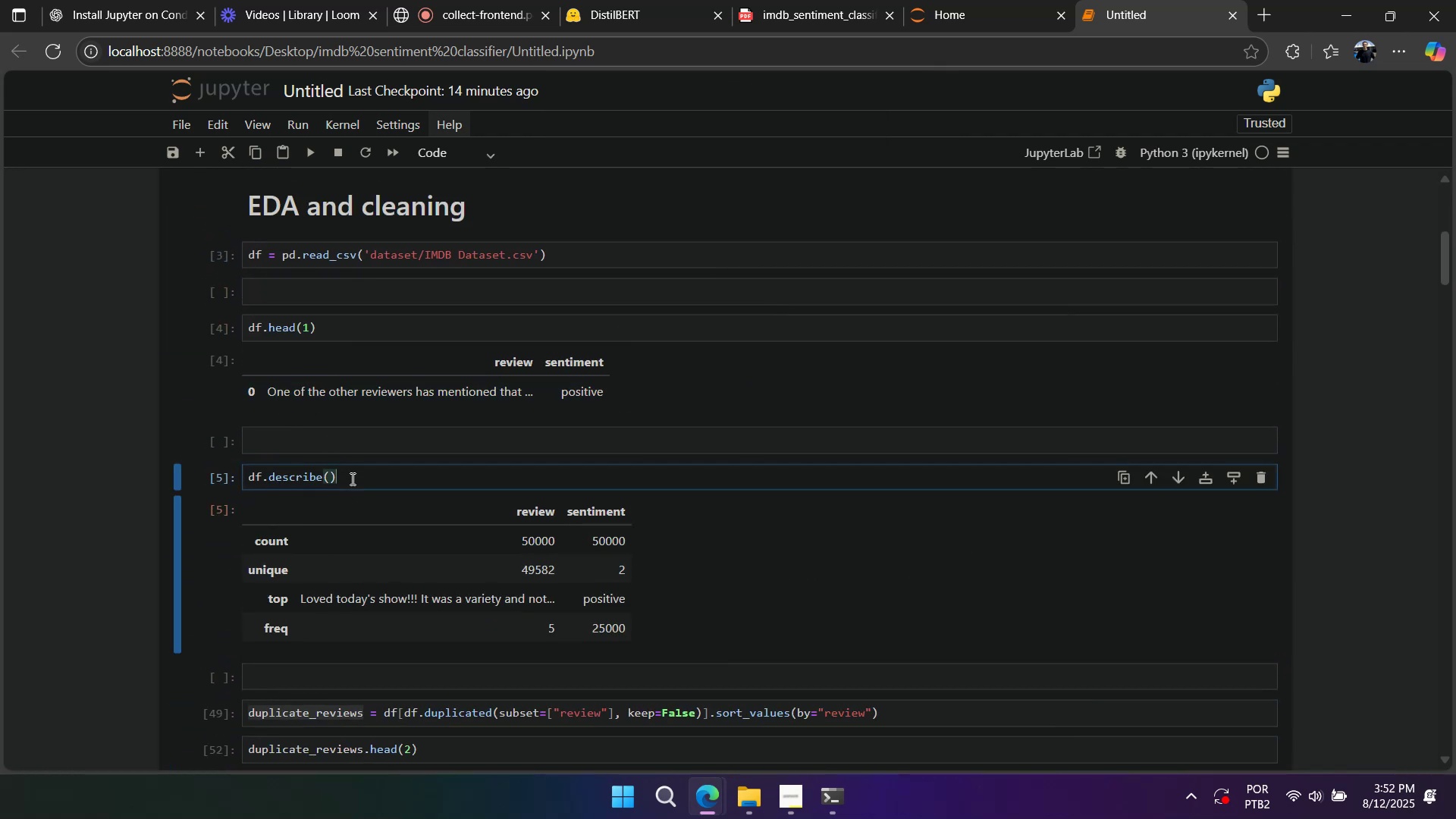 
key(Control+A)
 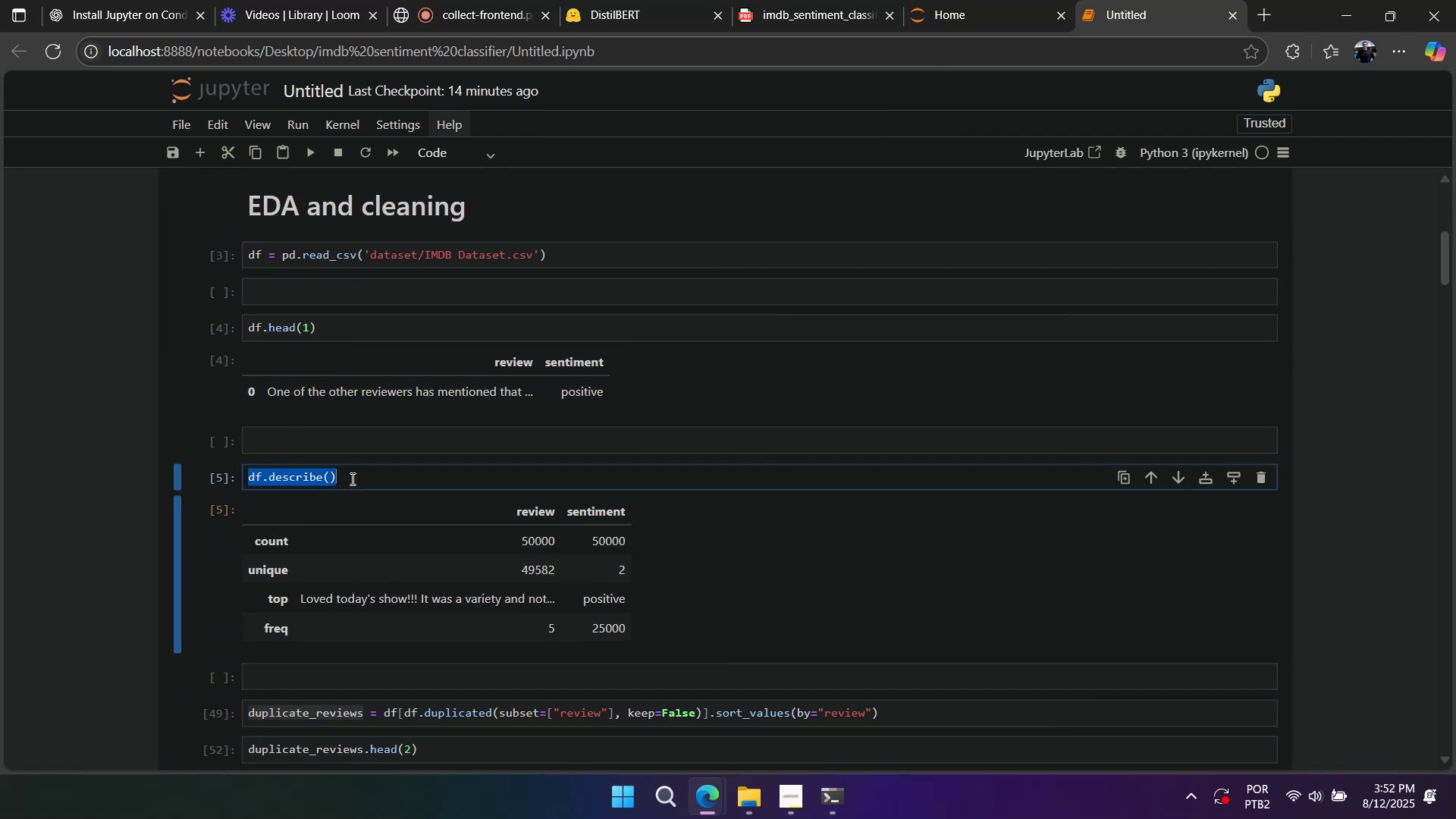 
key(Control+C)
 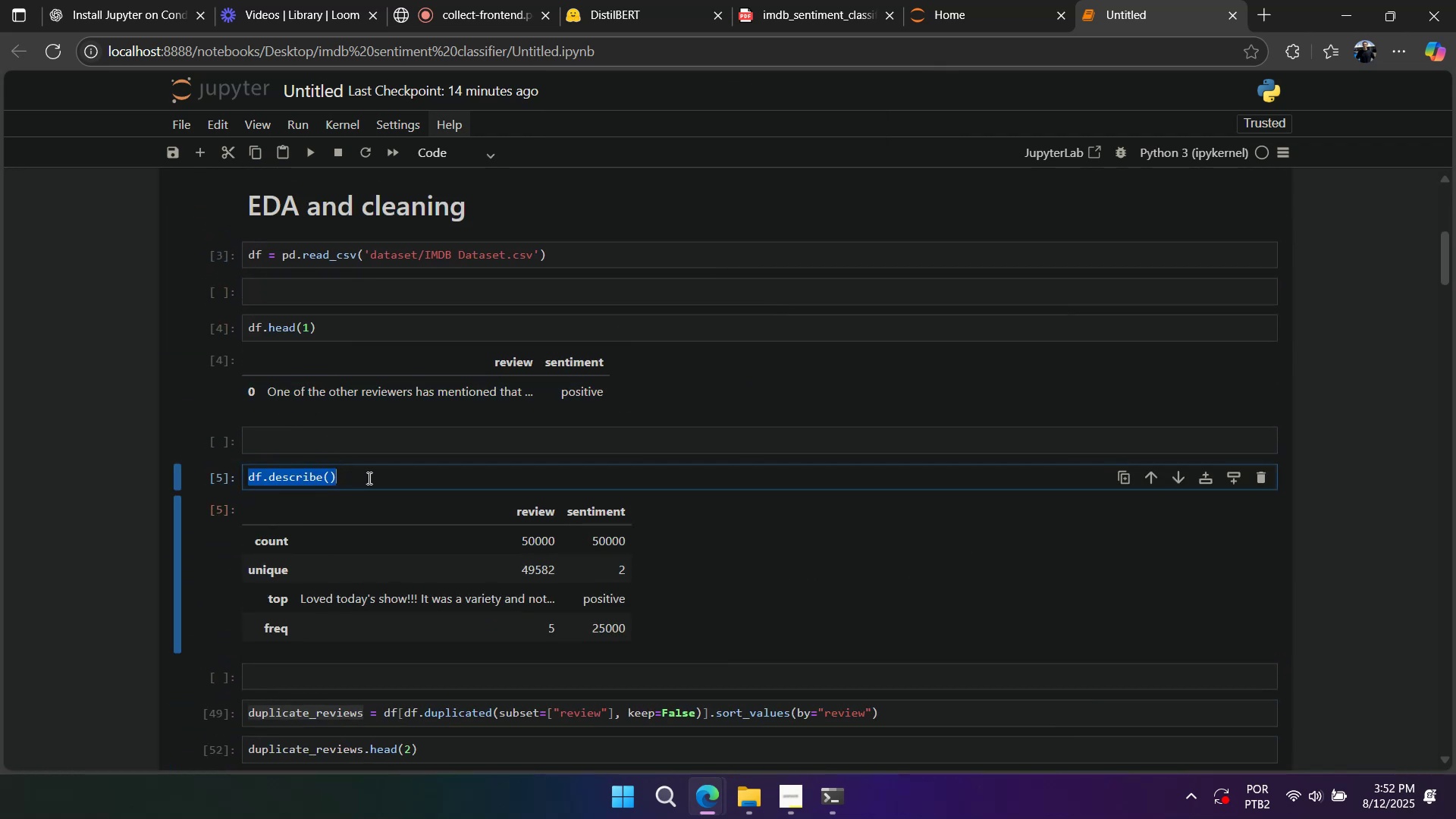 
left_click([373, 477])
 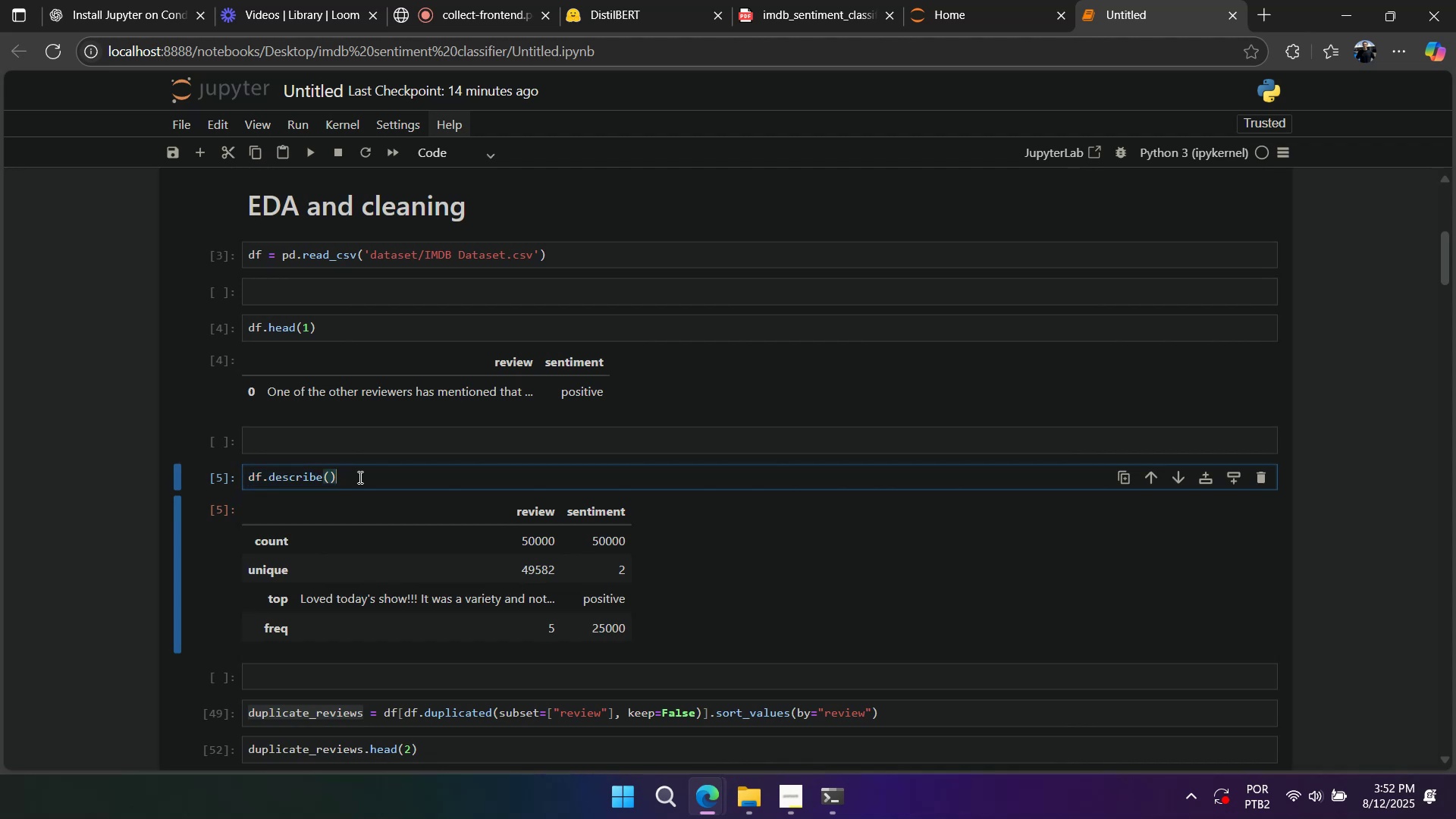 
scroll: coordinate [377, 475], scroll_direction: down, amount: 5.0
 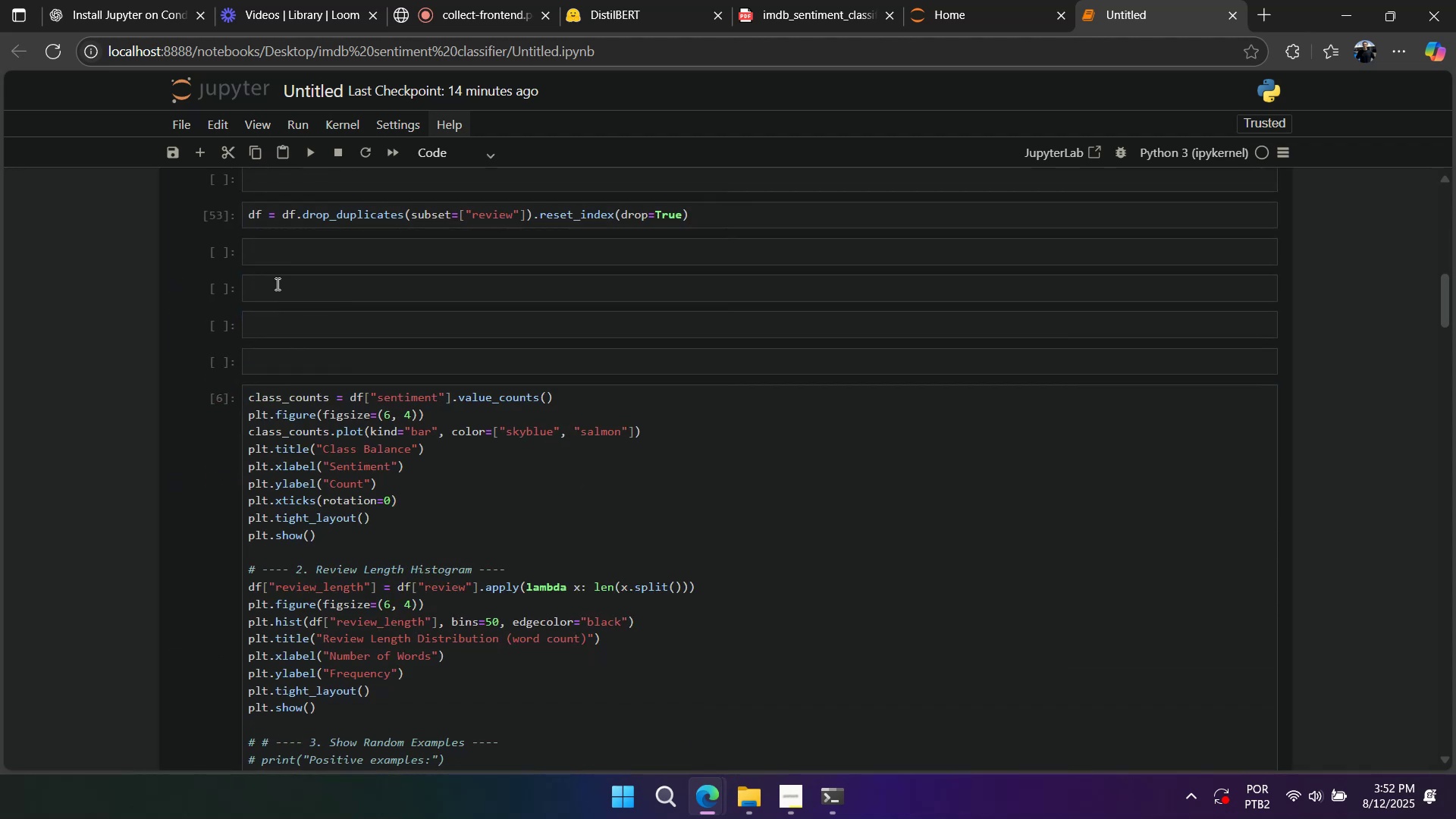 
key(Control+ControlLeft)
 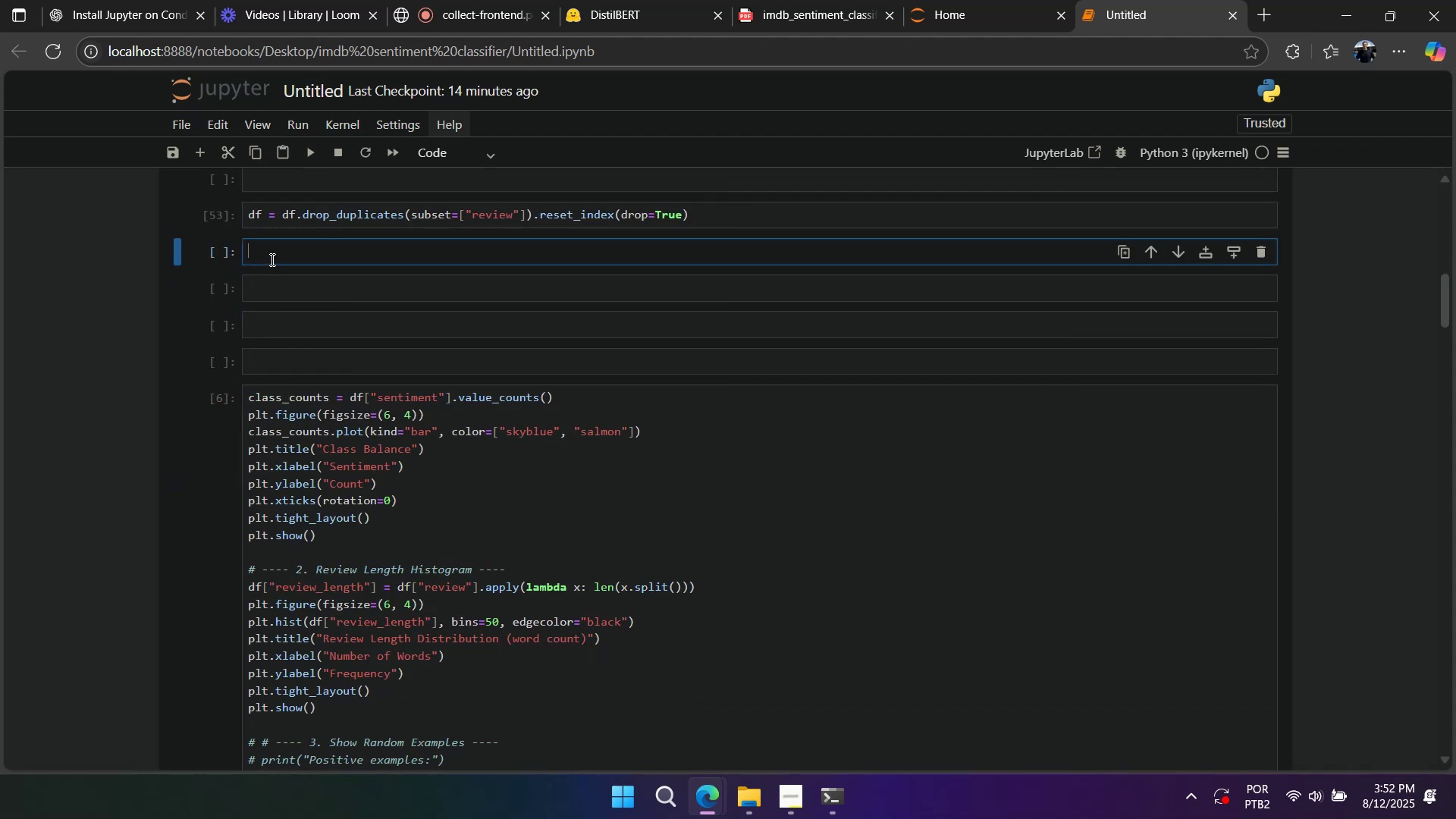 
key(Control+V)
 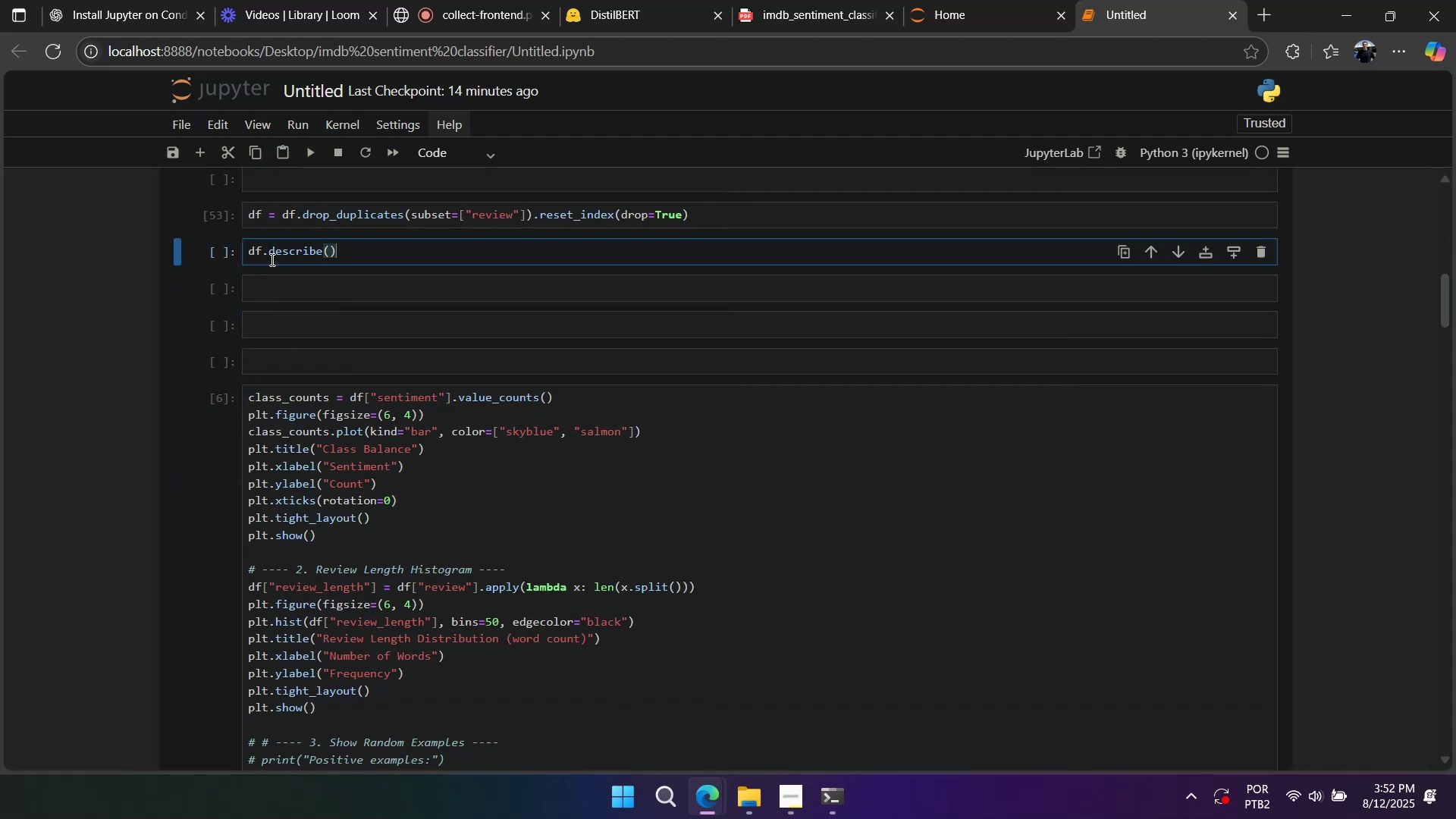 
key(Shift+Enter)
 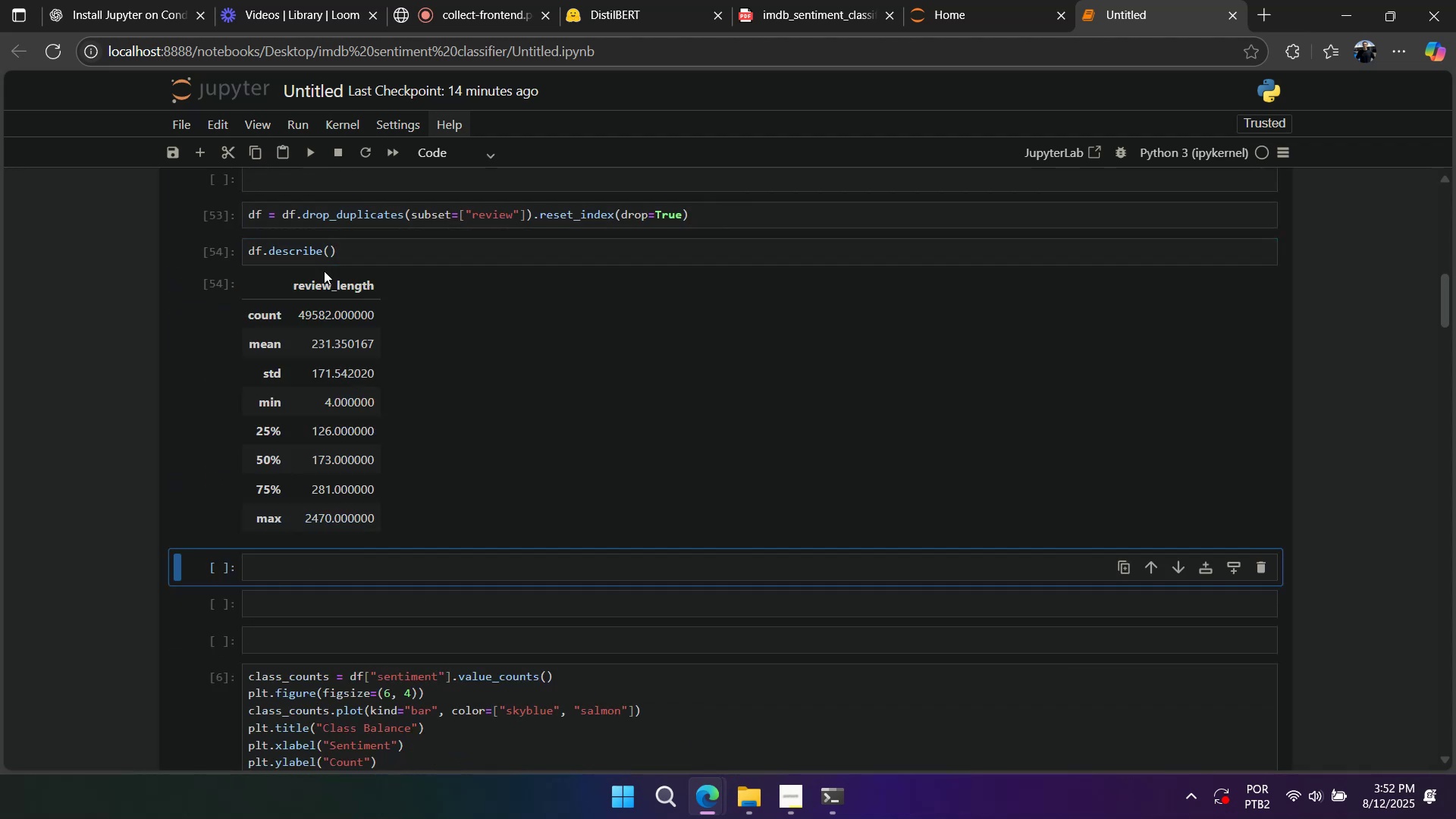 
right_click([633, 313])
 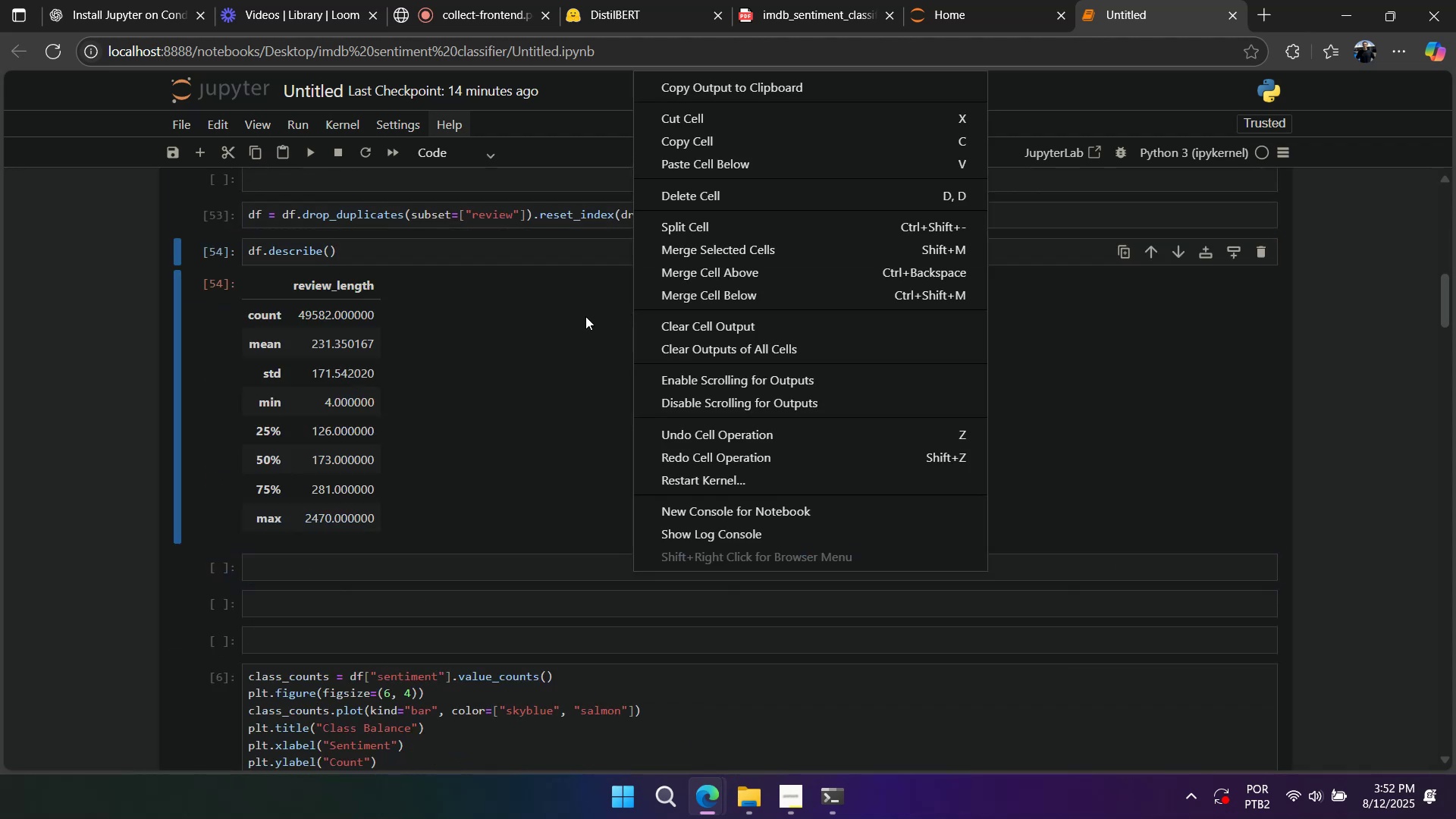 
left_click([585, 316])
 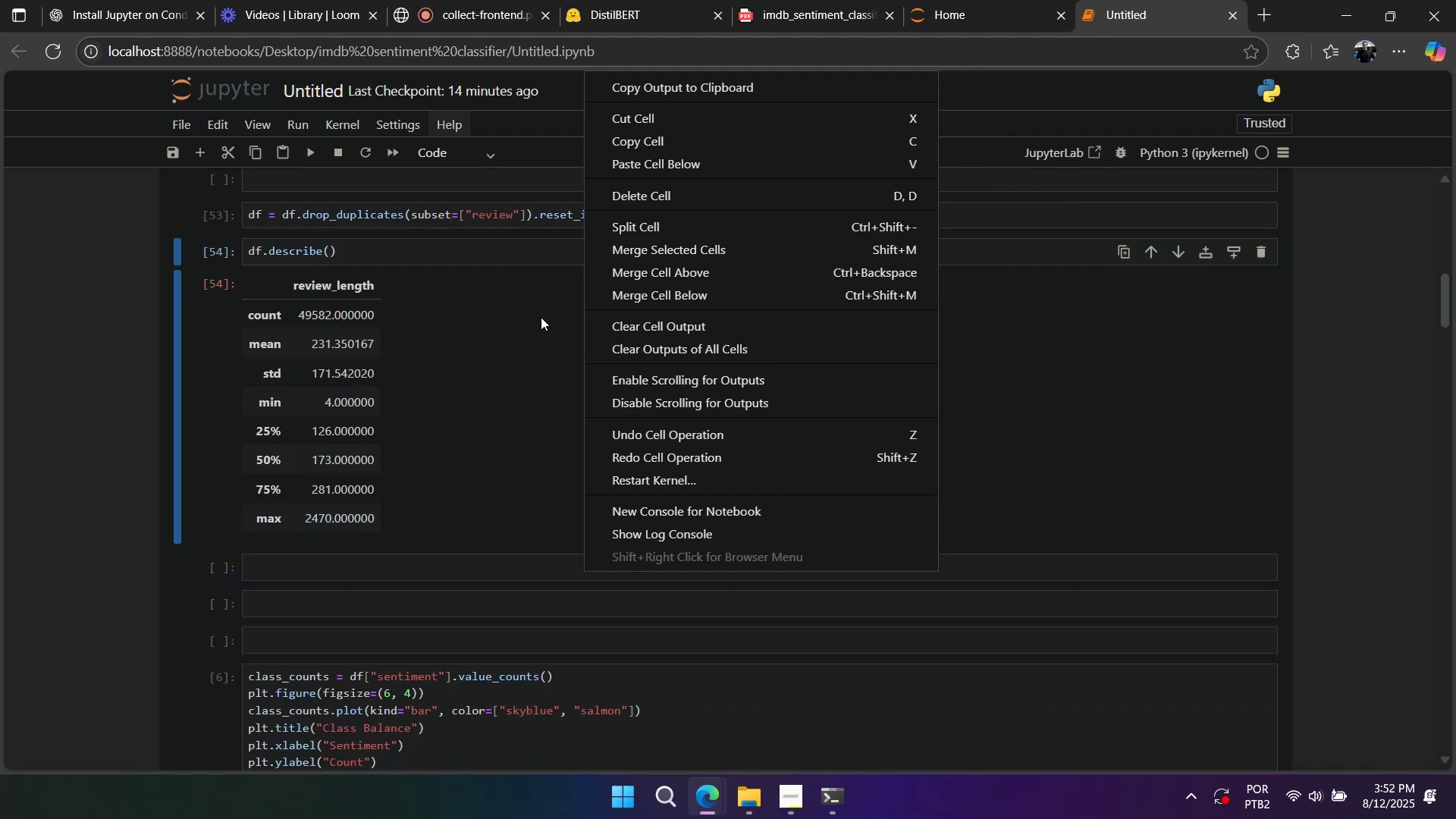 
left_click([539, 317])
 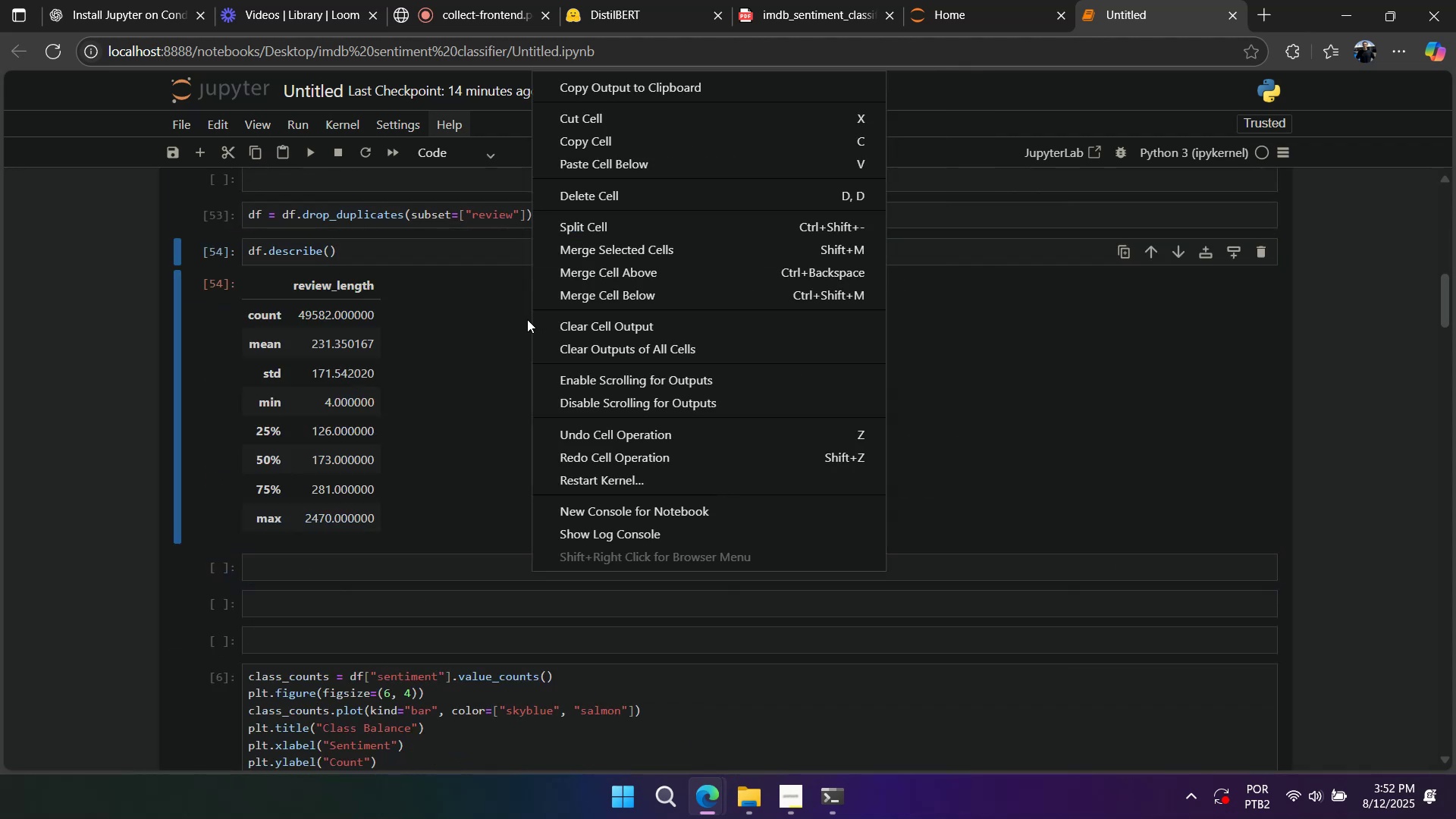 
left_click([498, 320])
 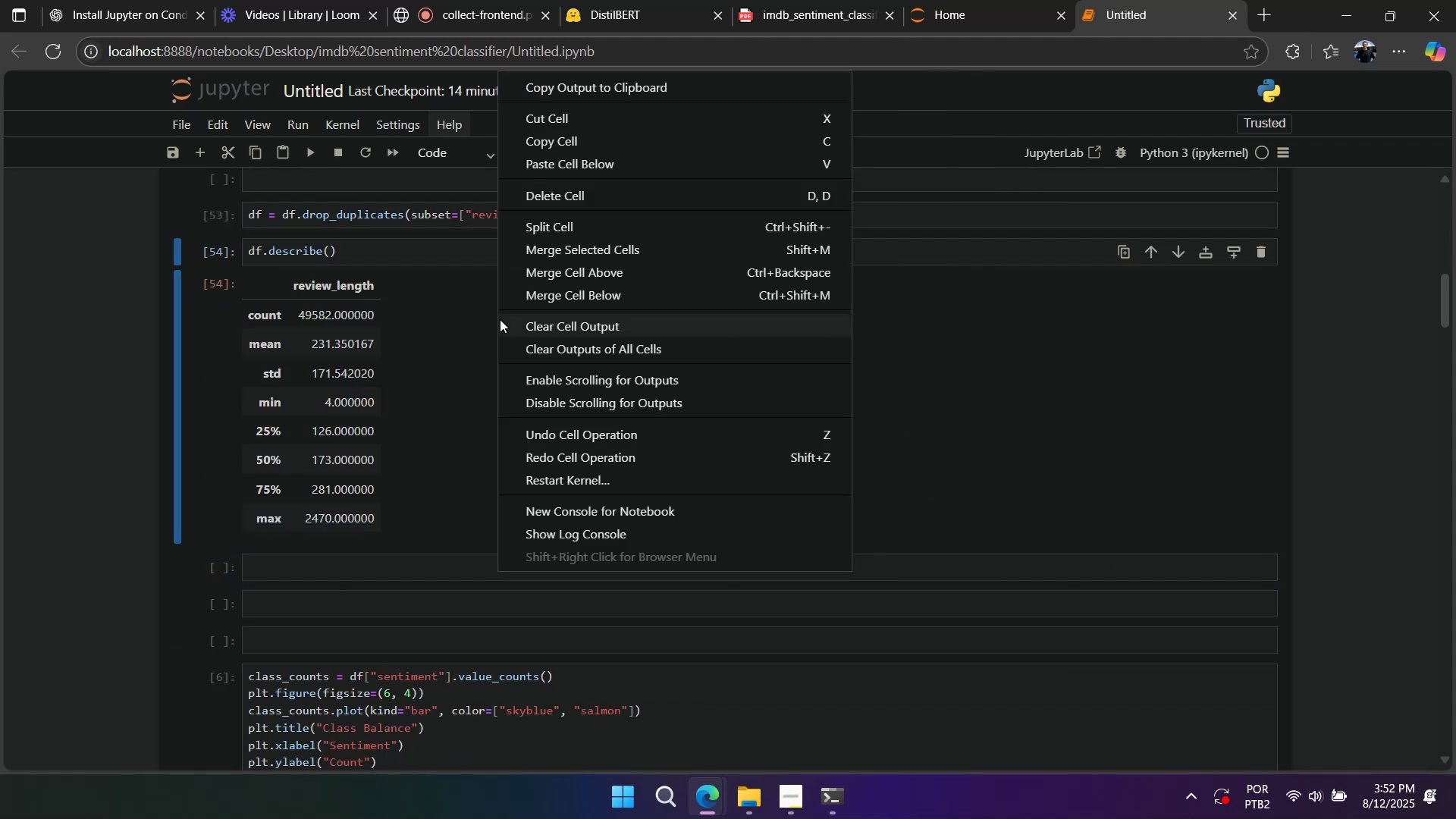 
left_click([496, 319])
 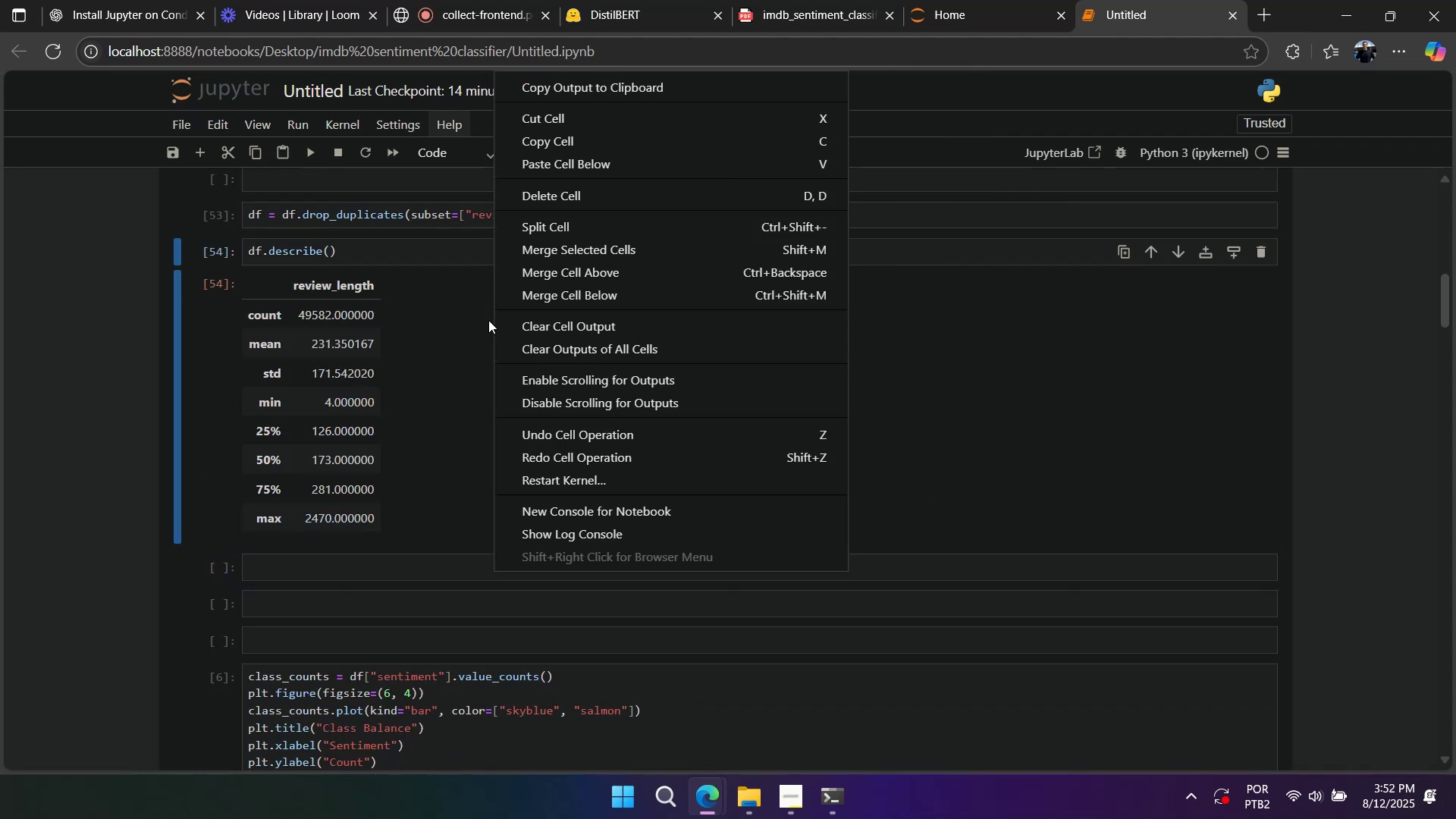 
left_click([484, 320])
 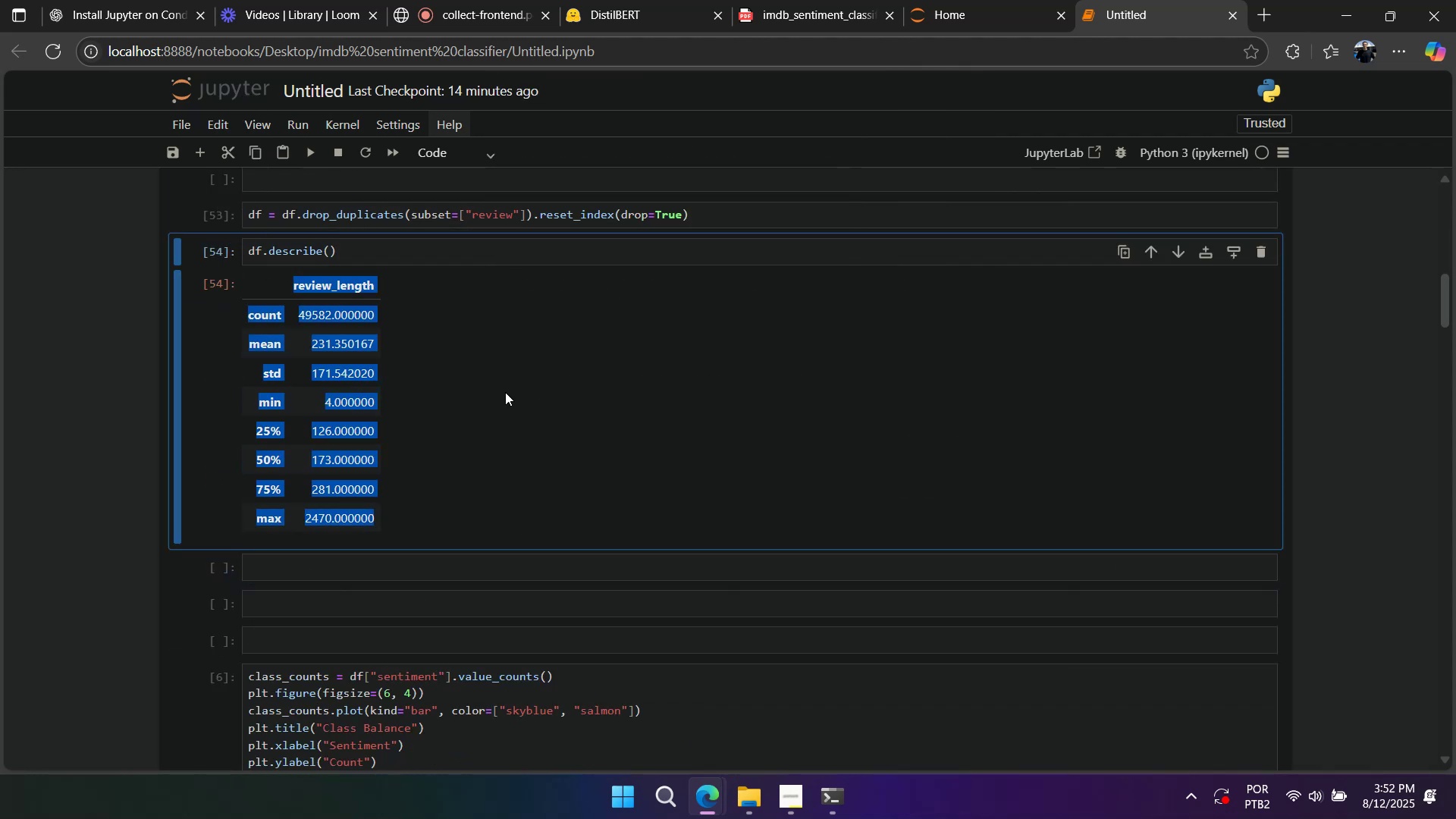 
double_click([384, 404])
 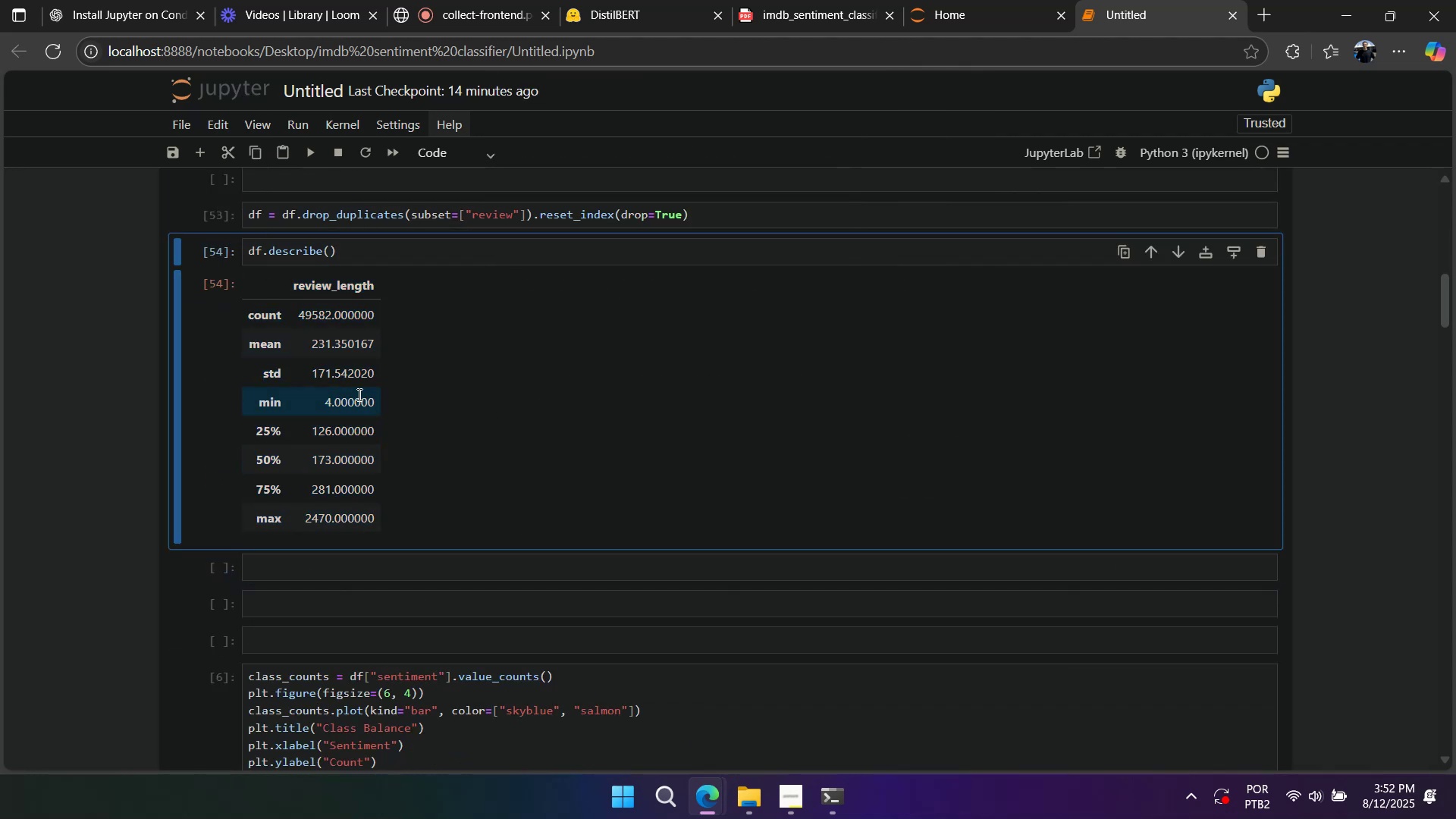 
scroll: coordinate [357, 393], scroll_direction: down, amount: 3.0
 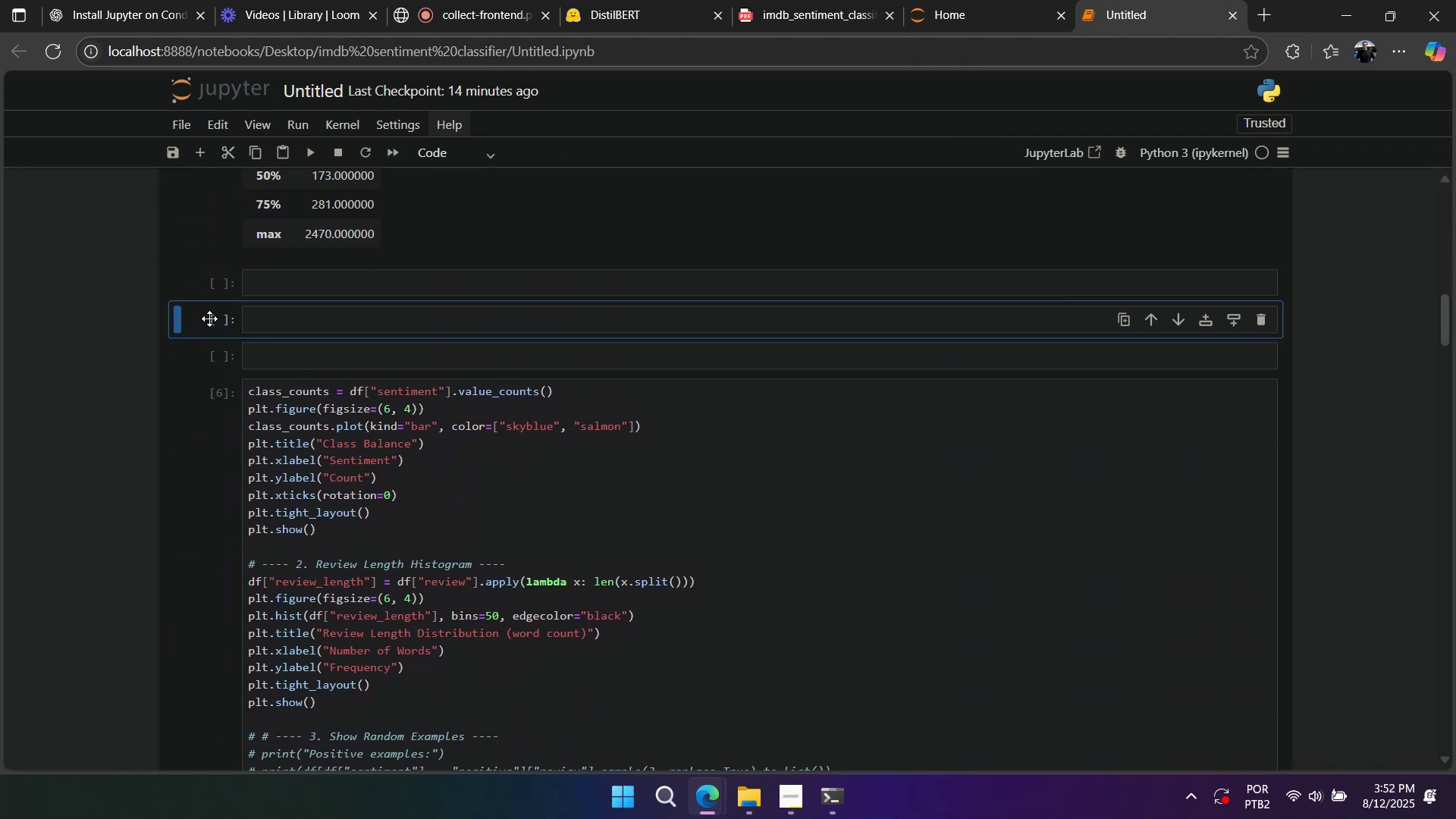 
type(dddd)
 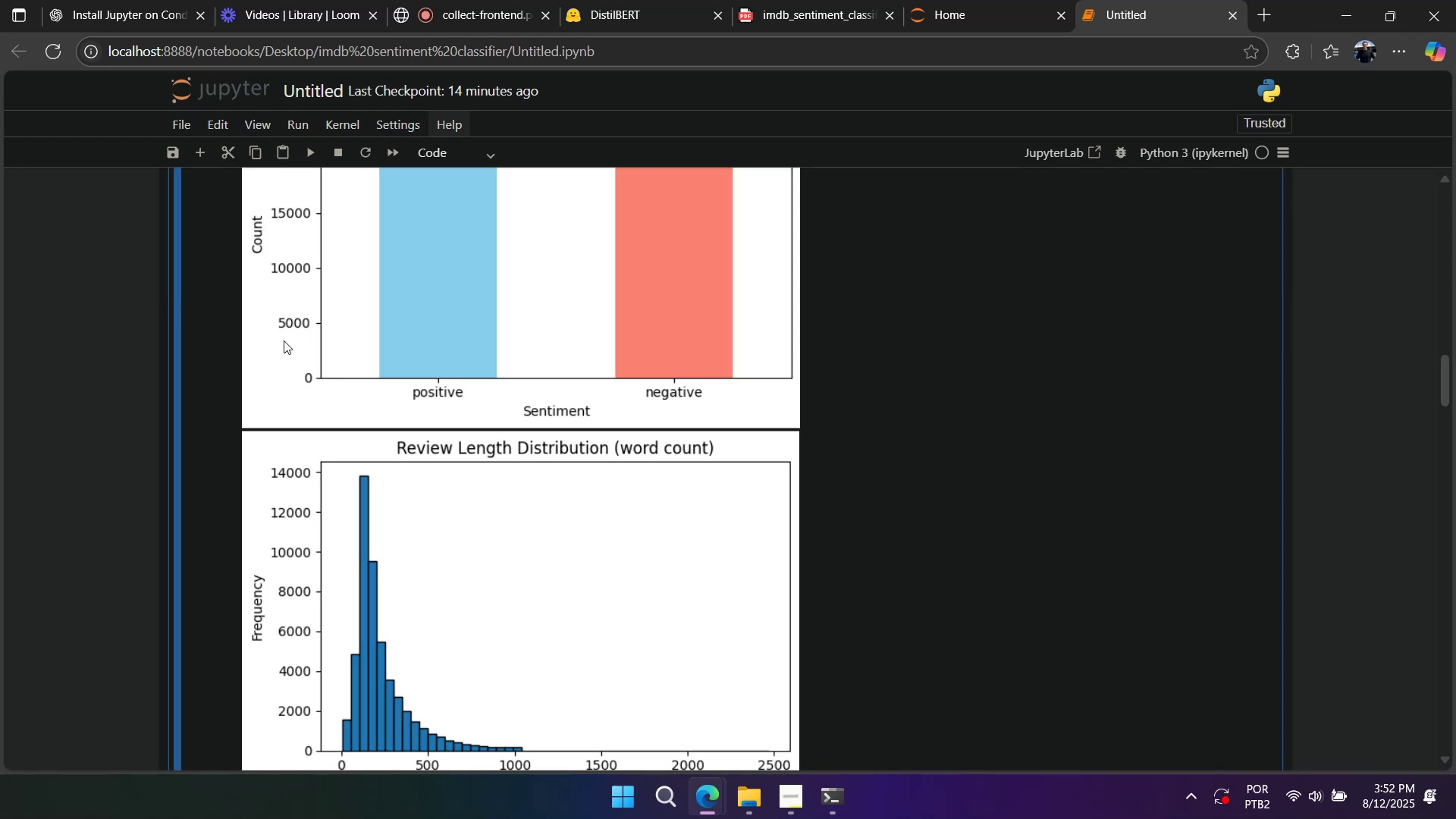 
key(Shift+Enter)
 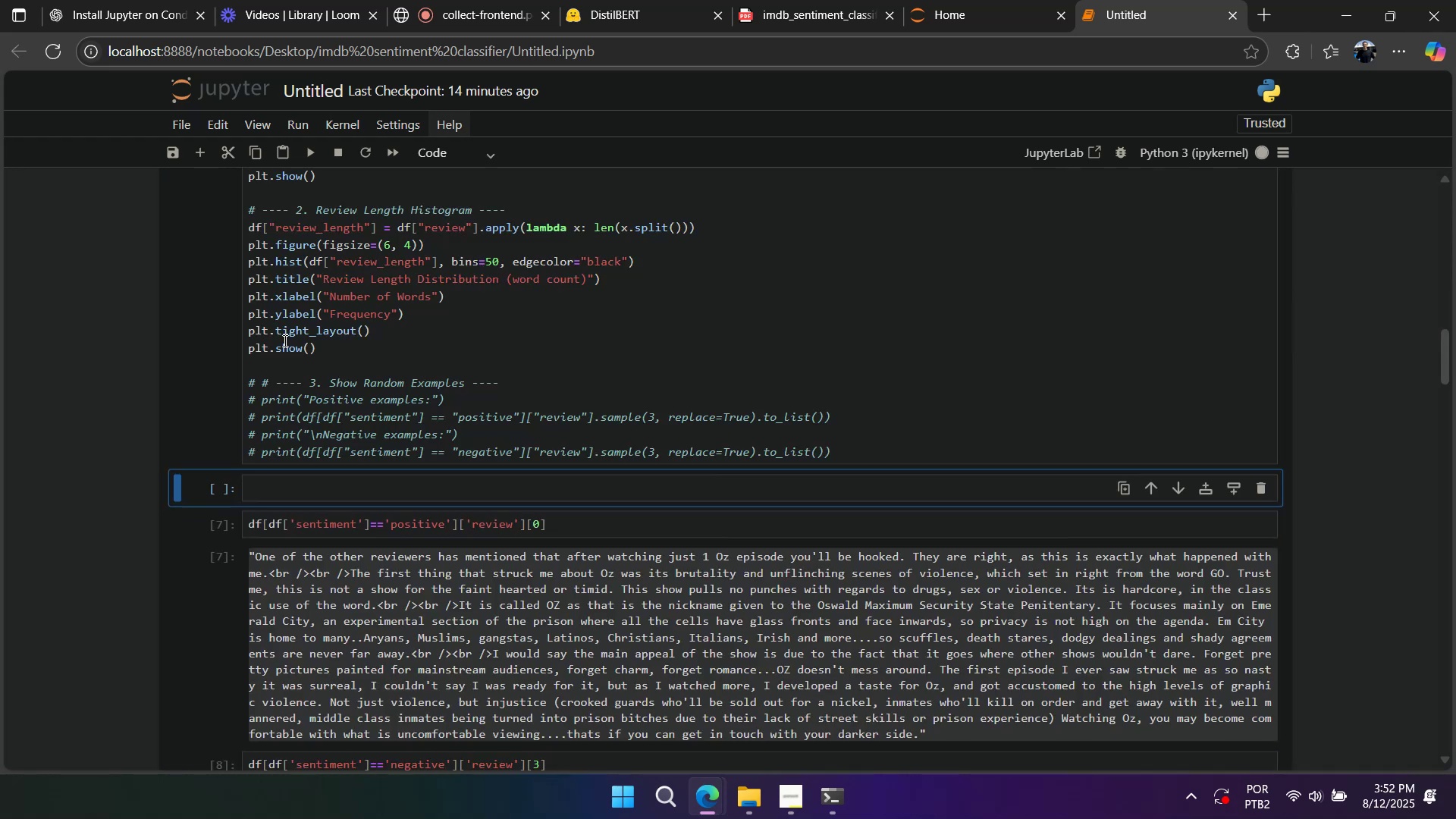 
key(Shift+Enter)
 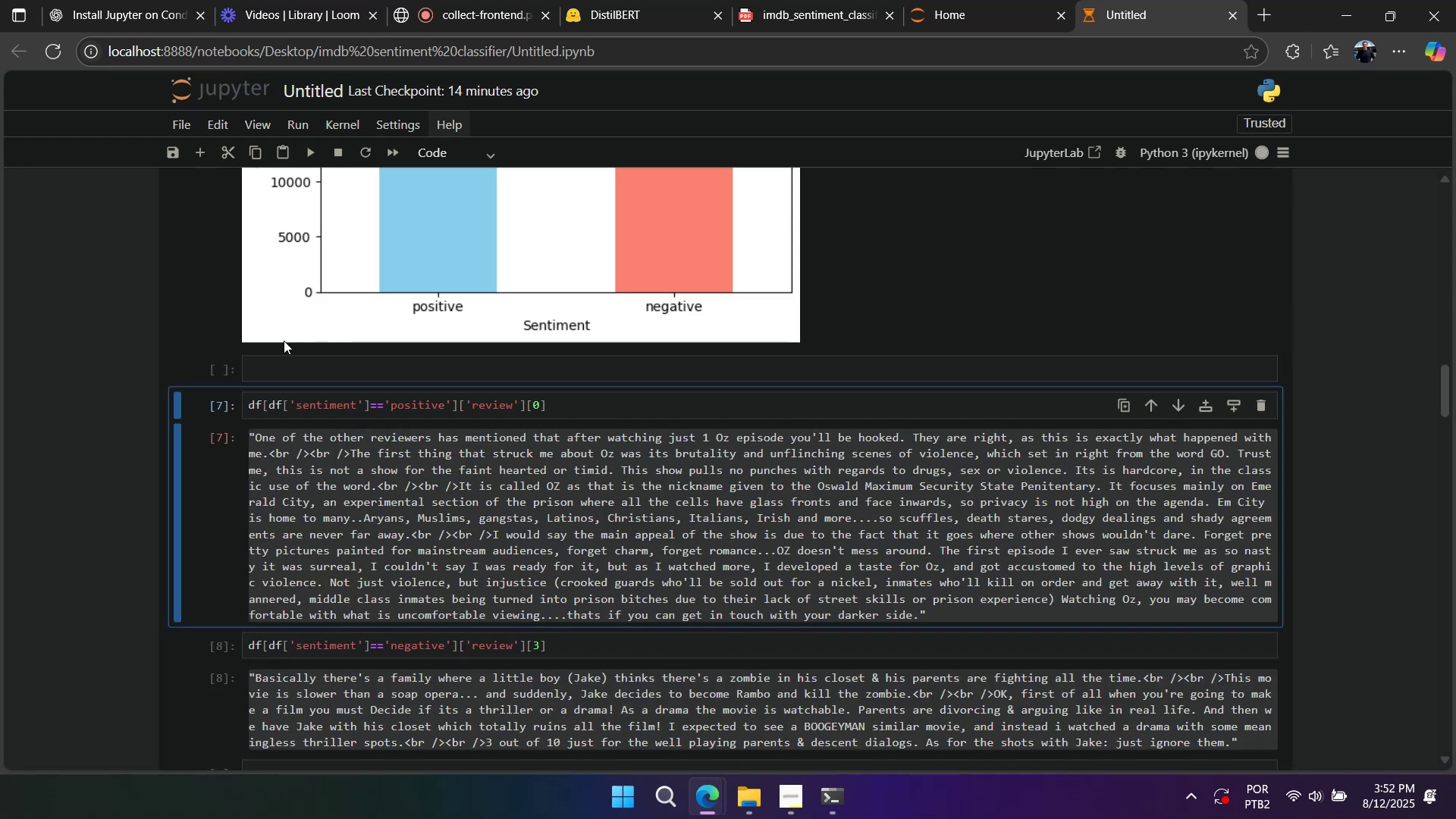 
key(Shift+Enter)
 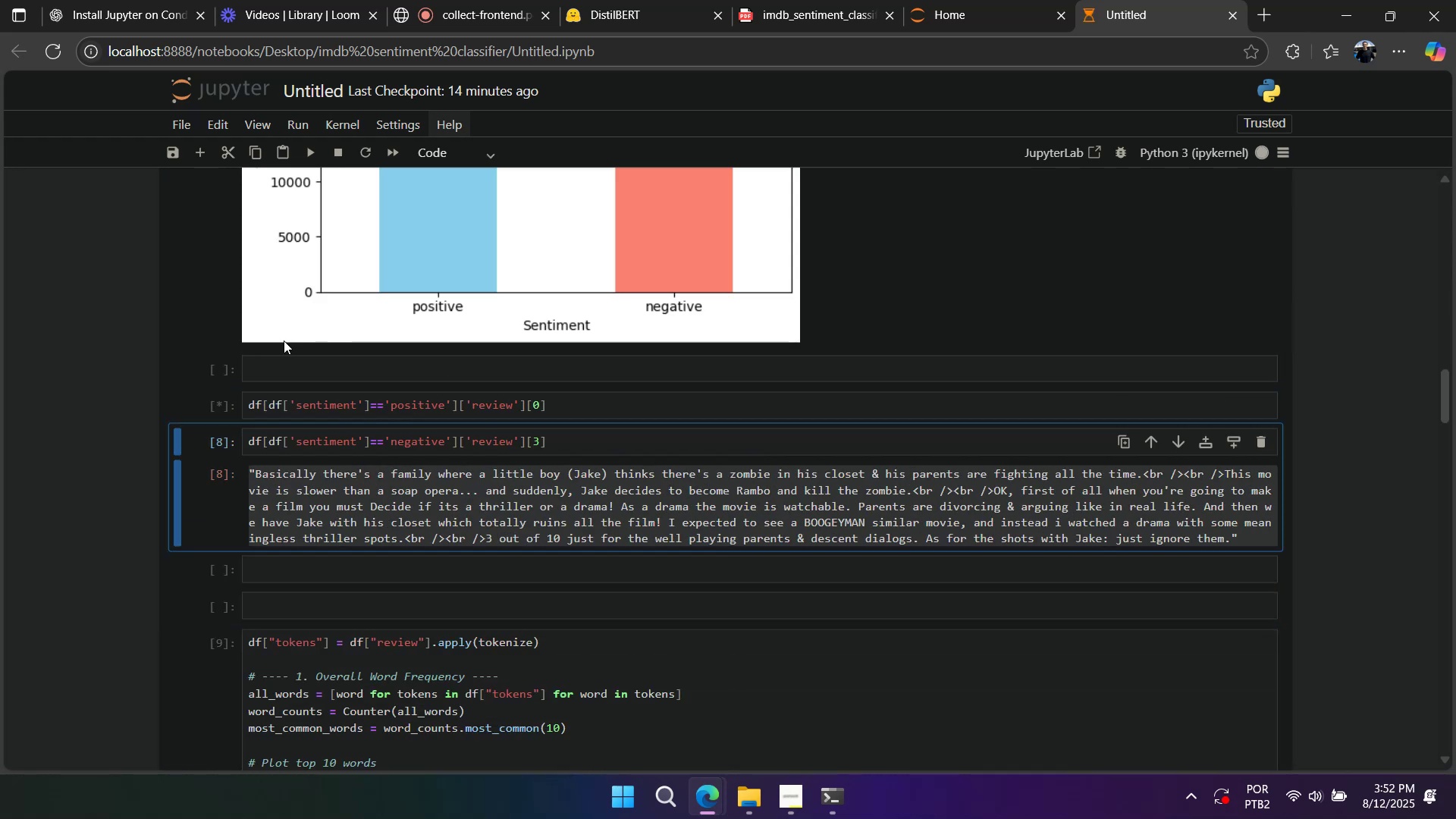 
key(Shift+Enter)
 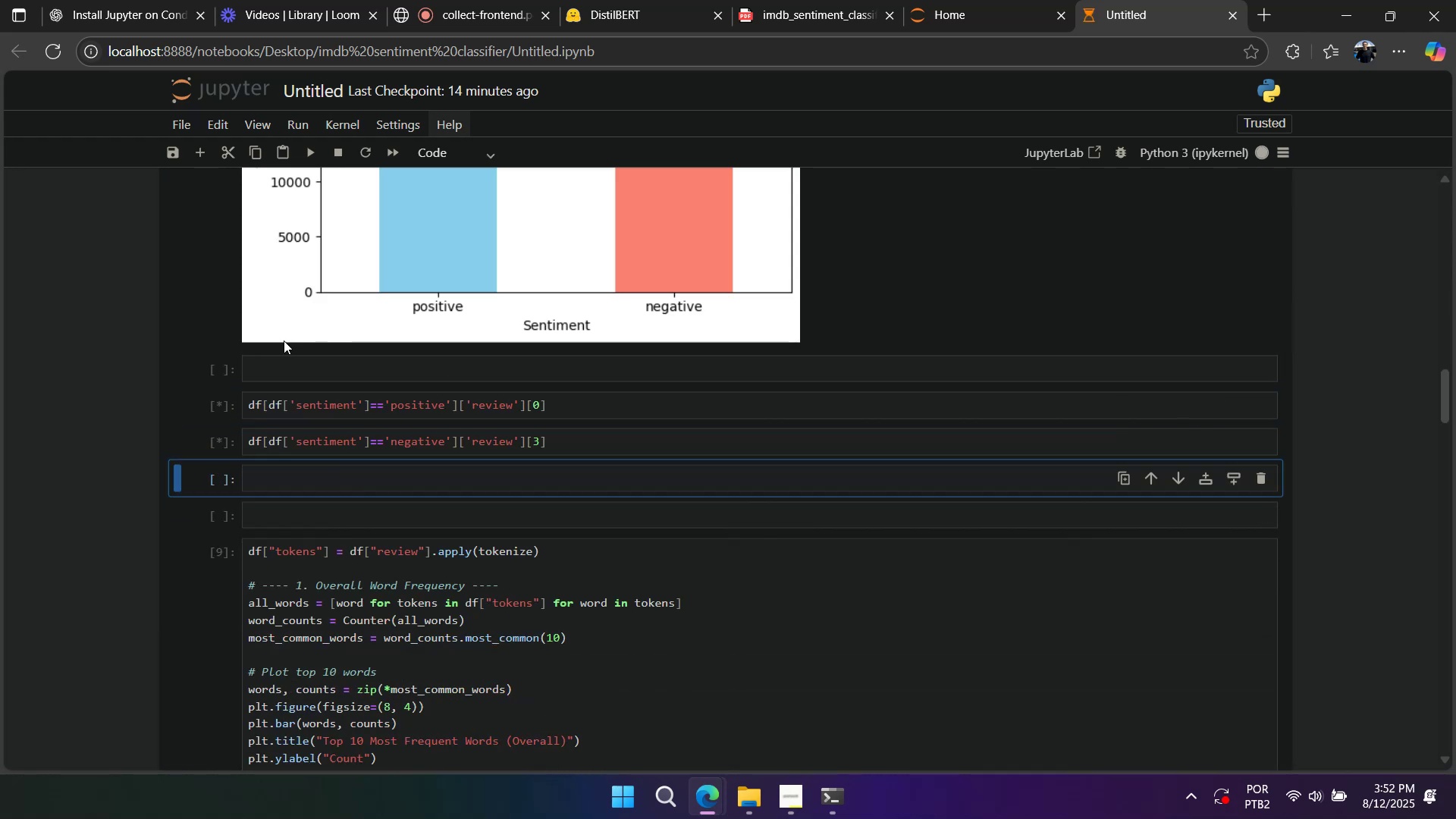 
key(Shift+Enter)
 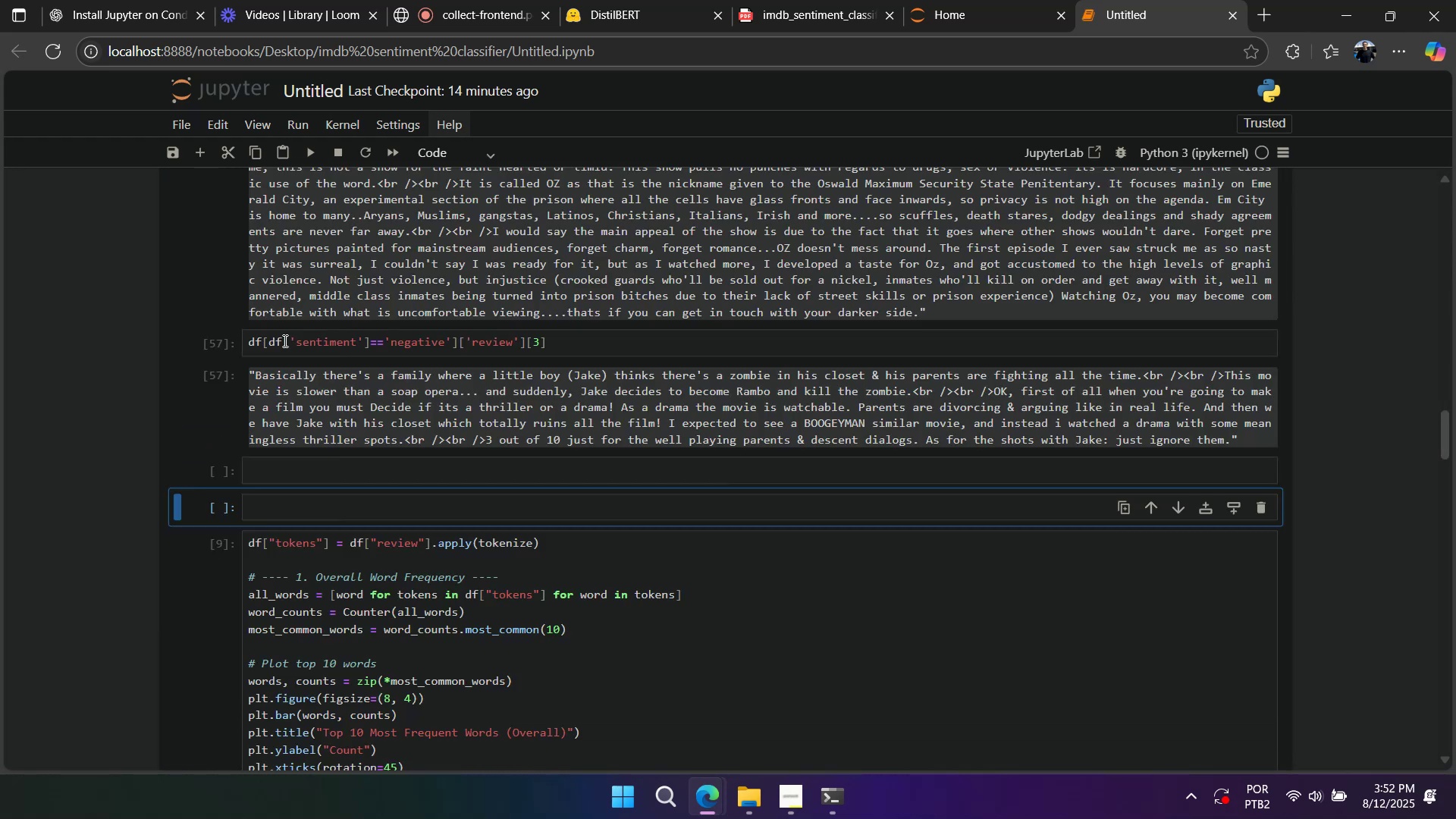 
key(Shift+Enter)
 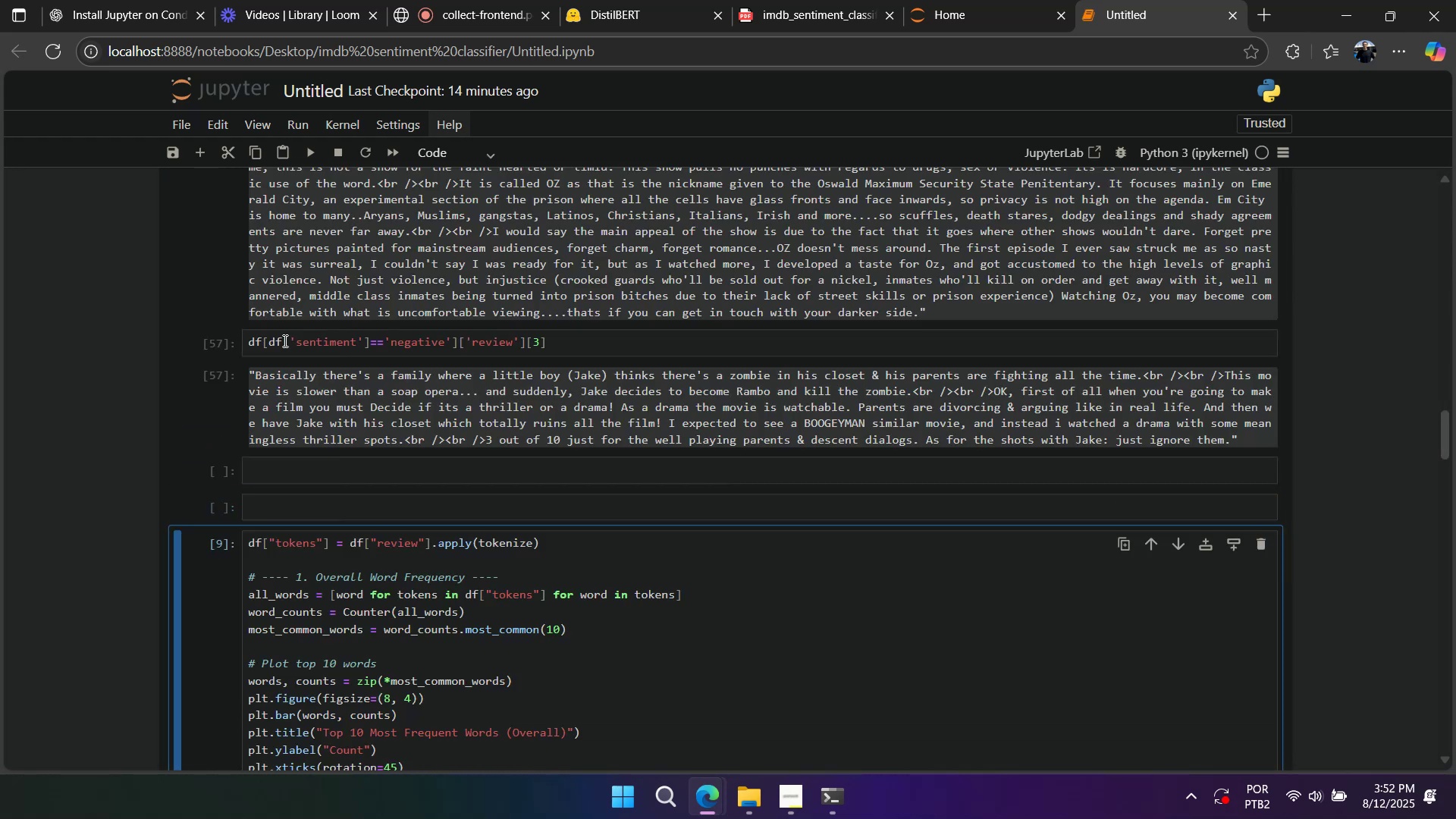 
key(Shift+Enter)
 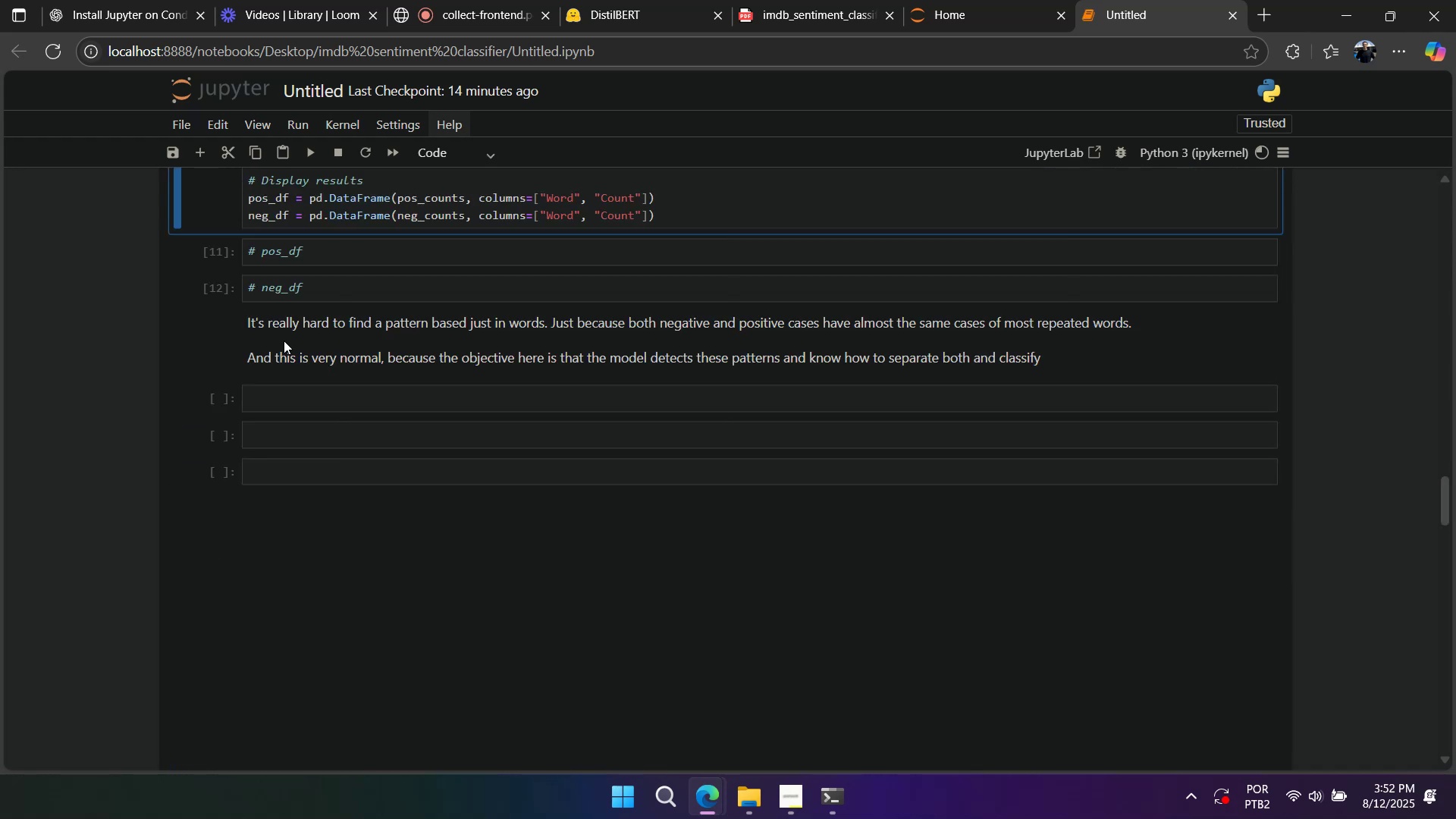 
key(Shift+Enter)
 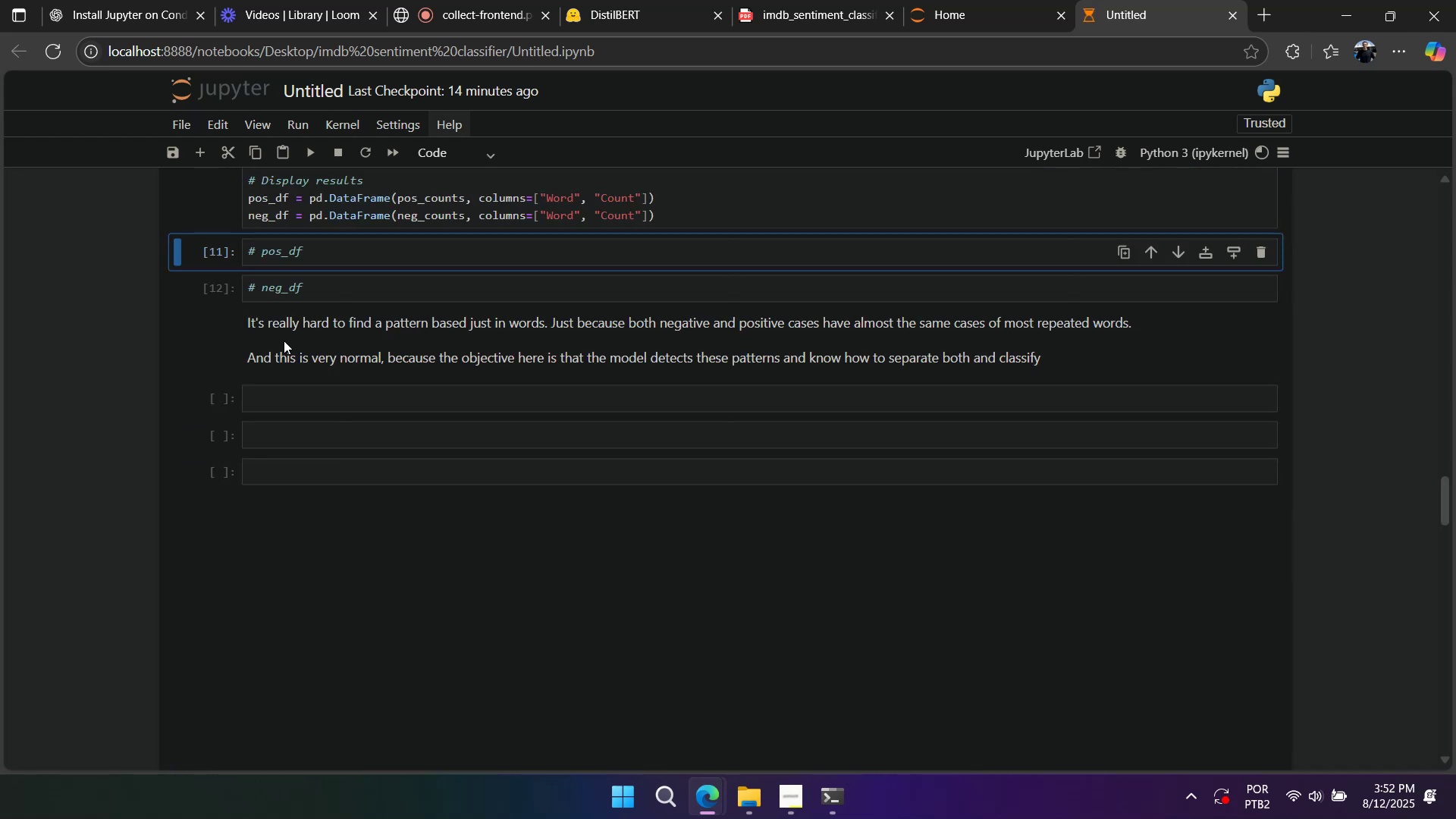 
key(Shift+Enter)
 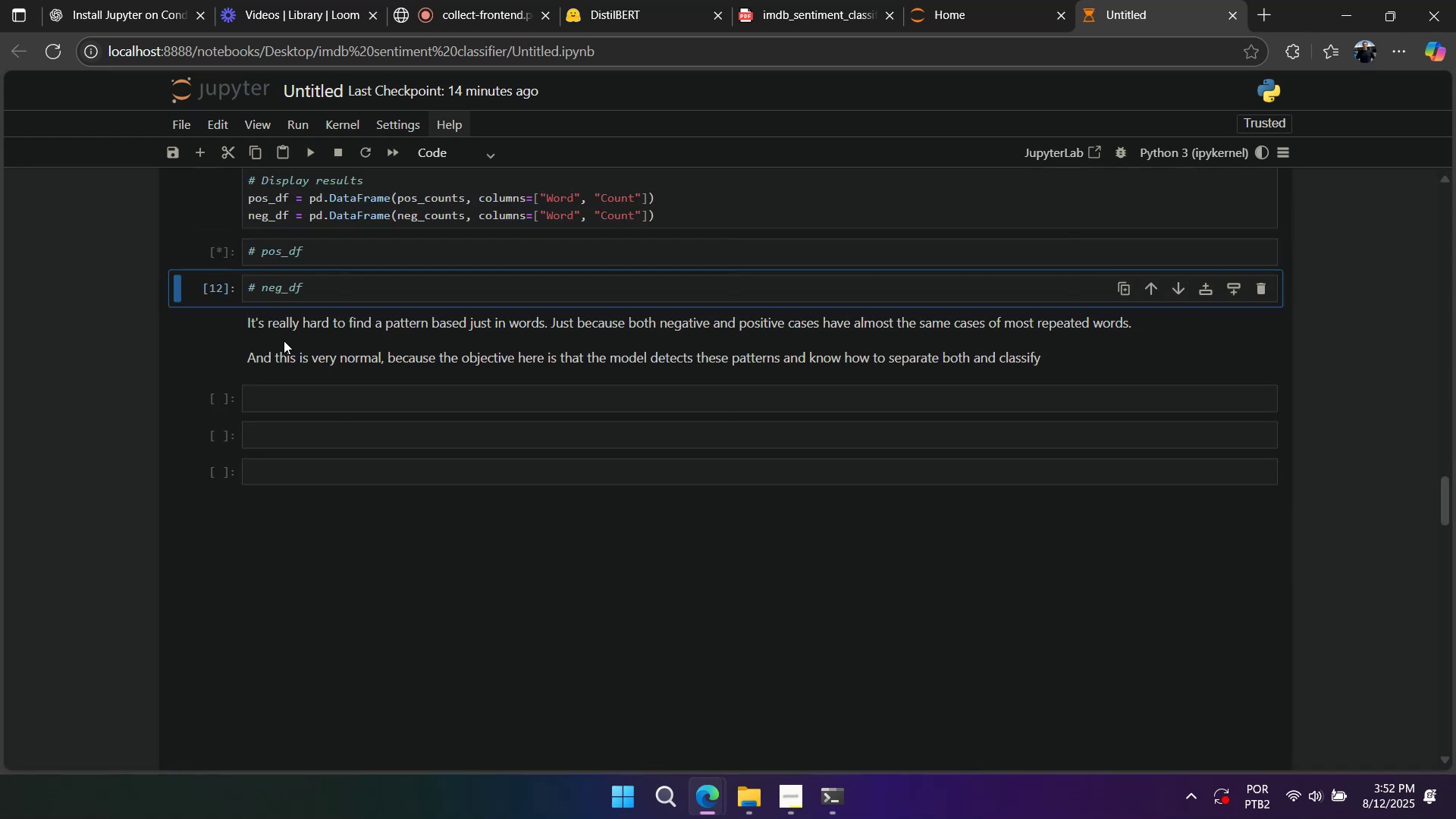 
key(Shift+Enter)
 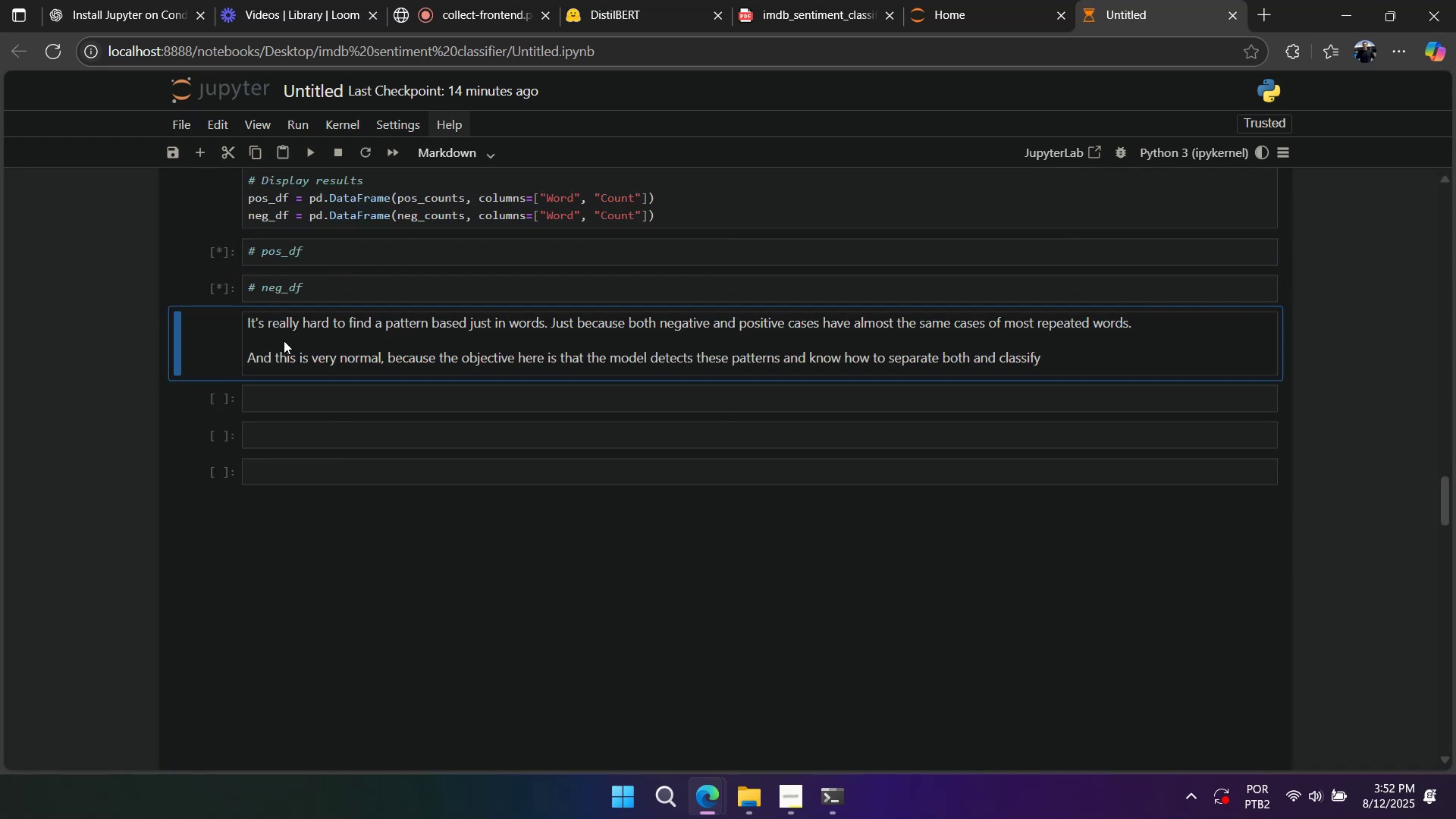 
key(Shift+Enter)
 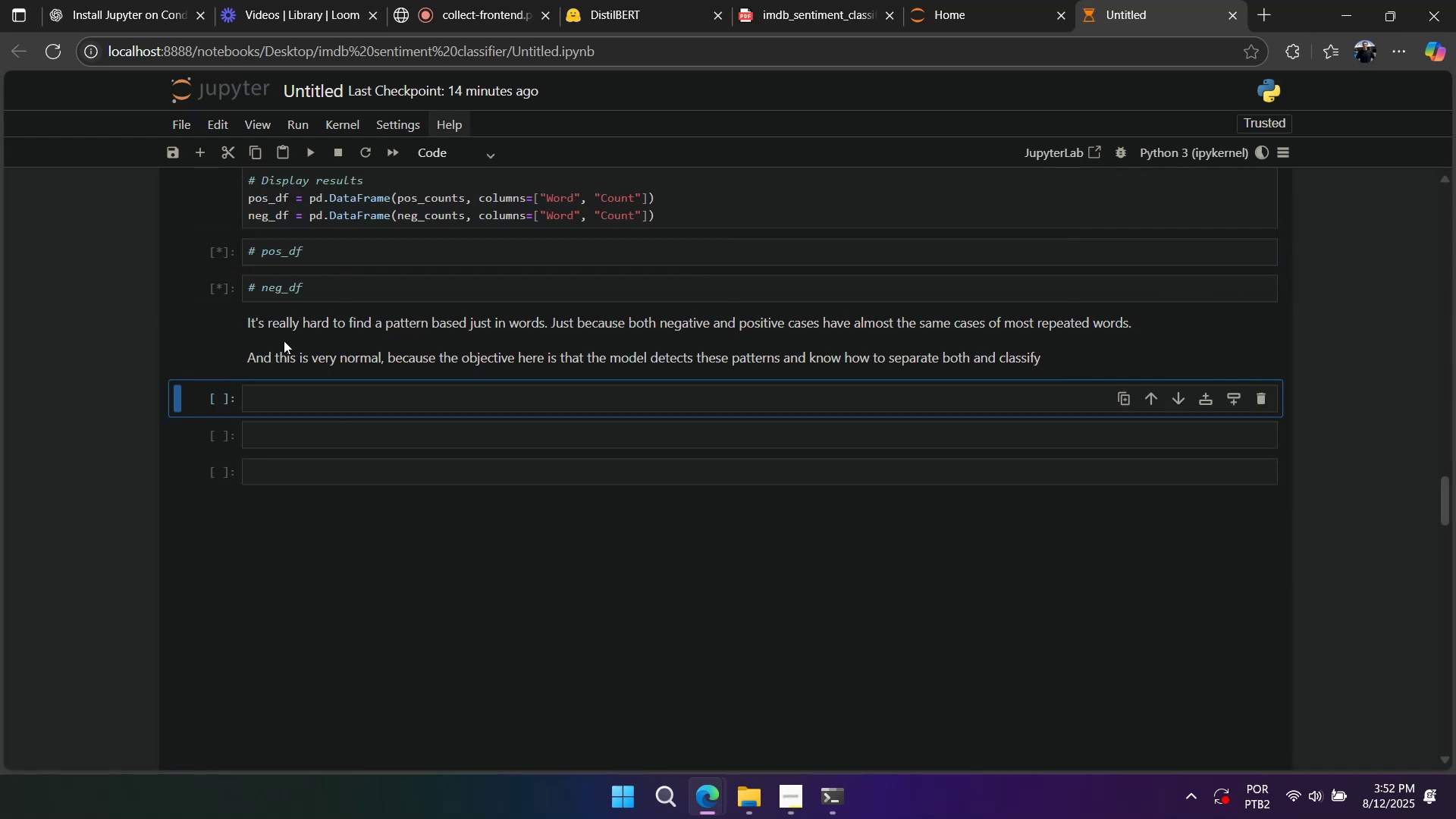 
scroll: coordinate [268, 353], scroll_direction: down, amount: 3.0
 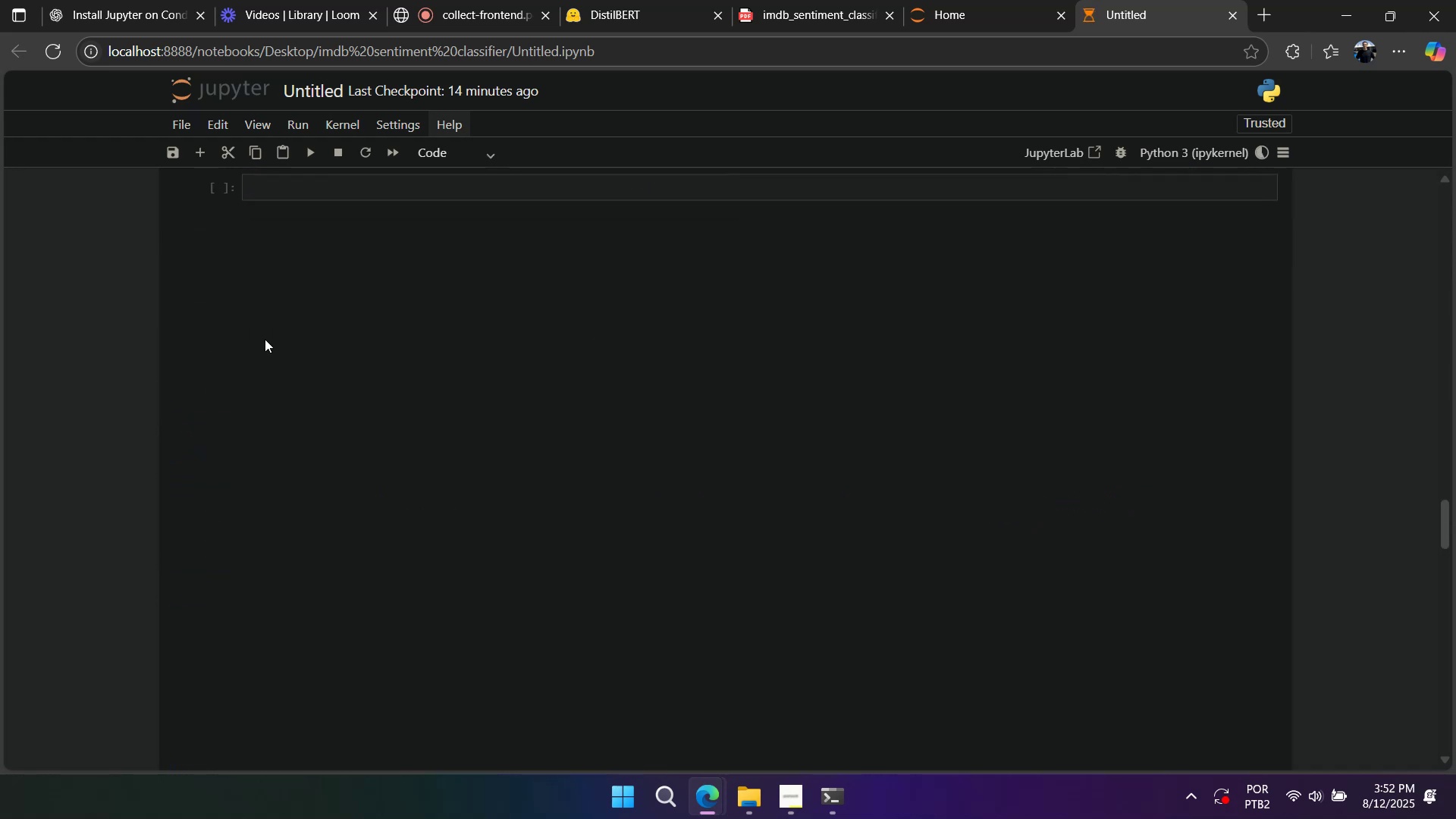 
scroll: coordinate [234, 278], scroll_direction: up, amount: 2.0
 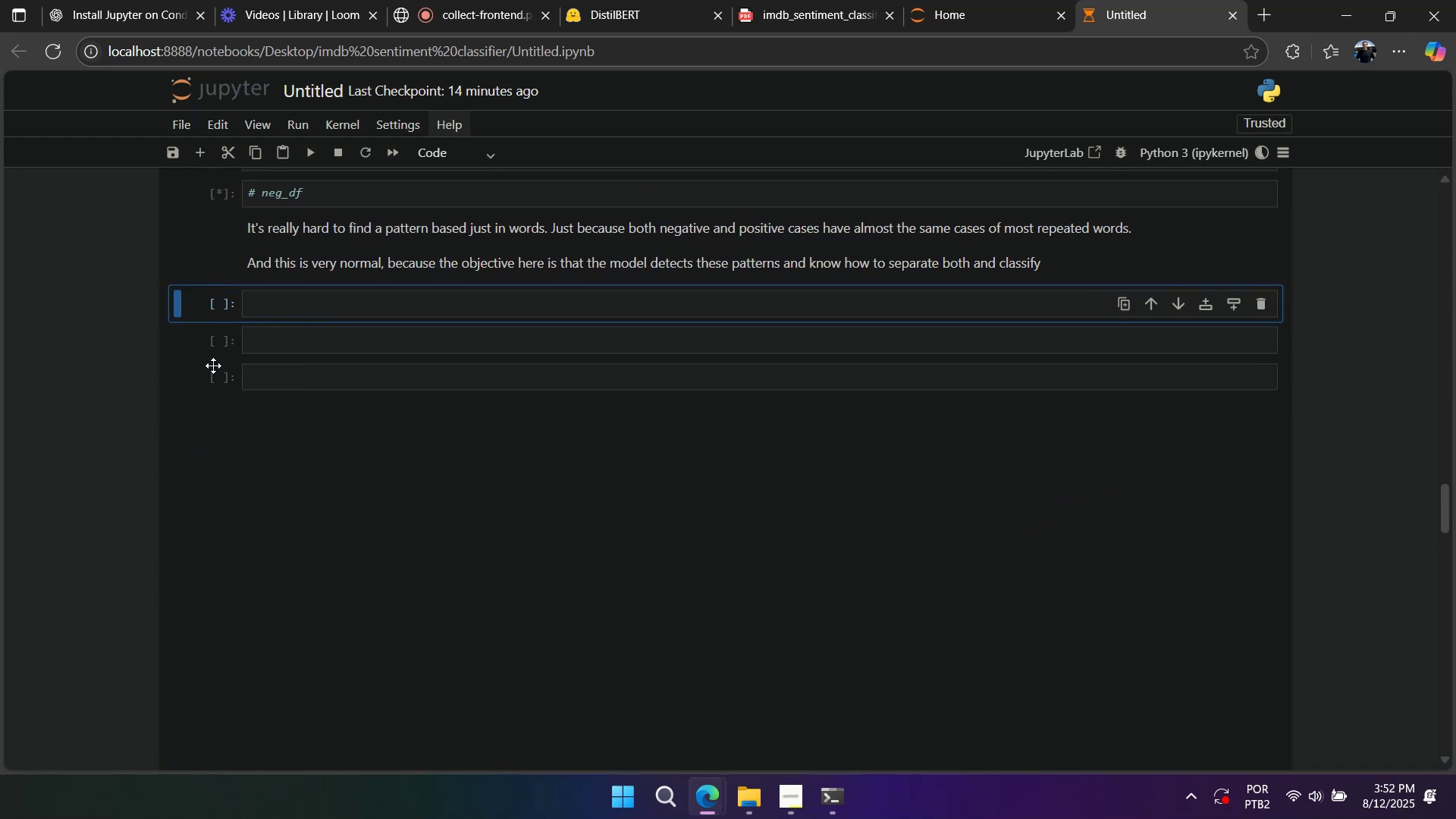 
left_click([213, 369])
 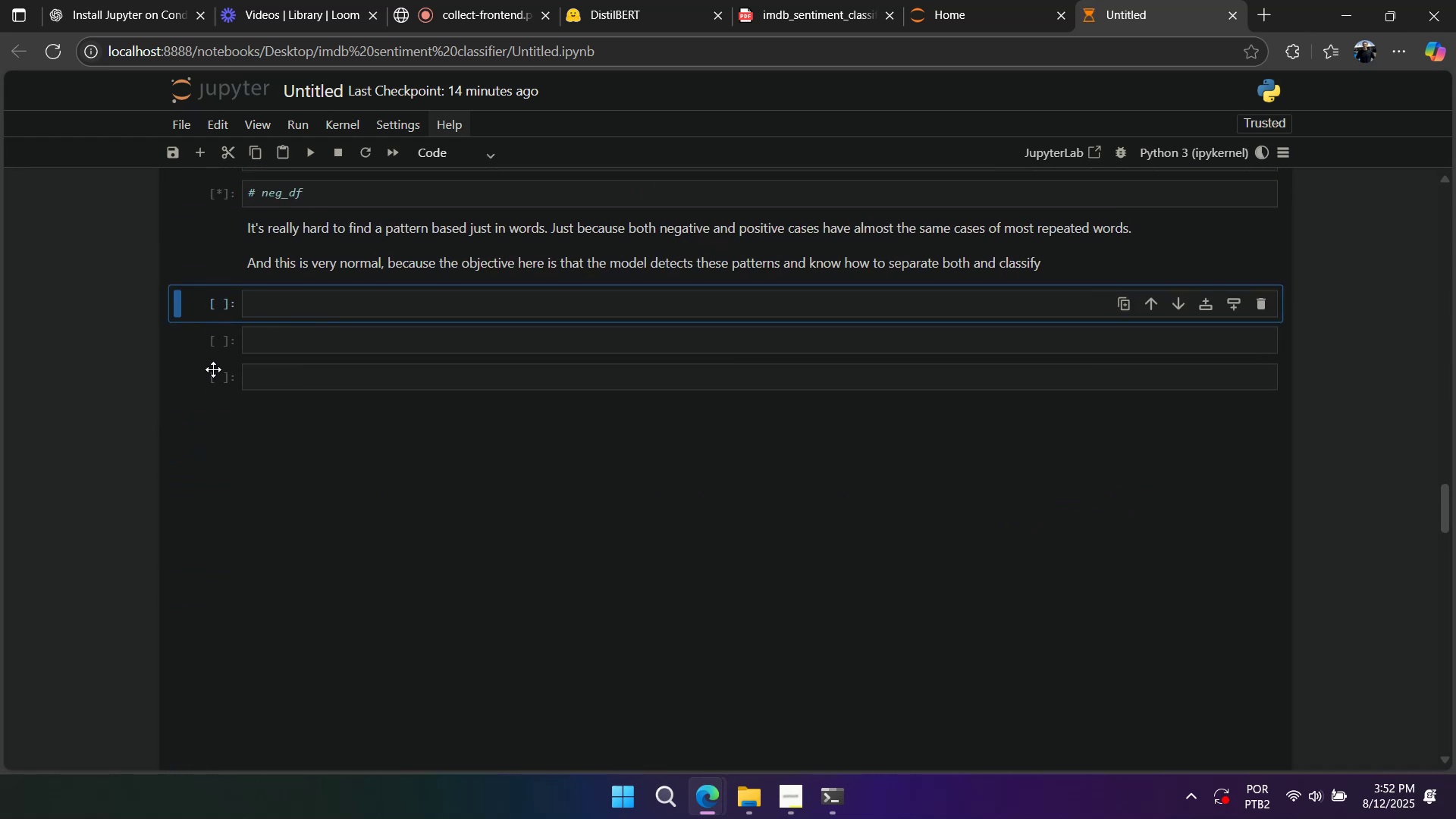 
type(addddddd)
 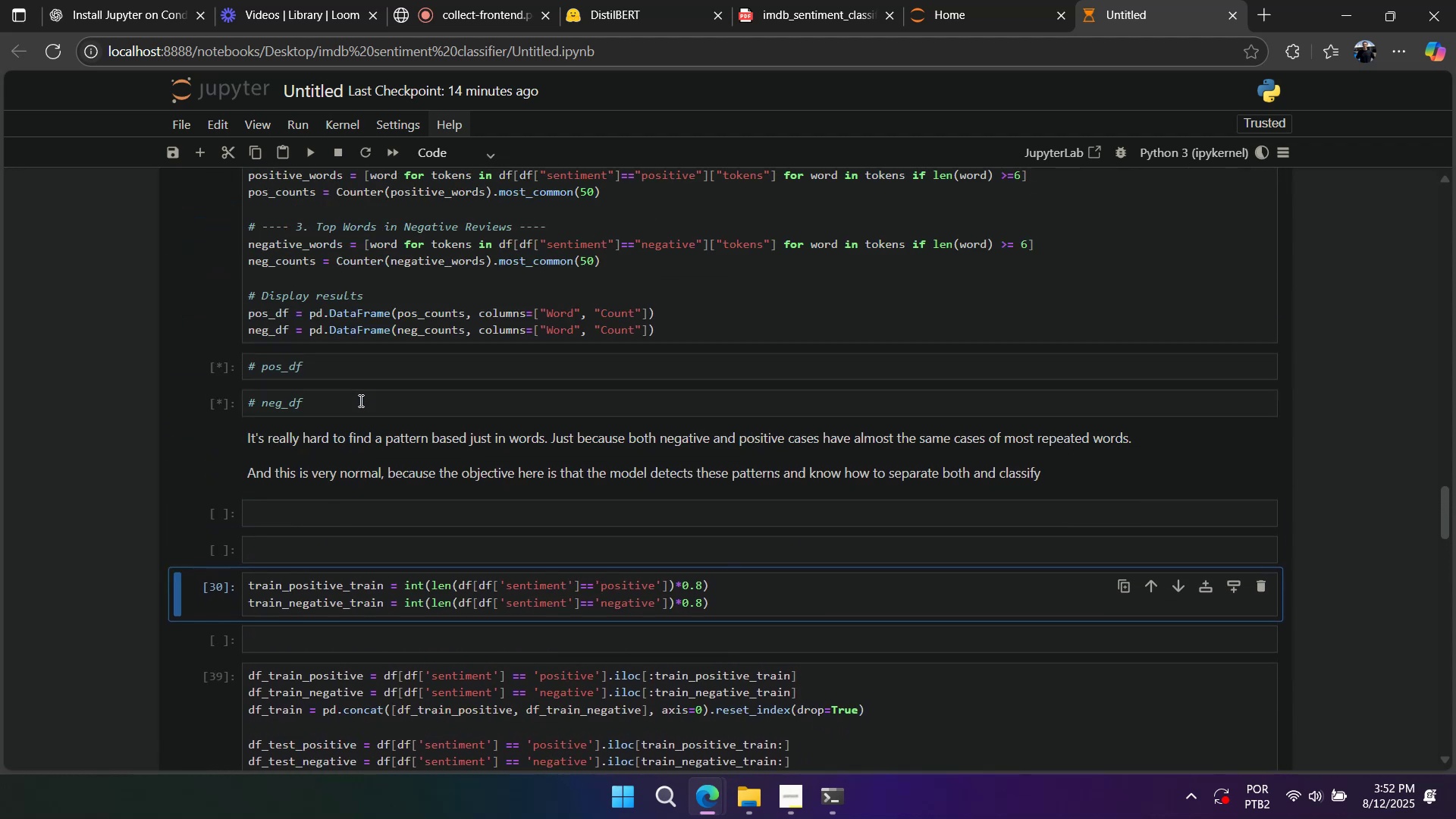 
scroll: coordinate [232, 397], scroll_direction: down, amount: 6.0
 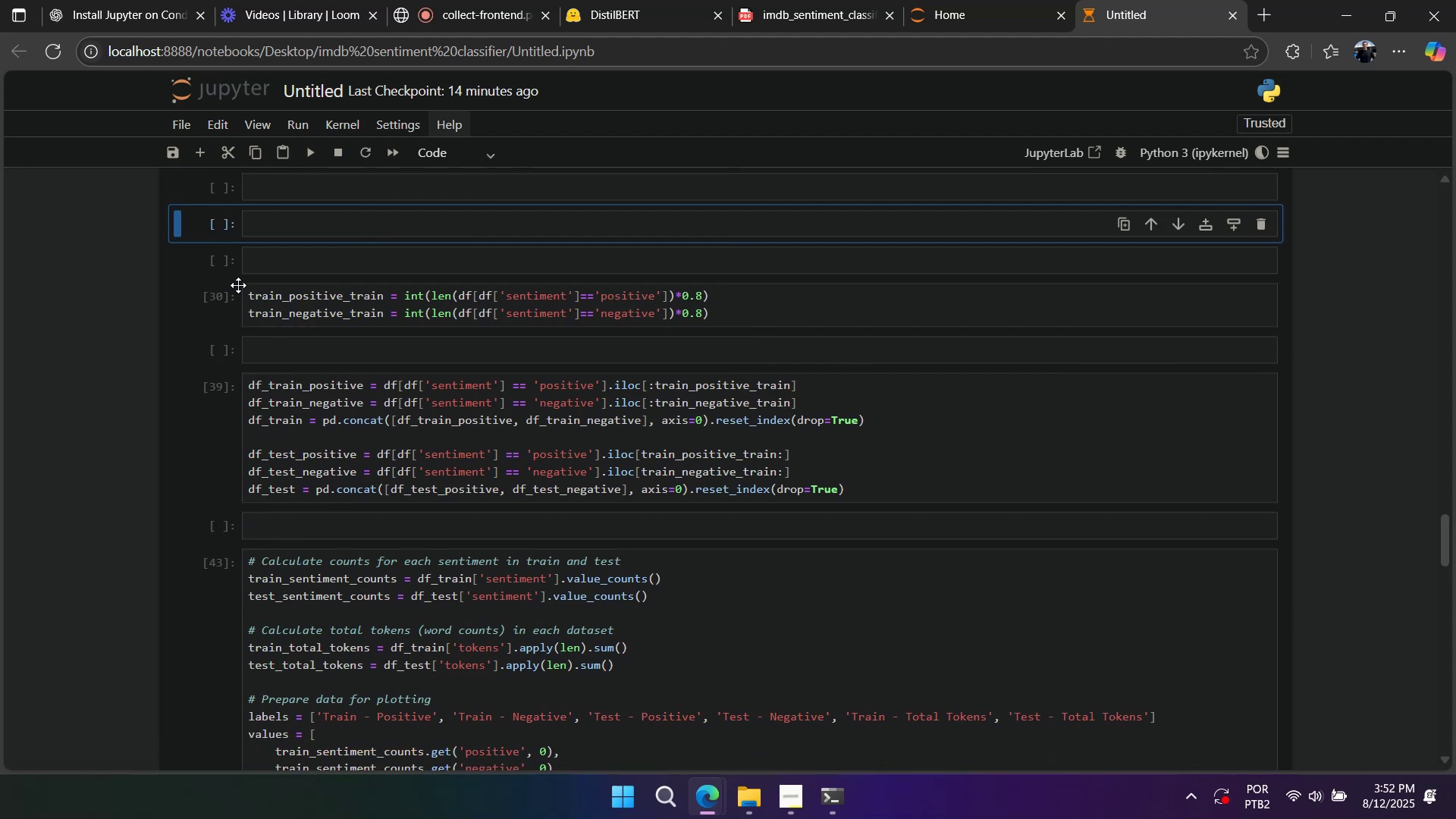 
scroll: coordinate [369, 415], scroll_direction: up, amount: 9.0
 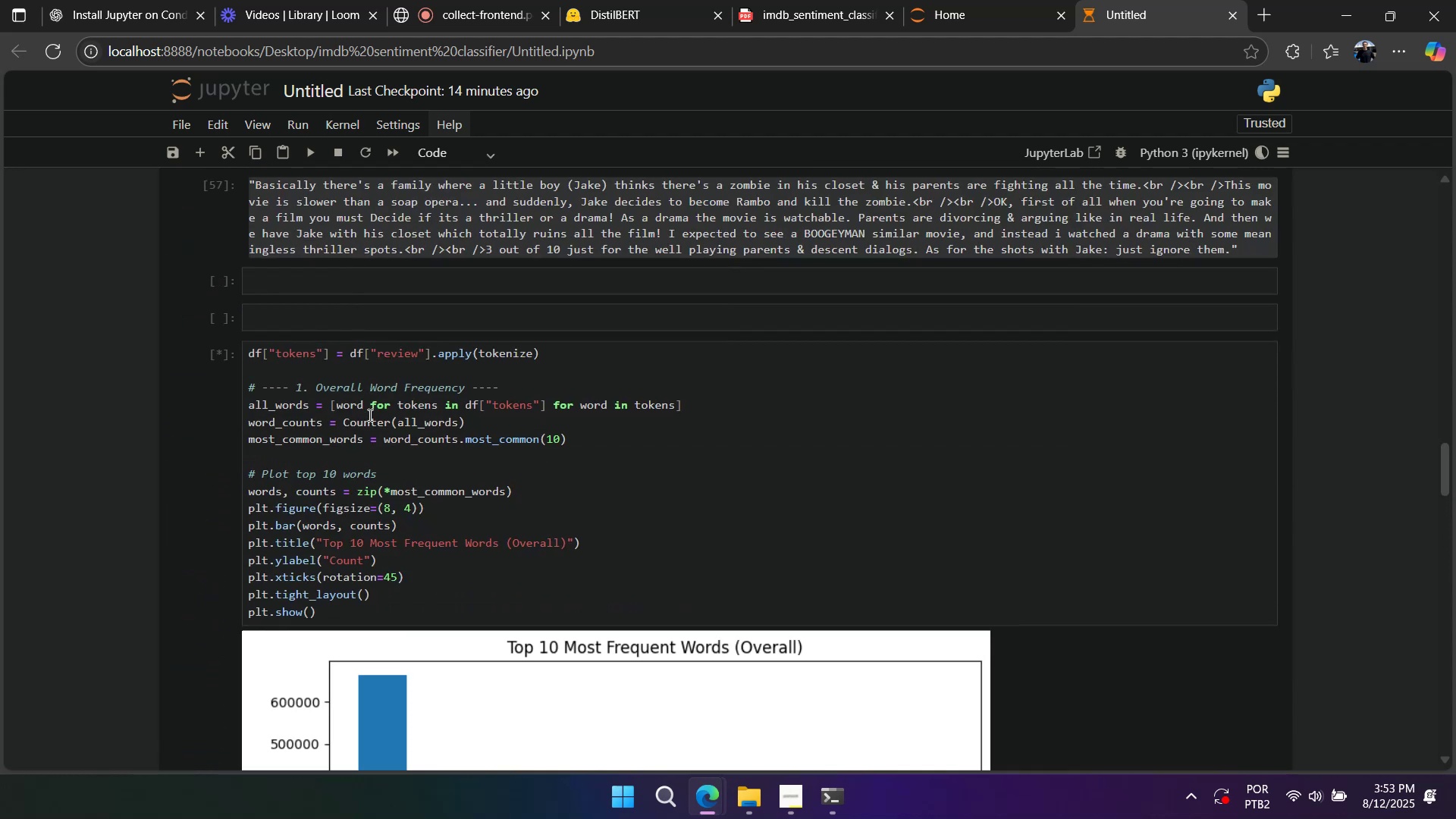 
scroll: coordinate [367, 429], scroll_direction: down, amount: 5.0
 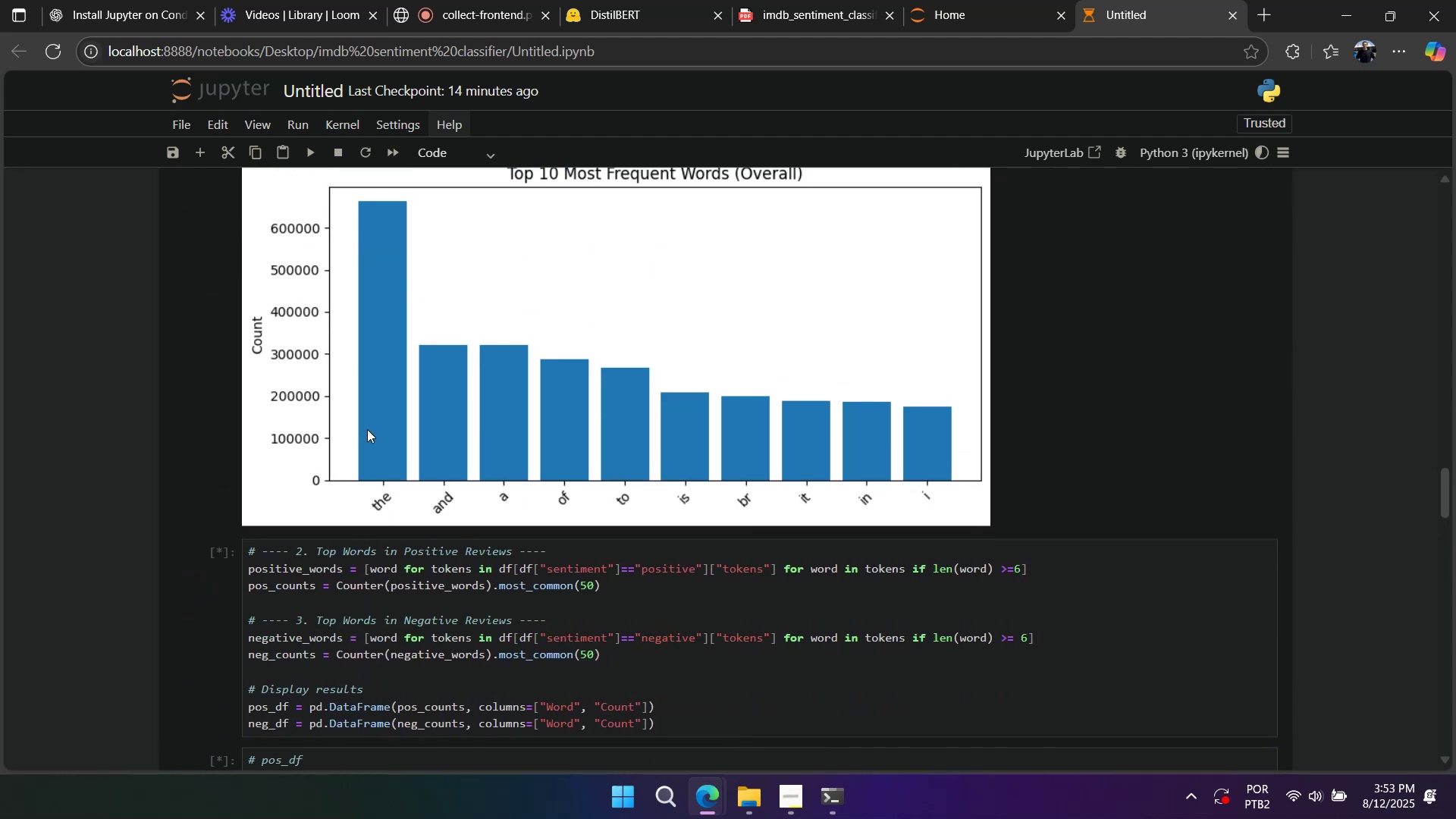 
scroll: coordinate [411, 434], scroll_direction: up, amount: 3.0
 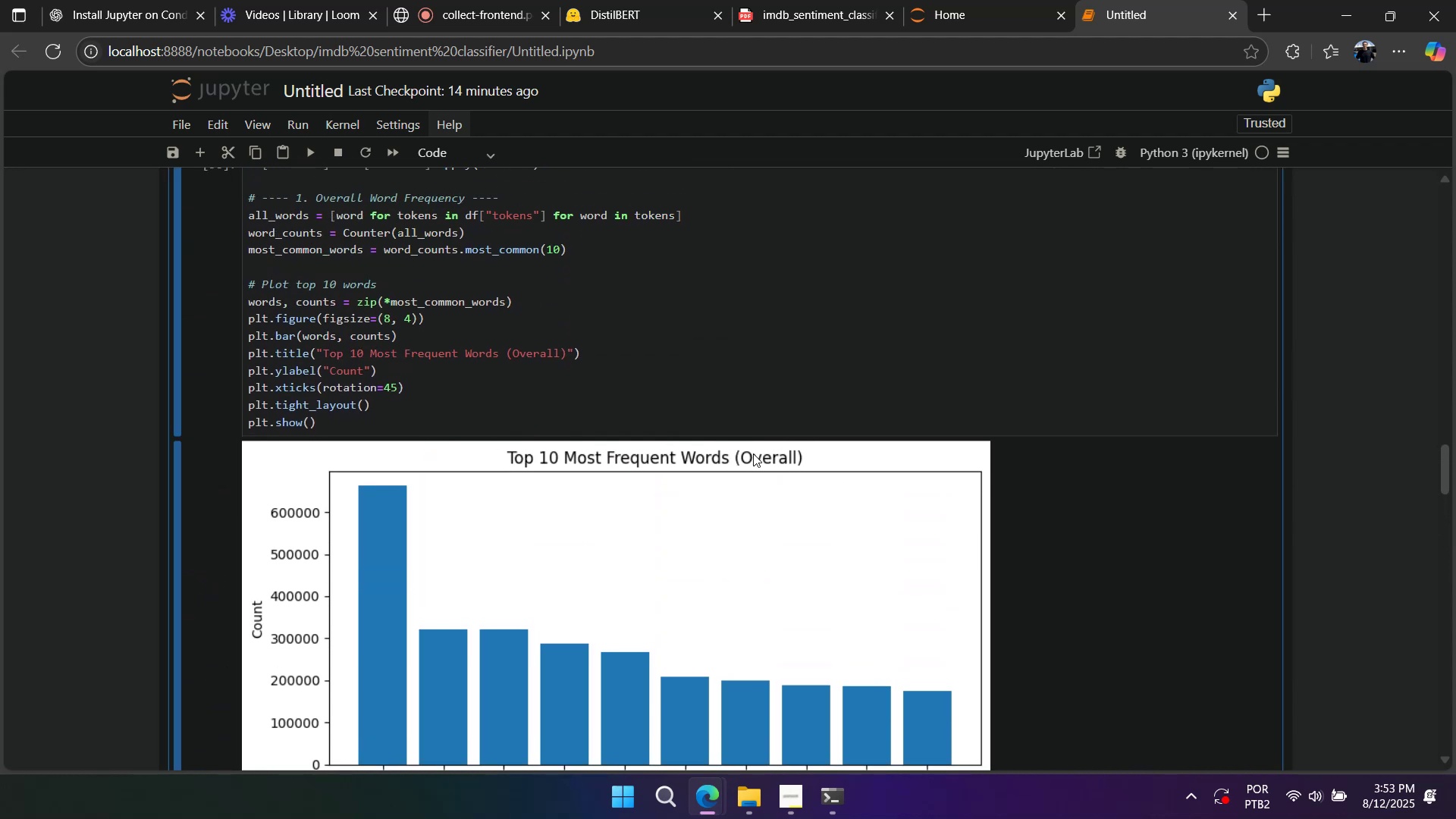 
left_click([690, 453])
 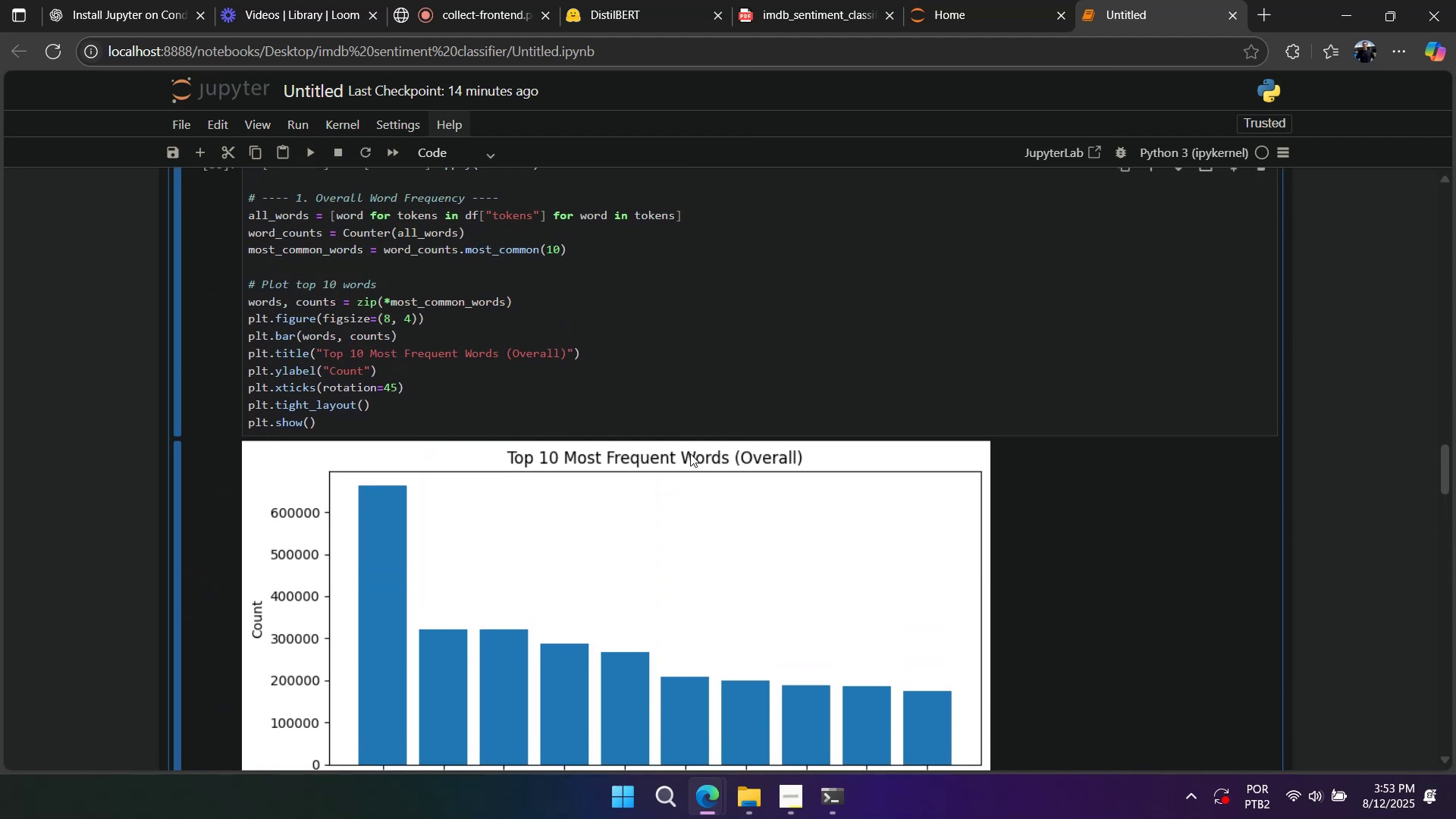 
scroll: coordinate [690, 453], scroll_direction: down, amount: 2.0
 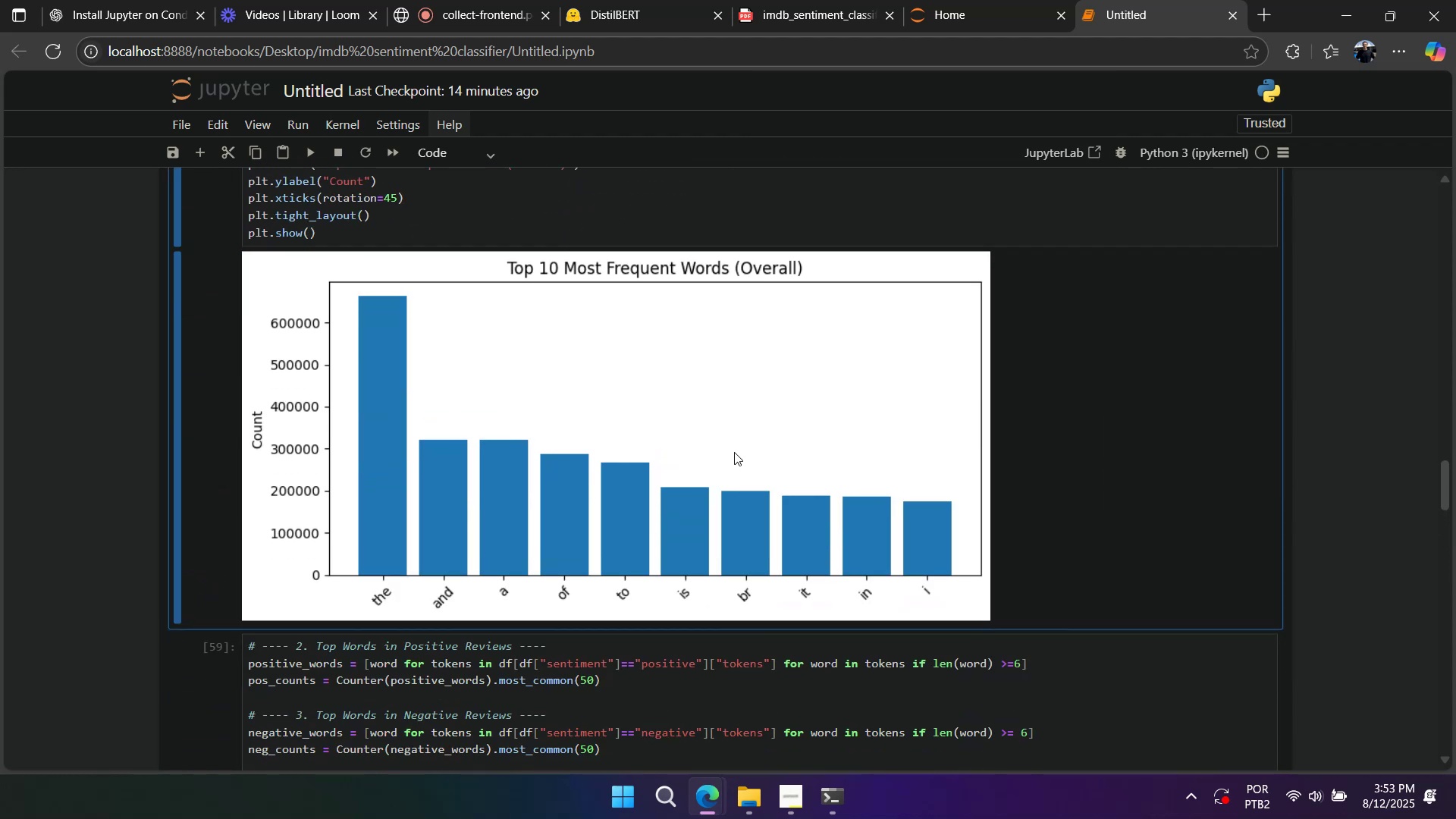 
scroll: coordinate [835, 460], scroll_direction: up, amount: 3.0
 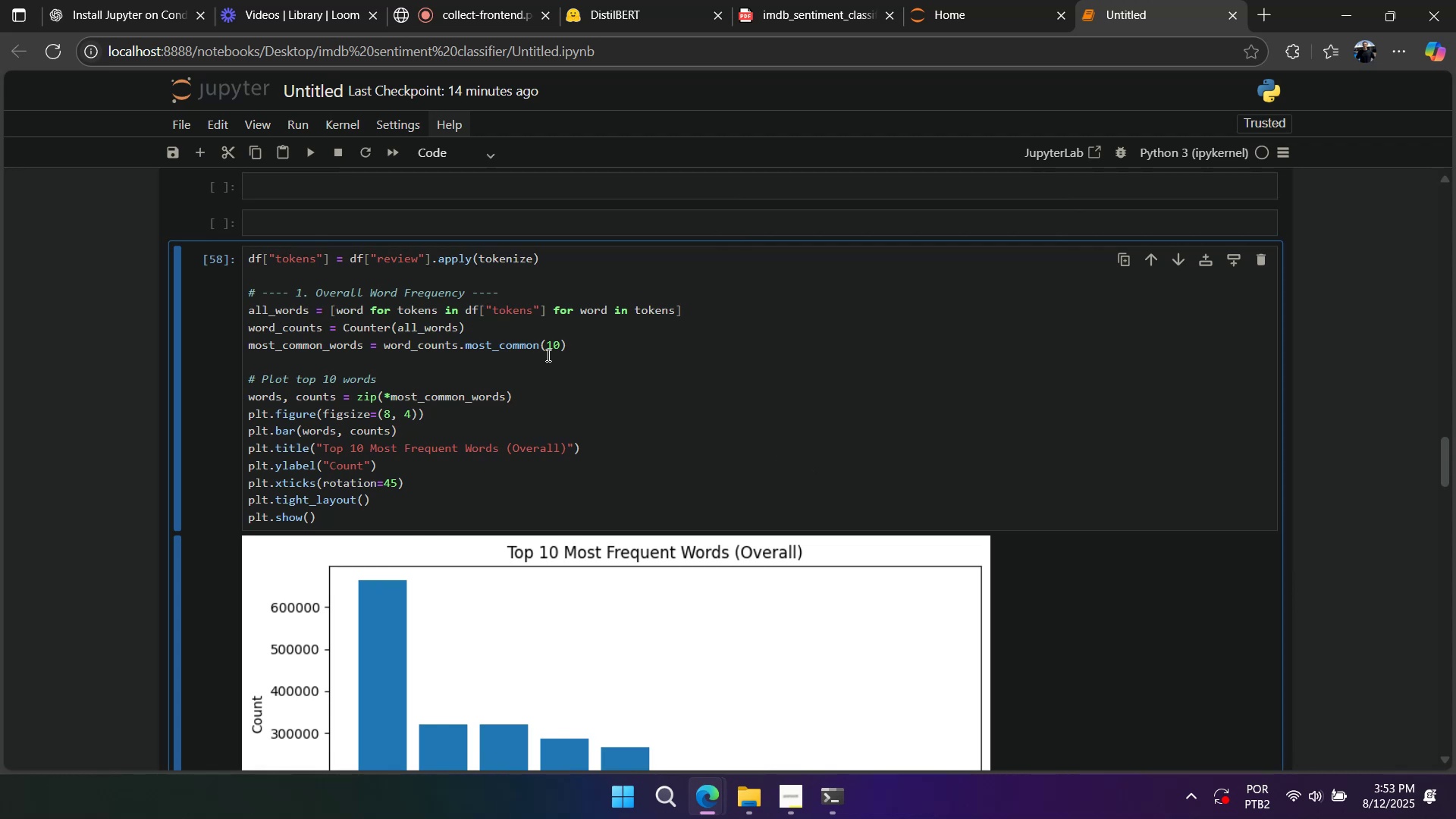 
double_click([552, 349])
 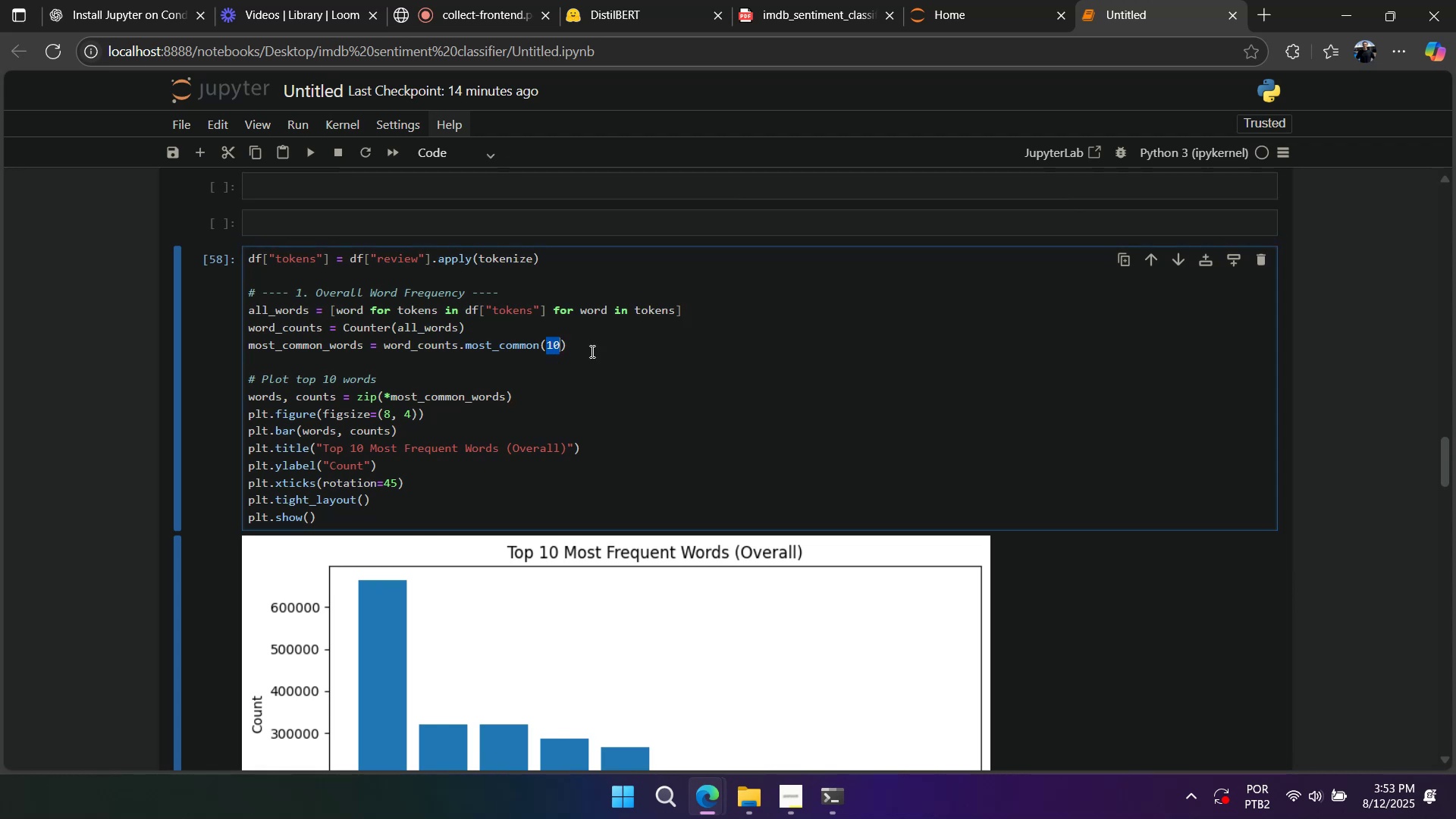 
key(Numpad5)
 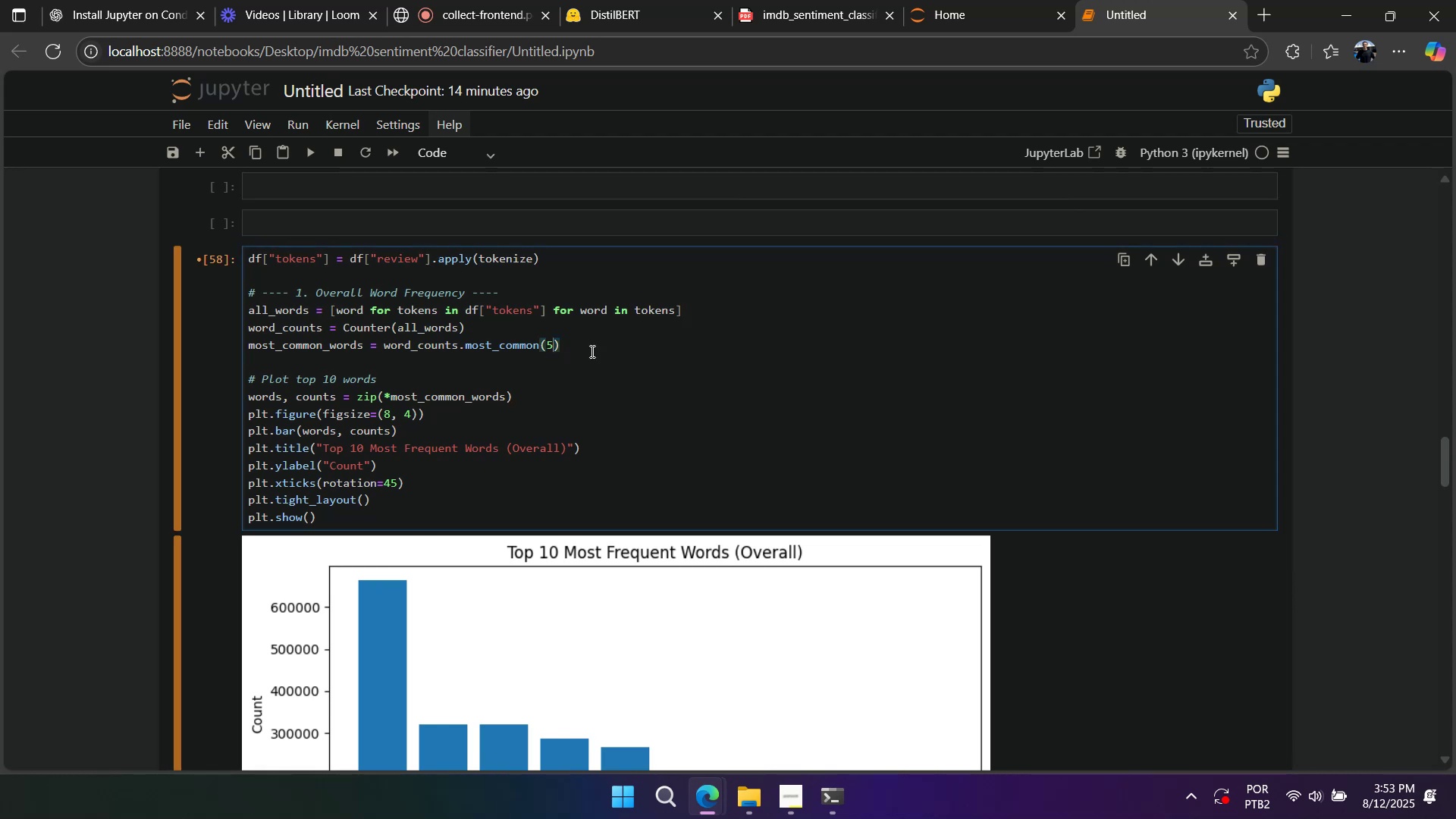 
key(Numpad0)
 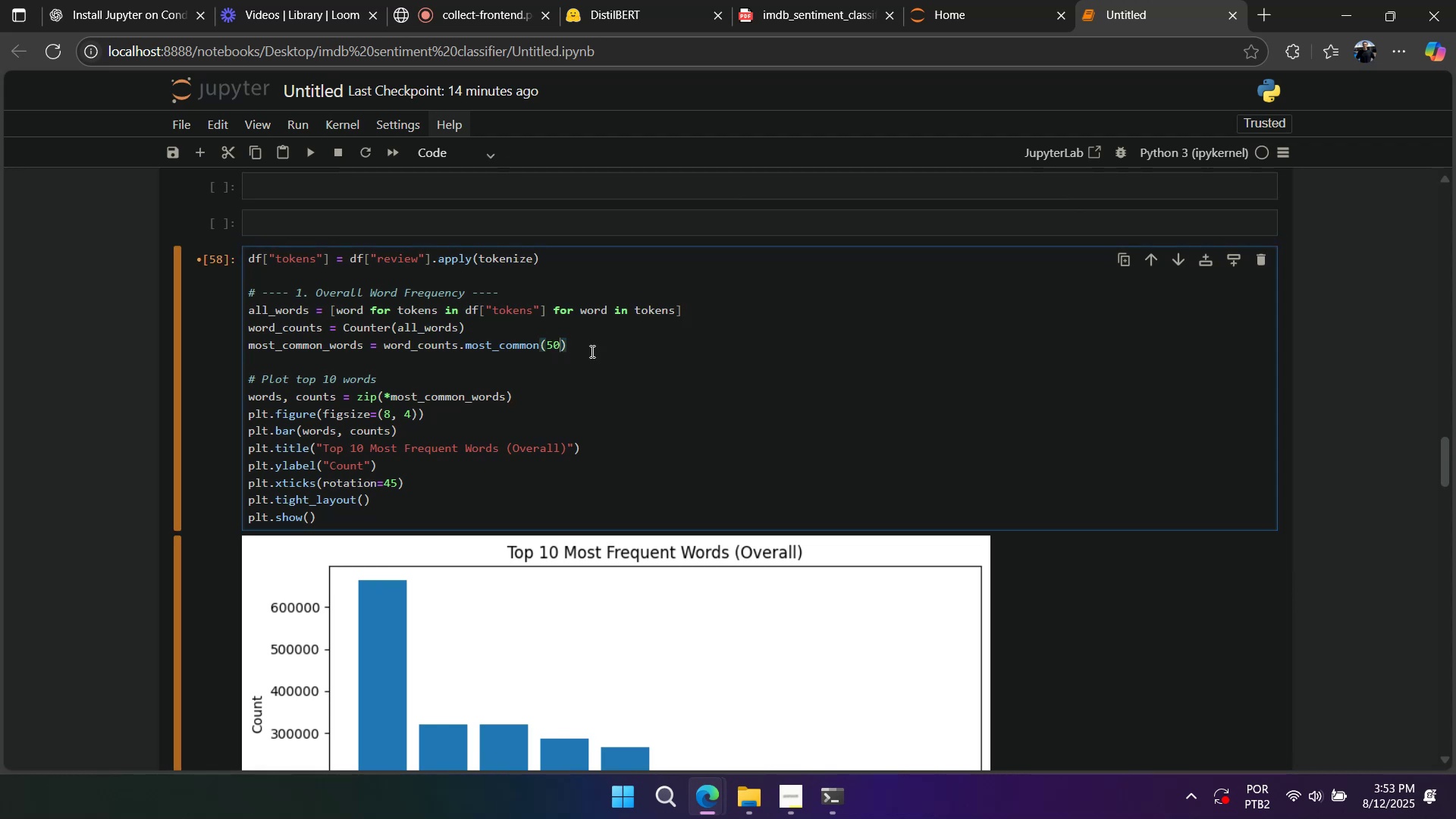 
key(Shift+Enter)
 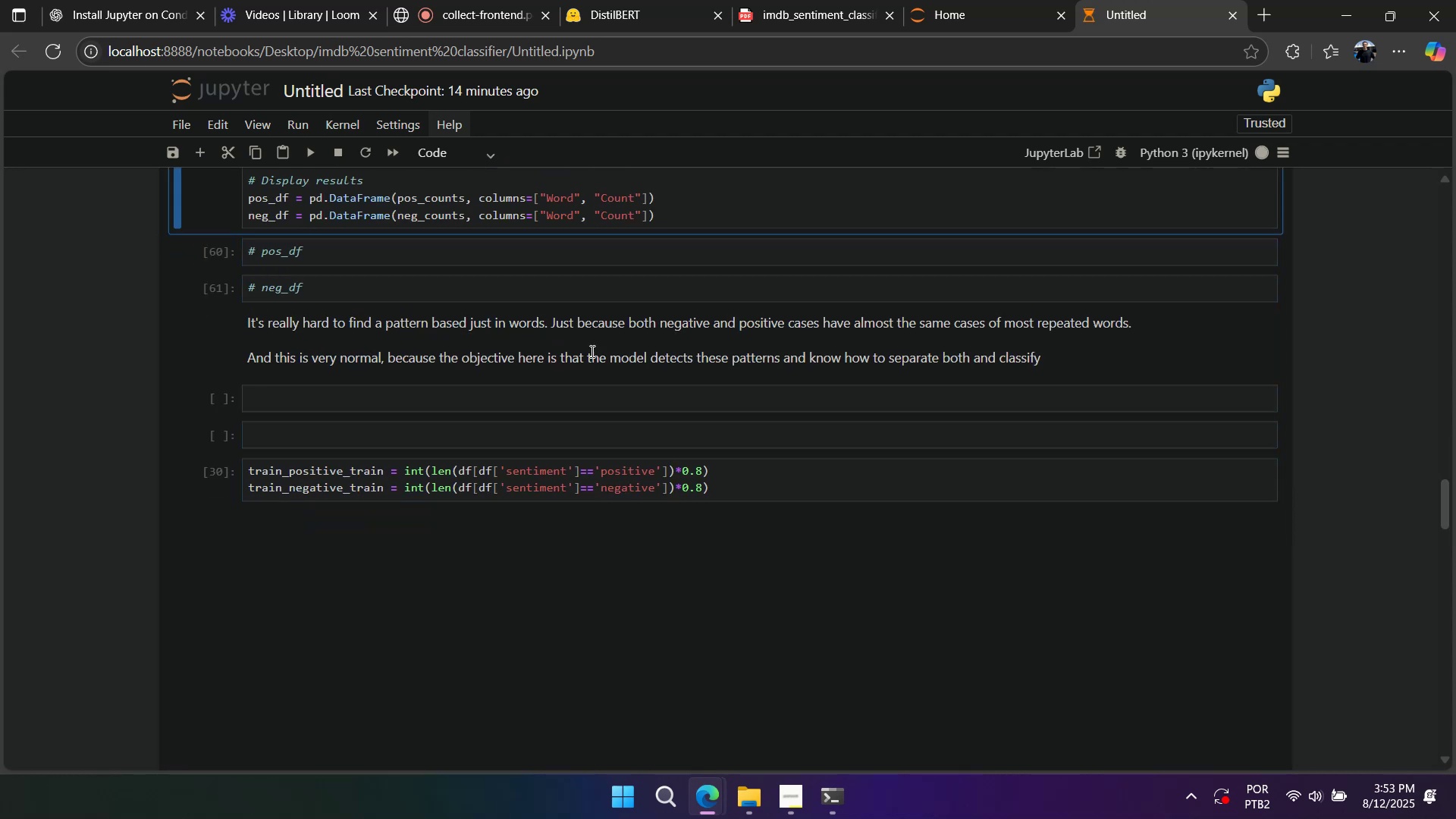 
scroll: coordinate [593, 351], scroll_direction: up, amount: 6.0
 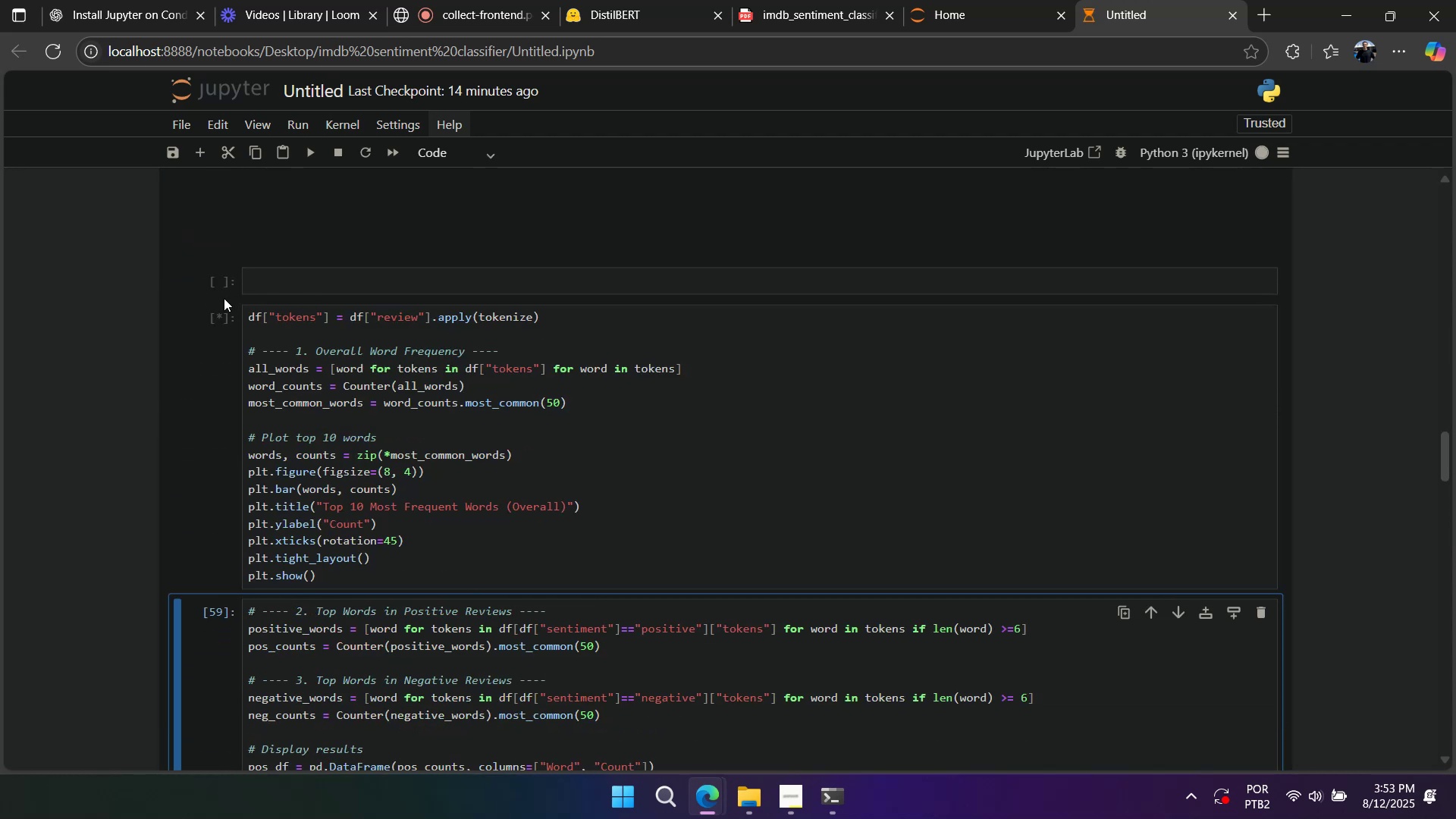 
left_click([220, 287])
 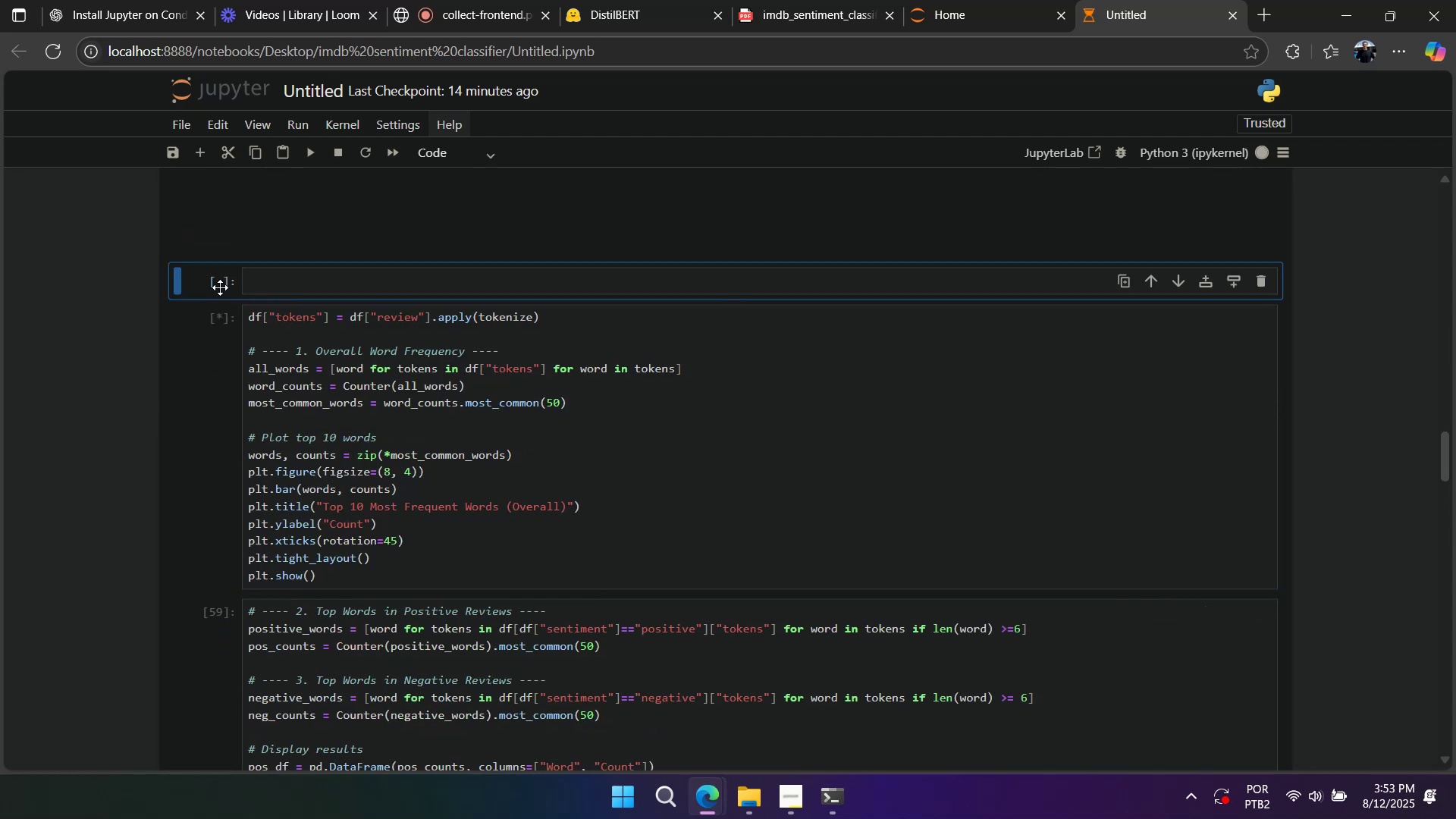 
type(add)
 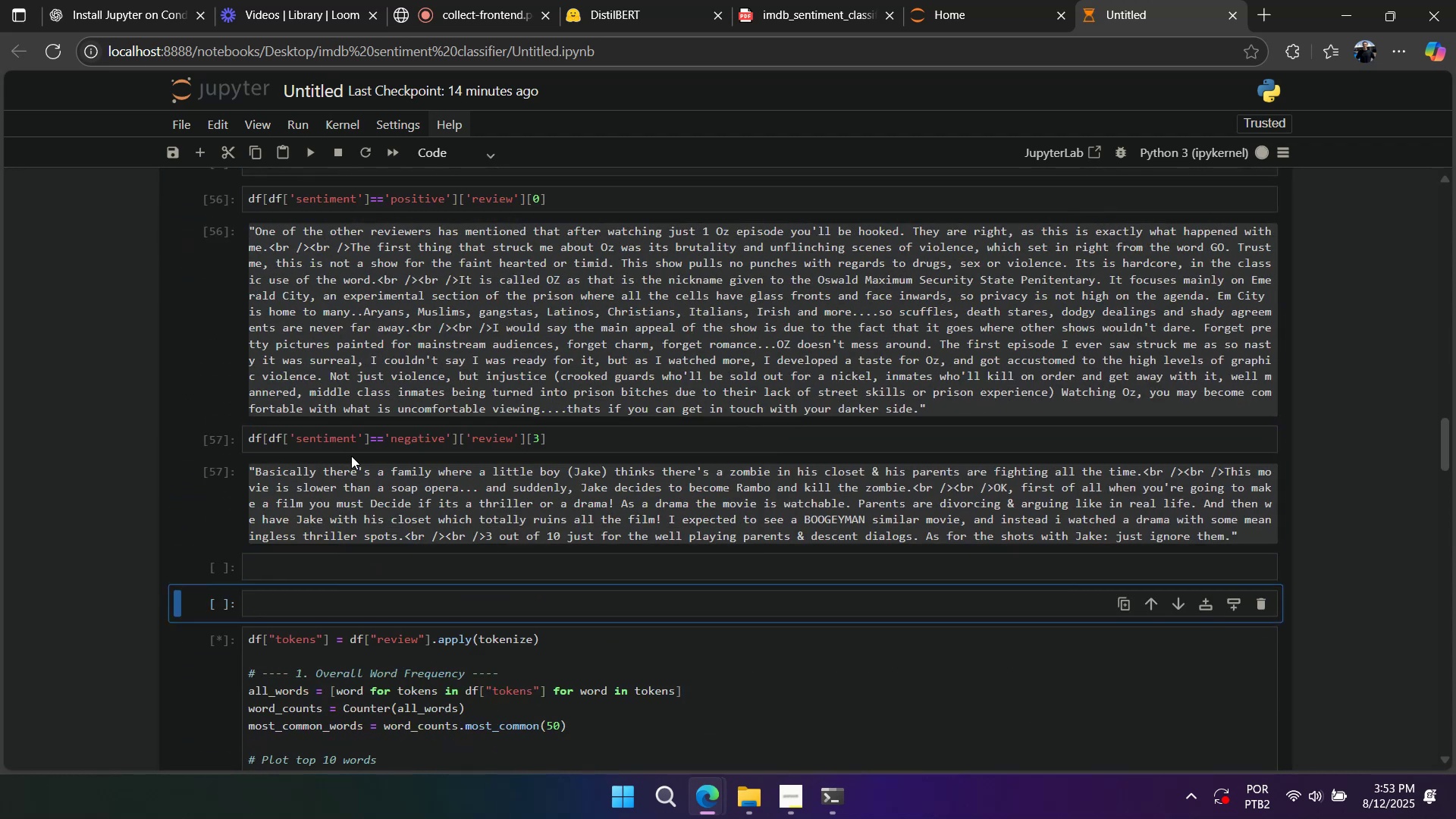 
scroll: coordinate [280, 331], scroll_direction: up, amount: 4.0
 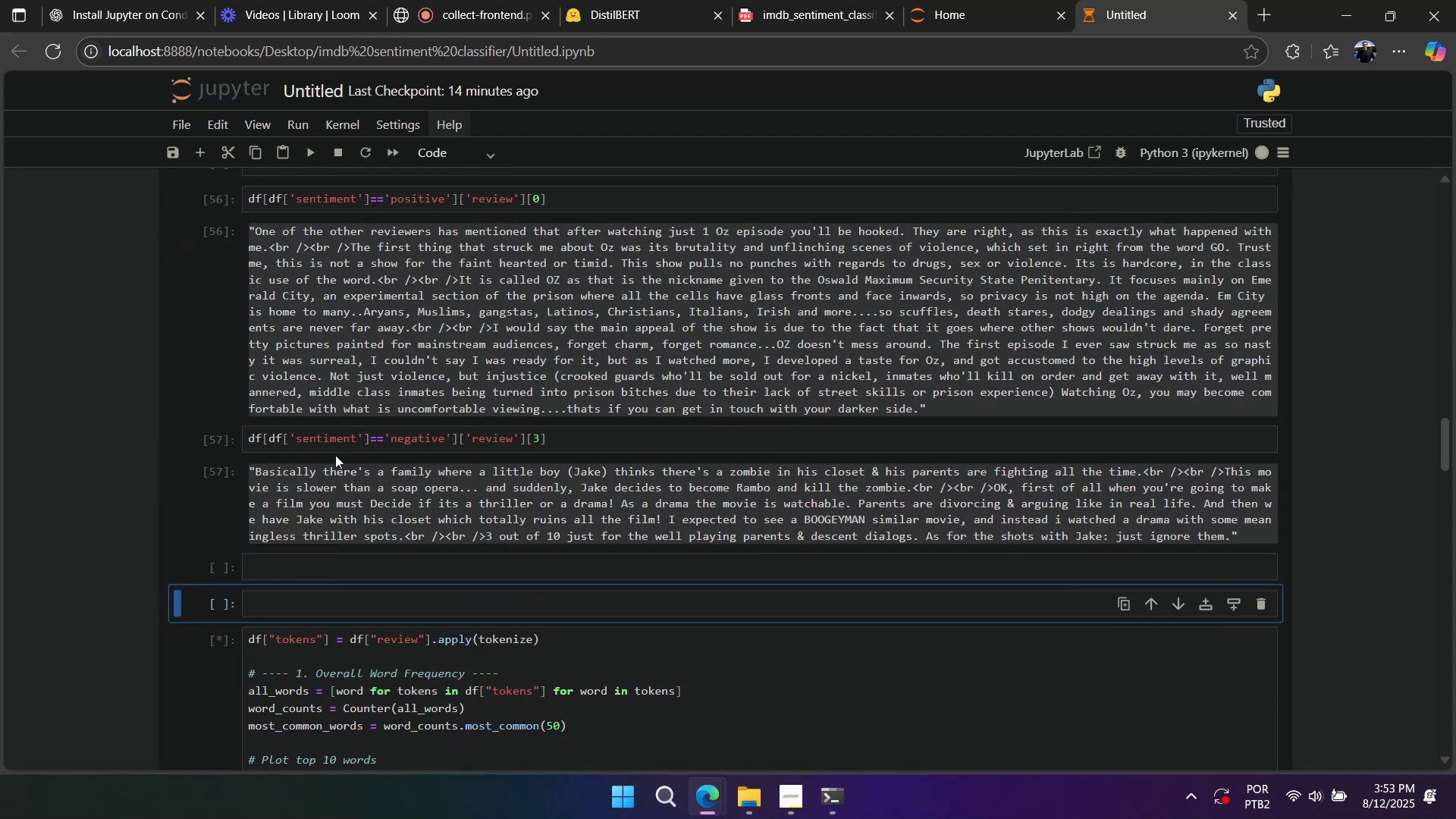 
scroll: coordinate [372, 457], scroll_direction: down, amount: 5.0
 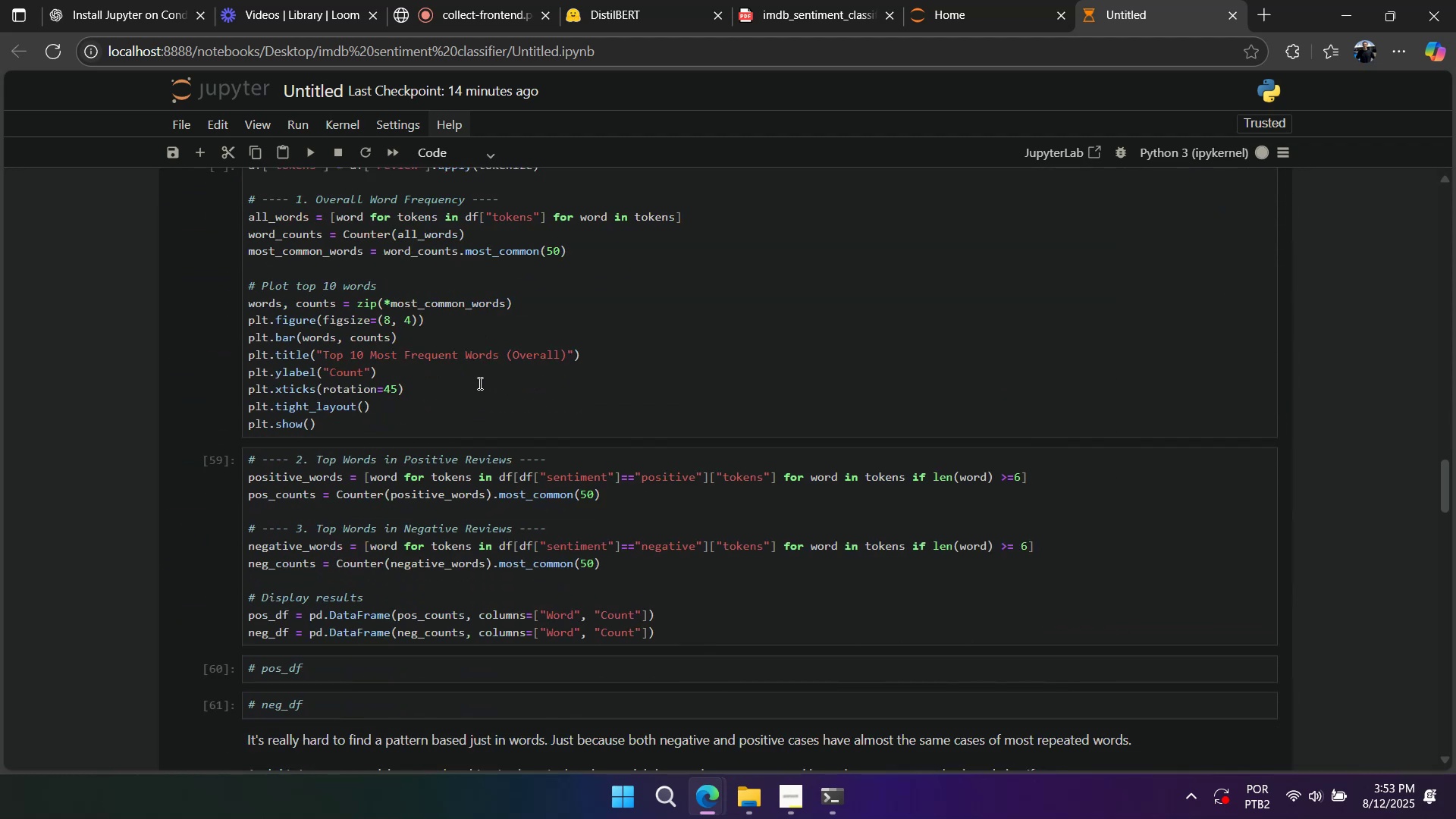 
right_click([574, 320])
 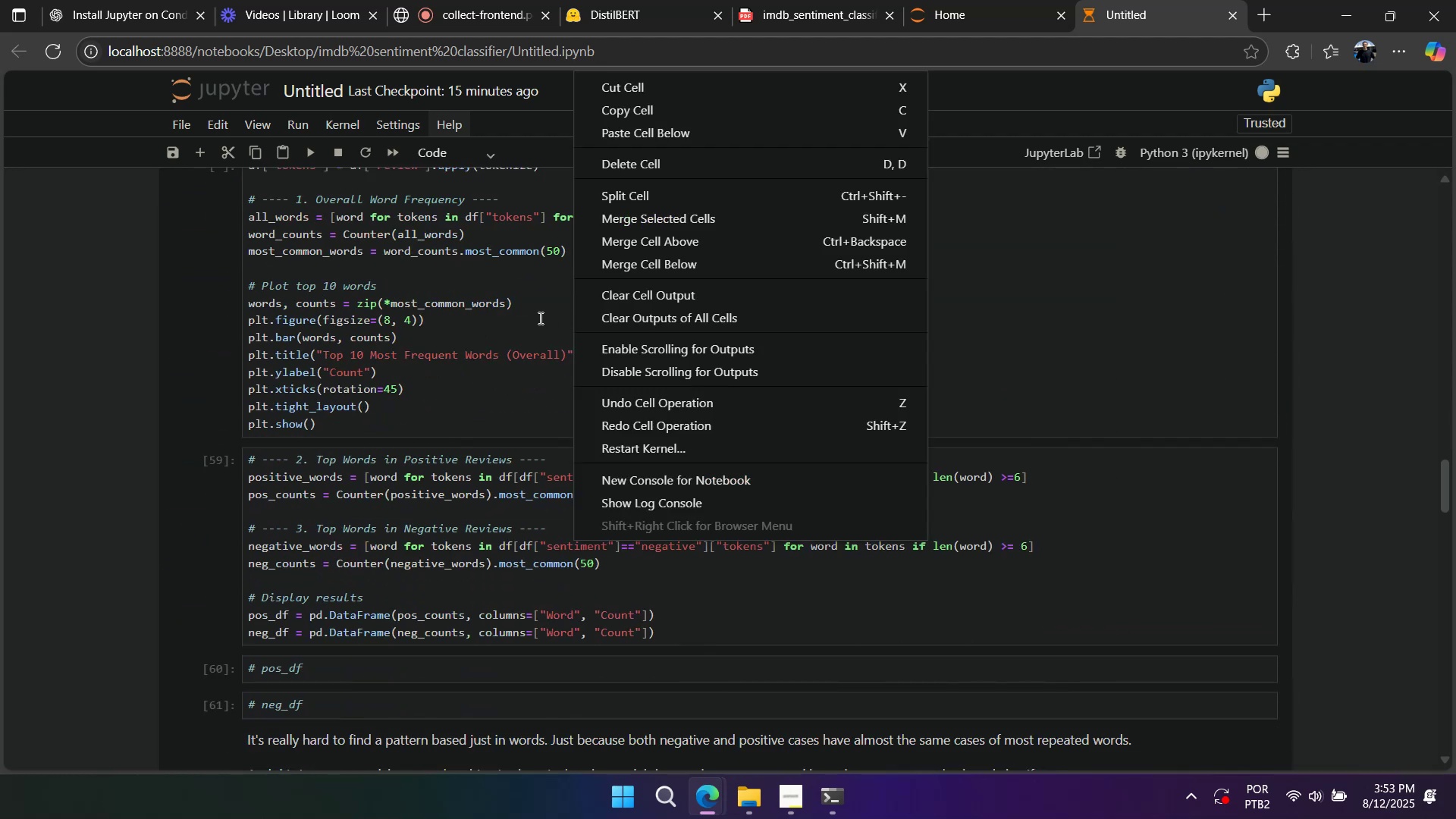 
right_click([539, 318])
 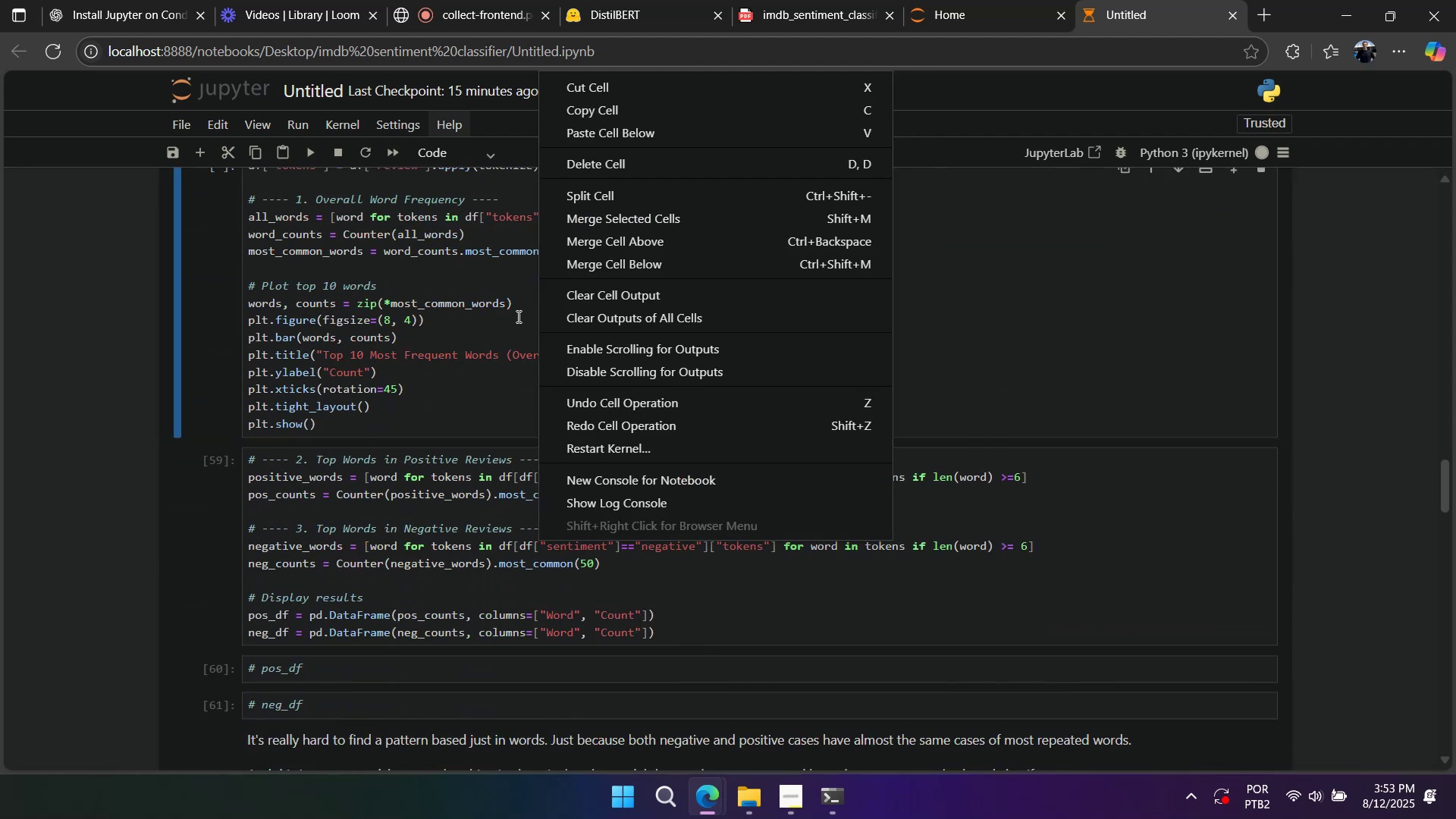 
left_click([517, 316])
 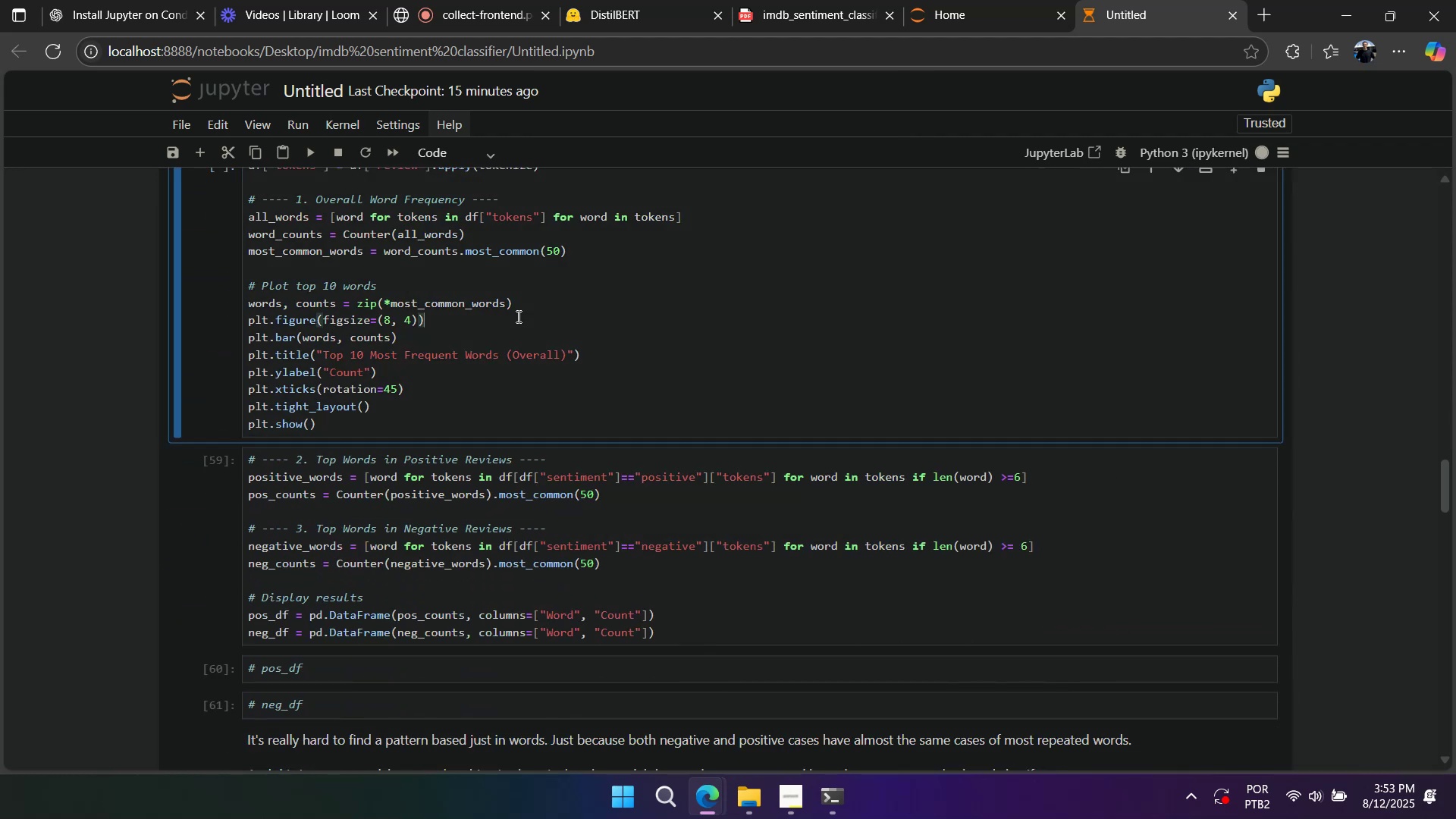 
right_click([517, 316])
 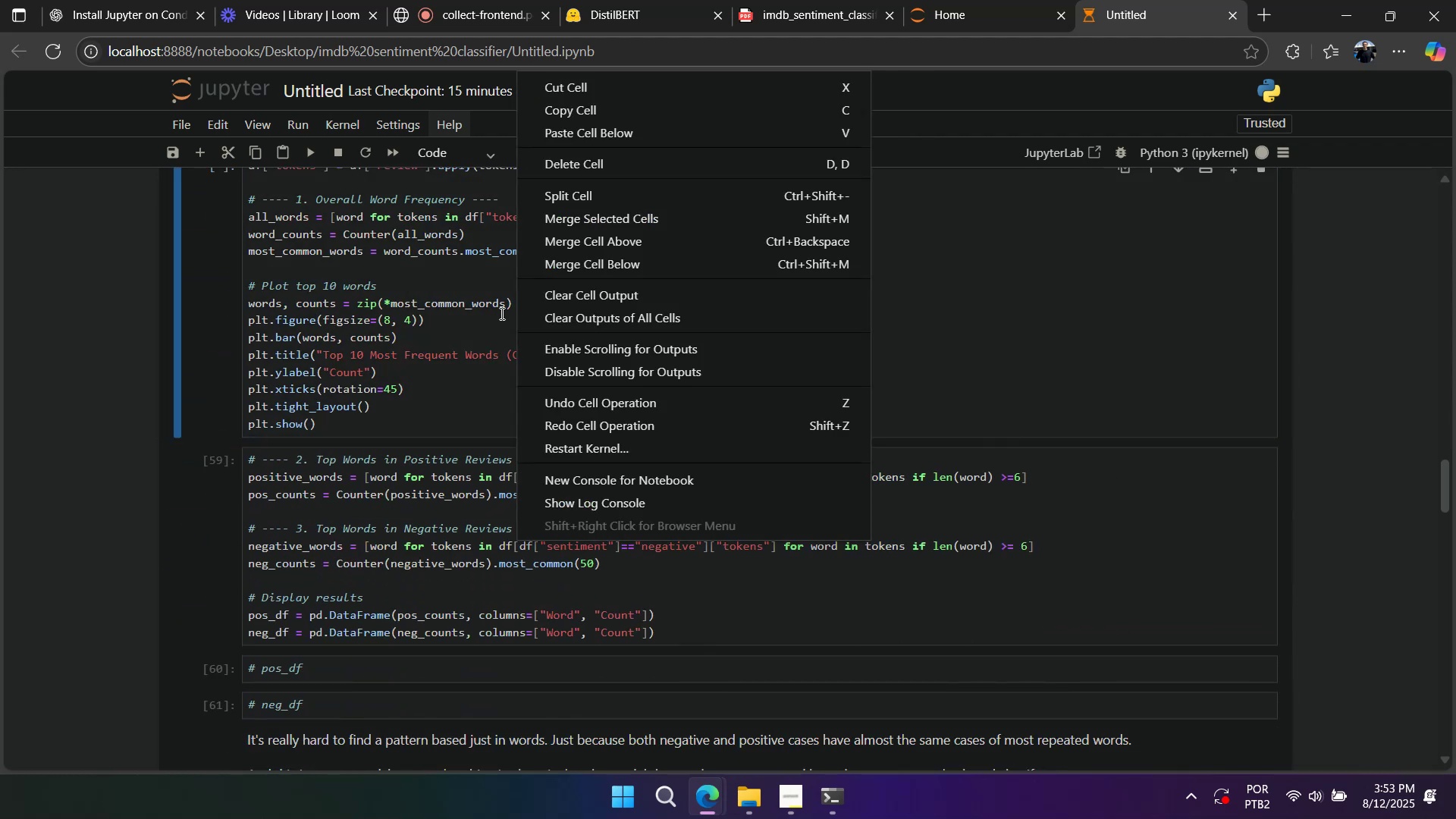 
left_click([500, 313])
 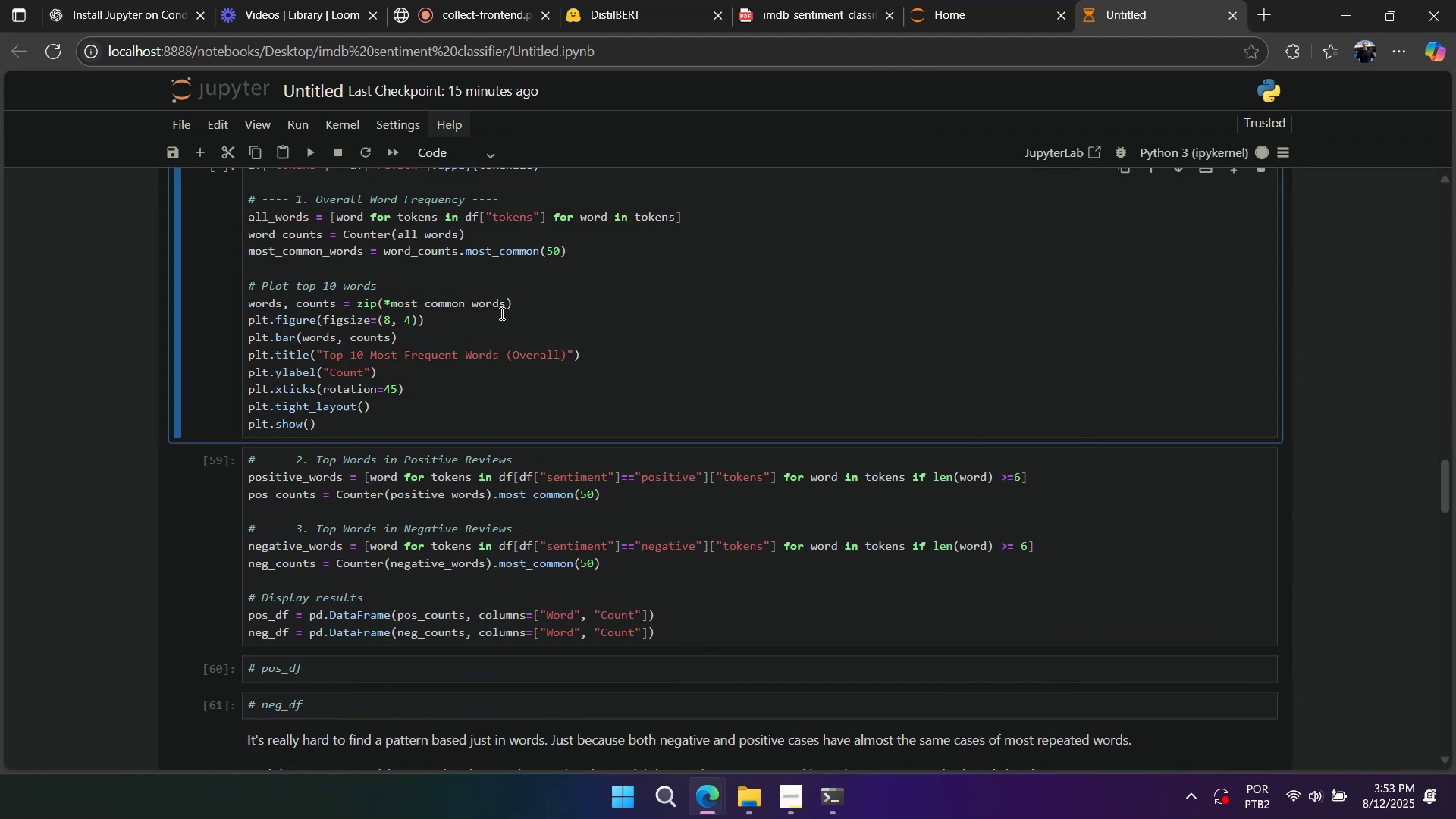 
right_click([500, 313])
 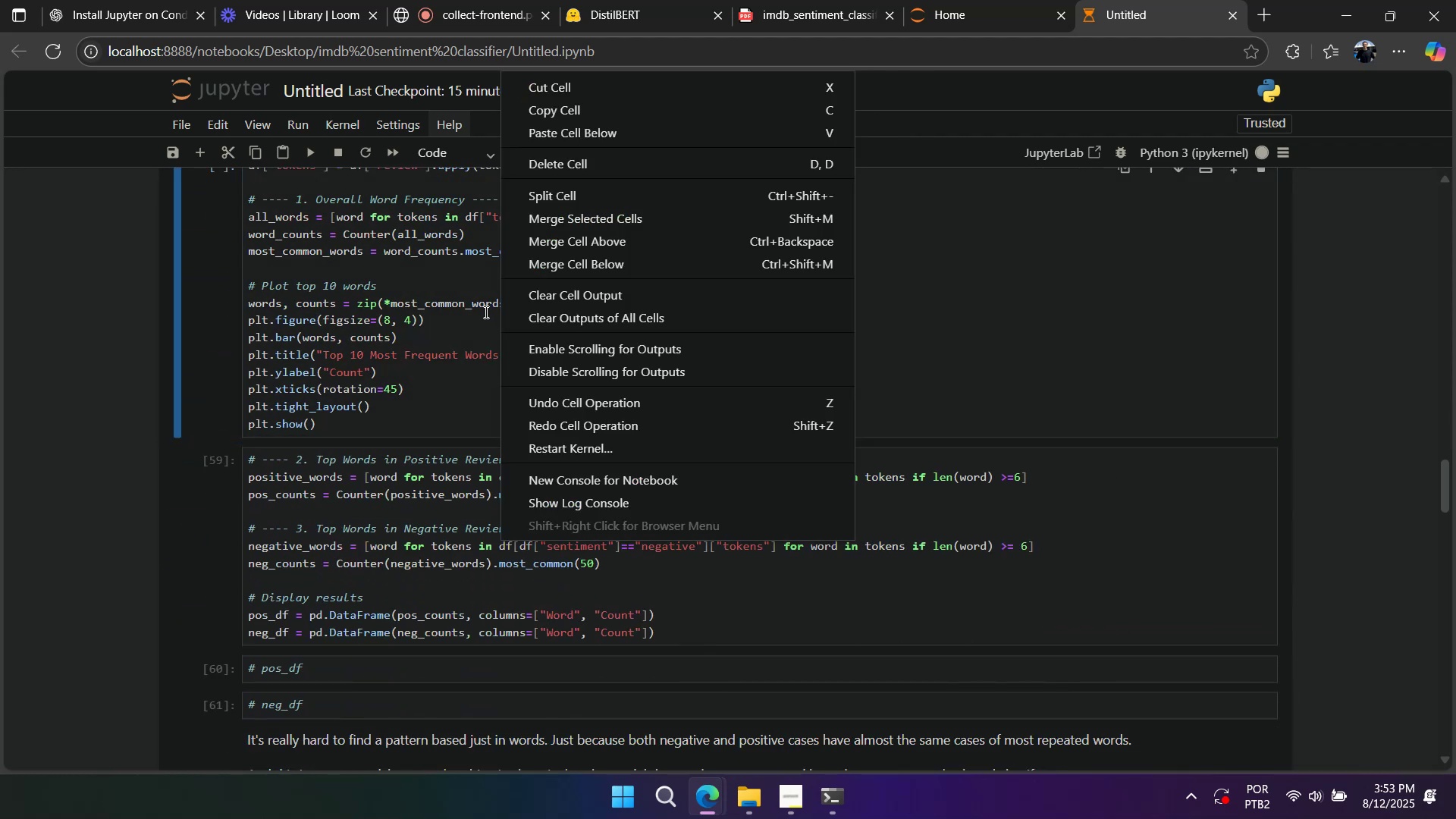 
left_click([485, 312])
 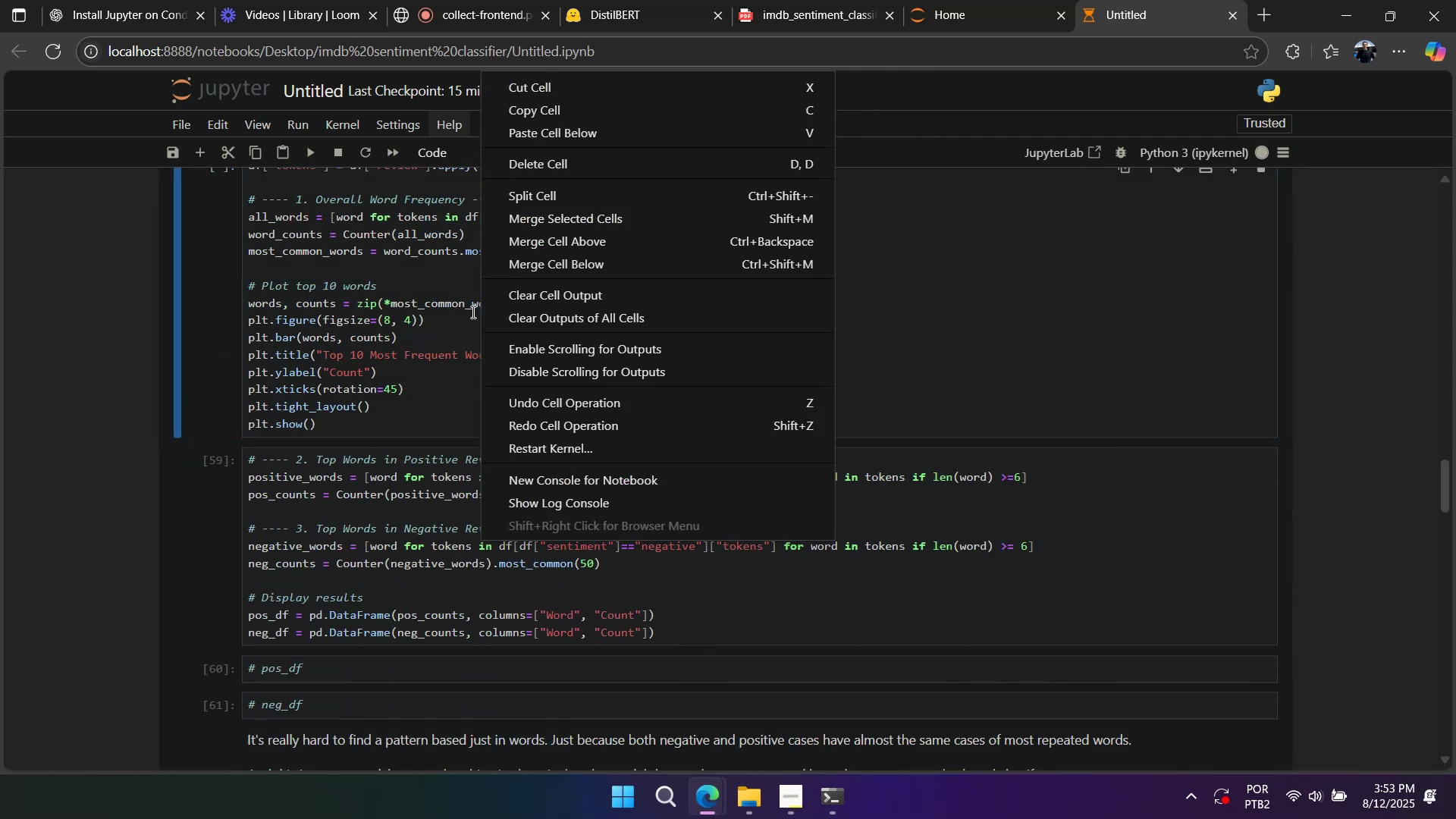 
left_click([469, 311])
 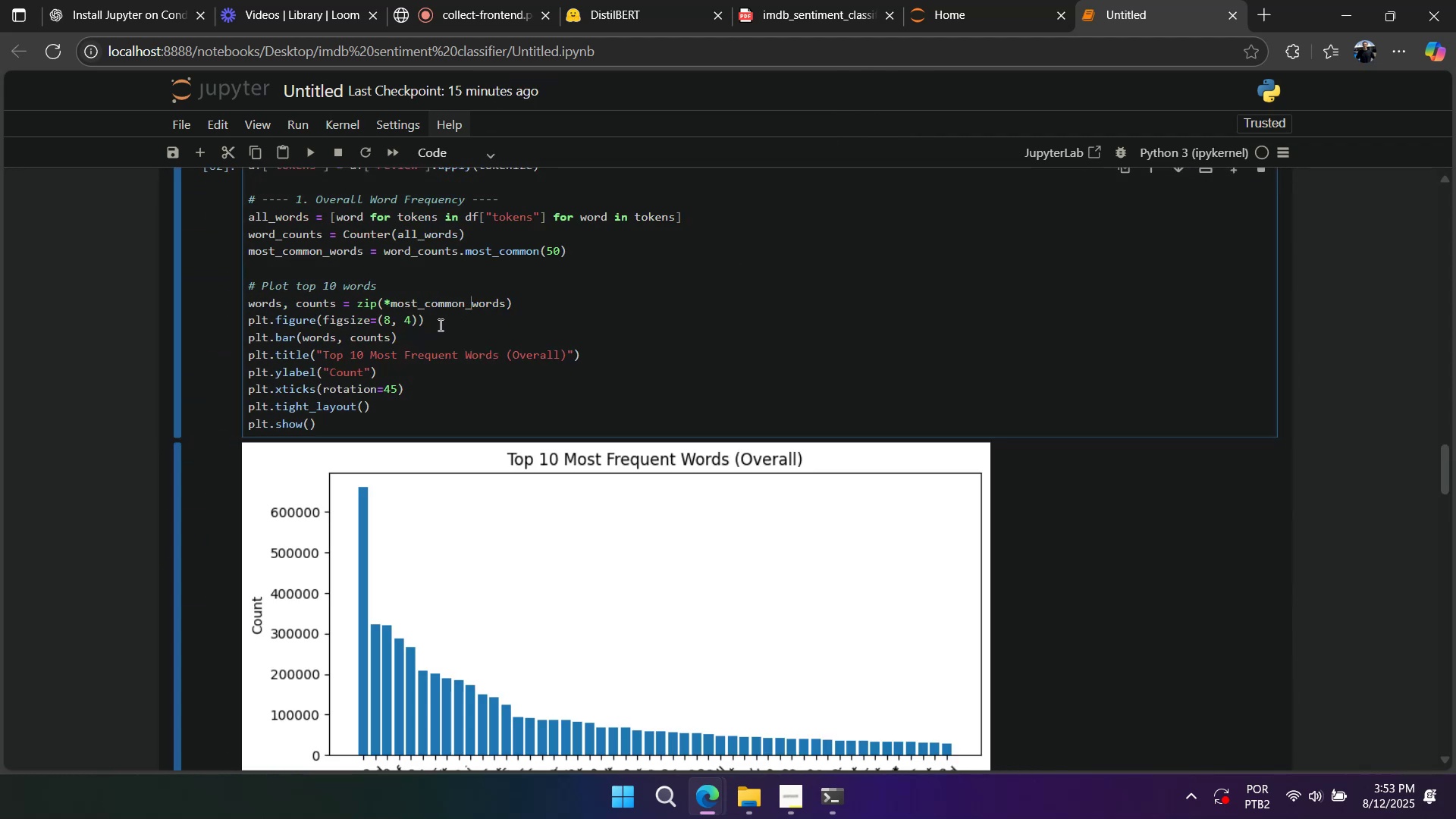 
scroll: coordinate [439, 327], scroll_direction: down, amount: 3.0
 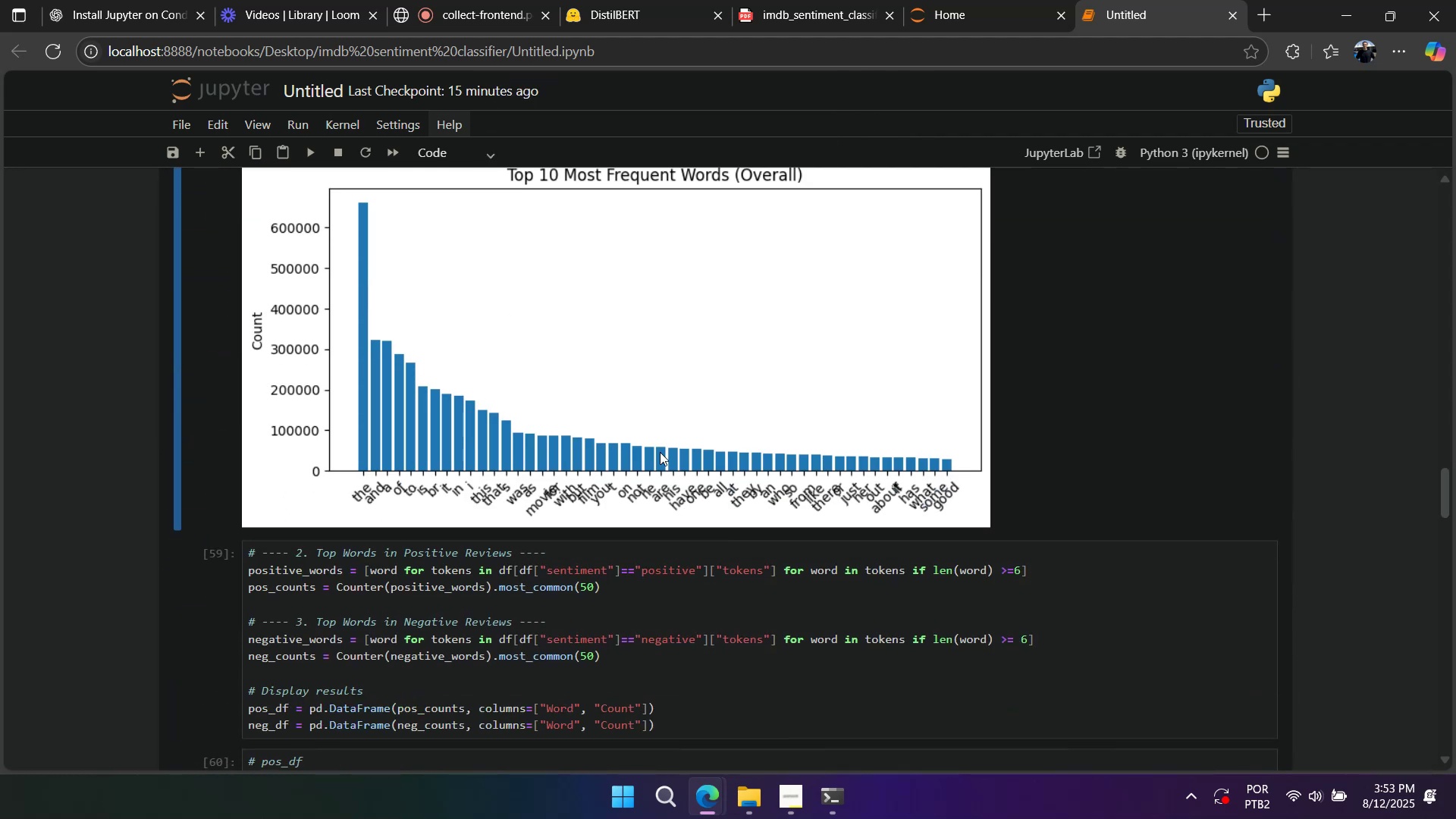 
scroll: coordinate [695, 440], scroll_direction: up, amount: 3.0
 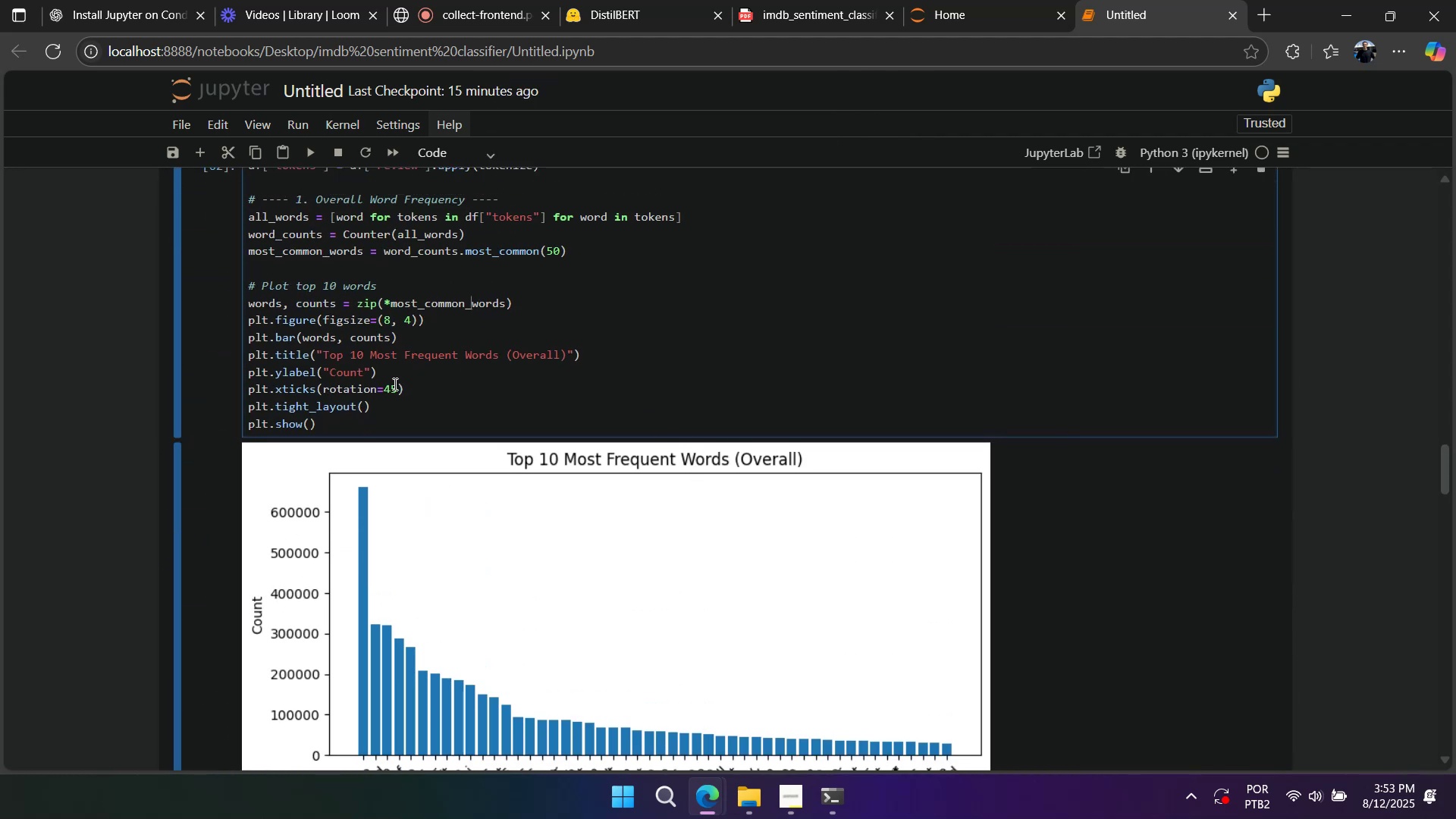 
double_click([391, 389])
 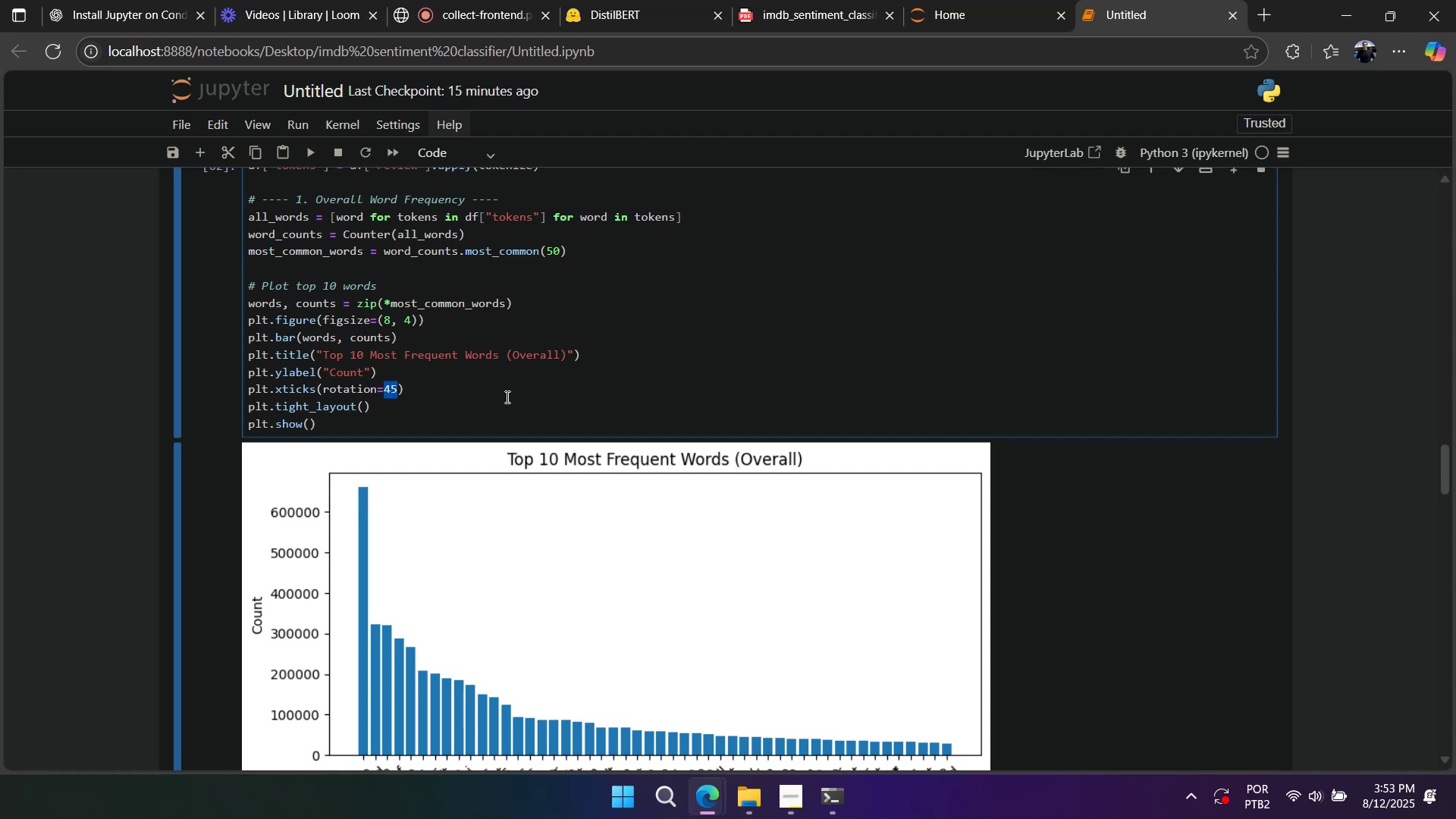 
key(Numpad5)
 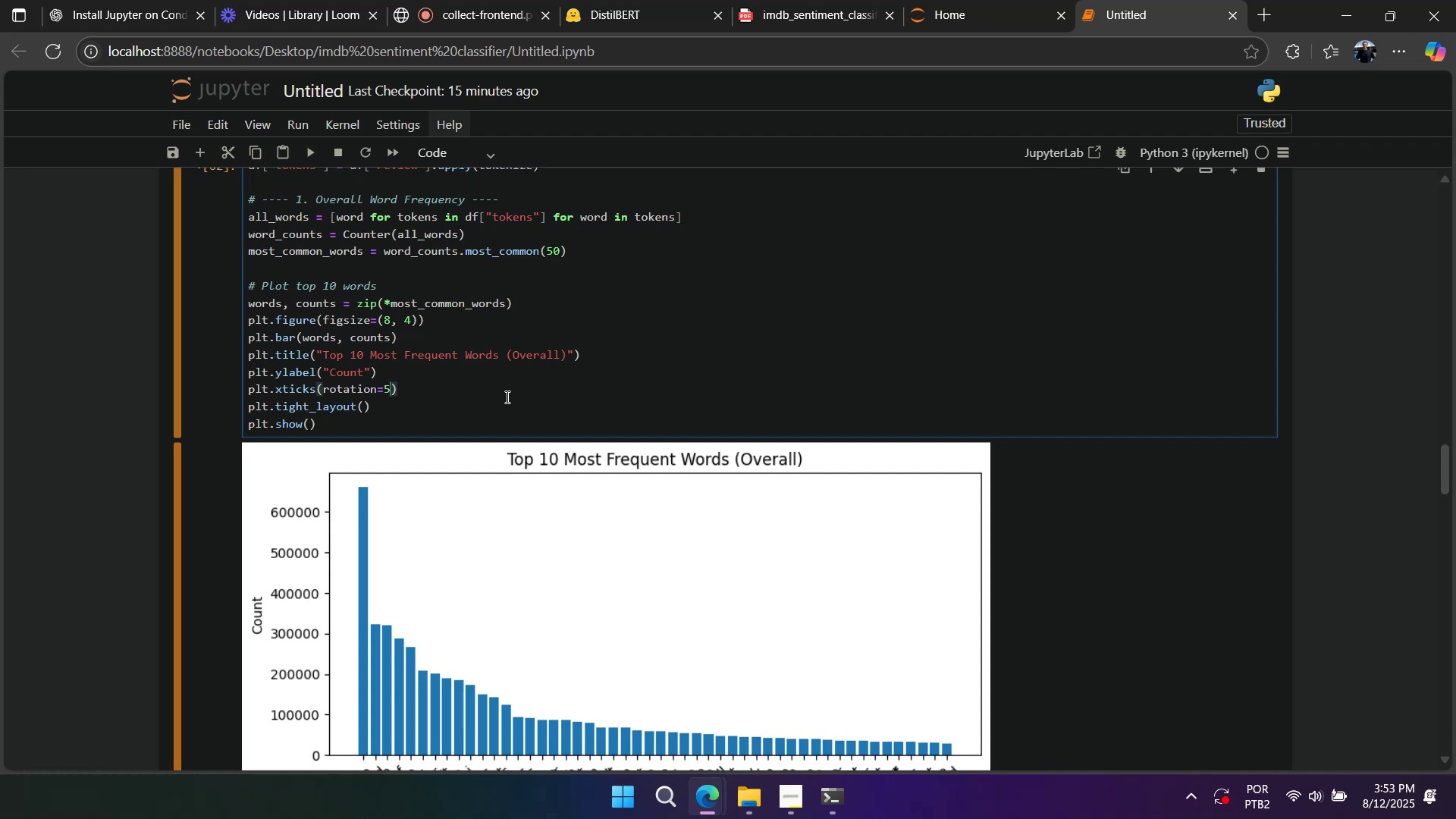 
key(Numpad0)
 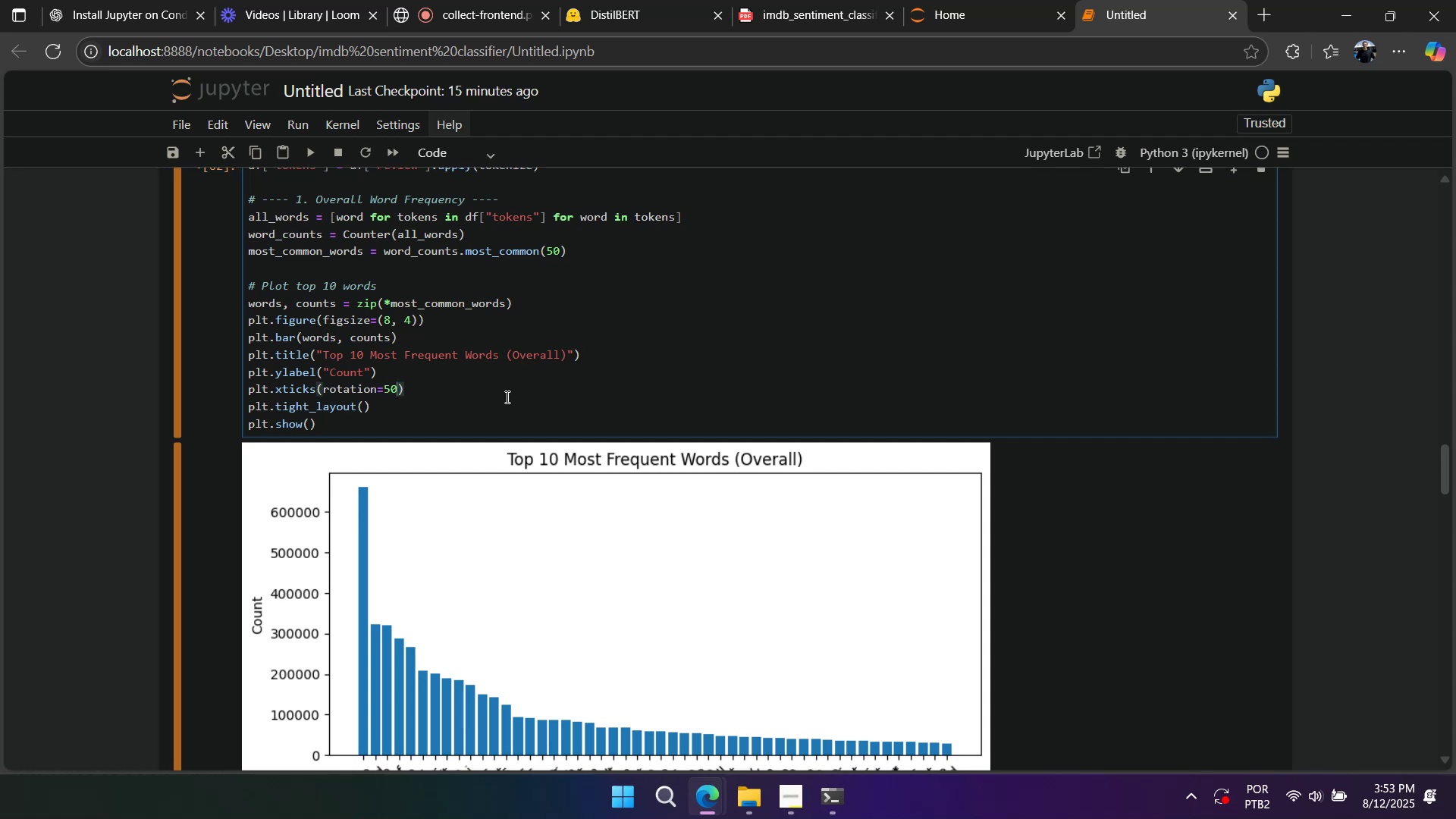 
scroll: coordinate [544, 375], scroll_direction: down, amount: 2.0
 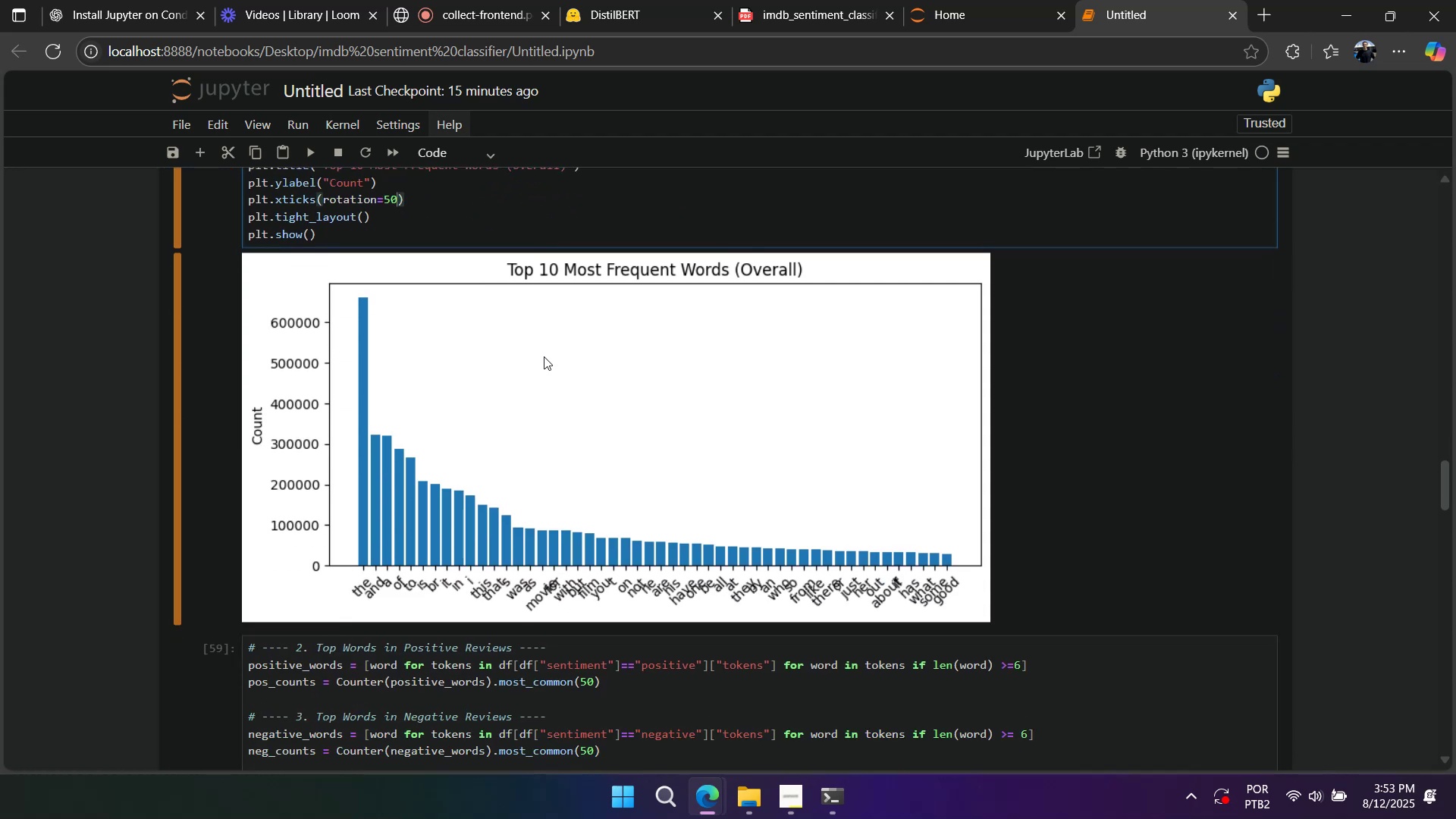 
scroll: coordinate [544, 356], scroll_direction: up, amount: 1.0
 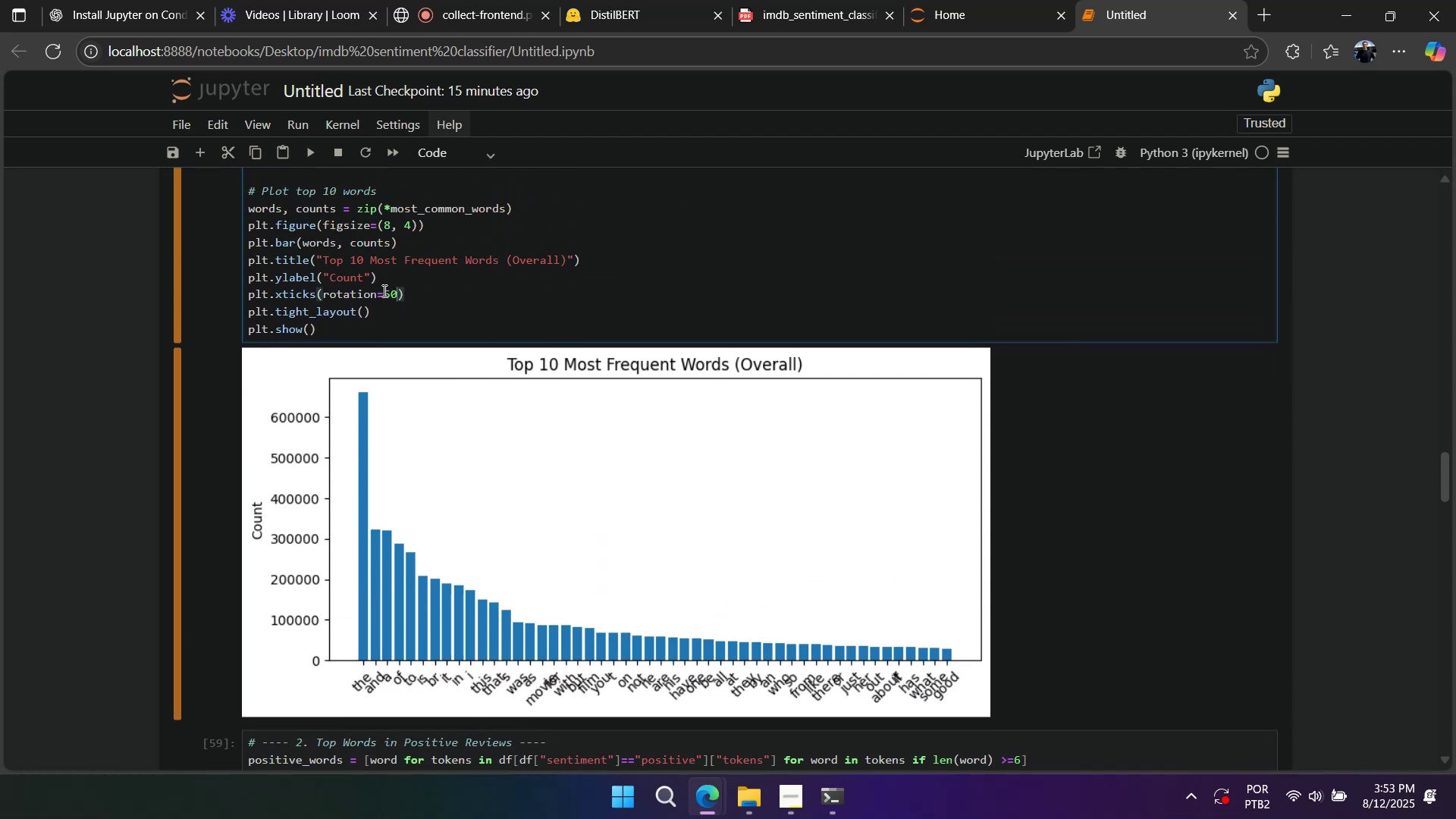 
double_click([388, 295])
 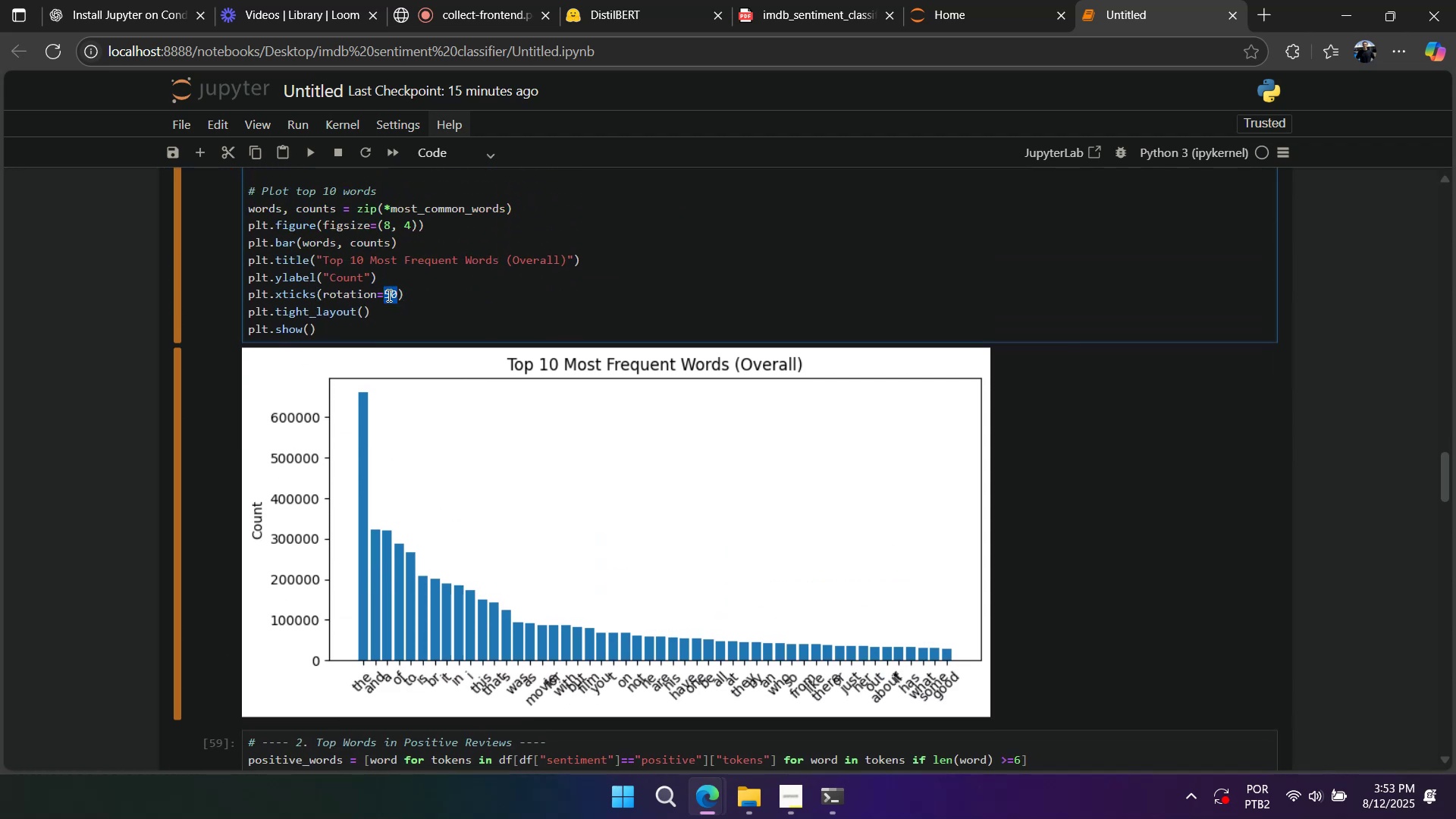 
key(Numpad7)
 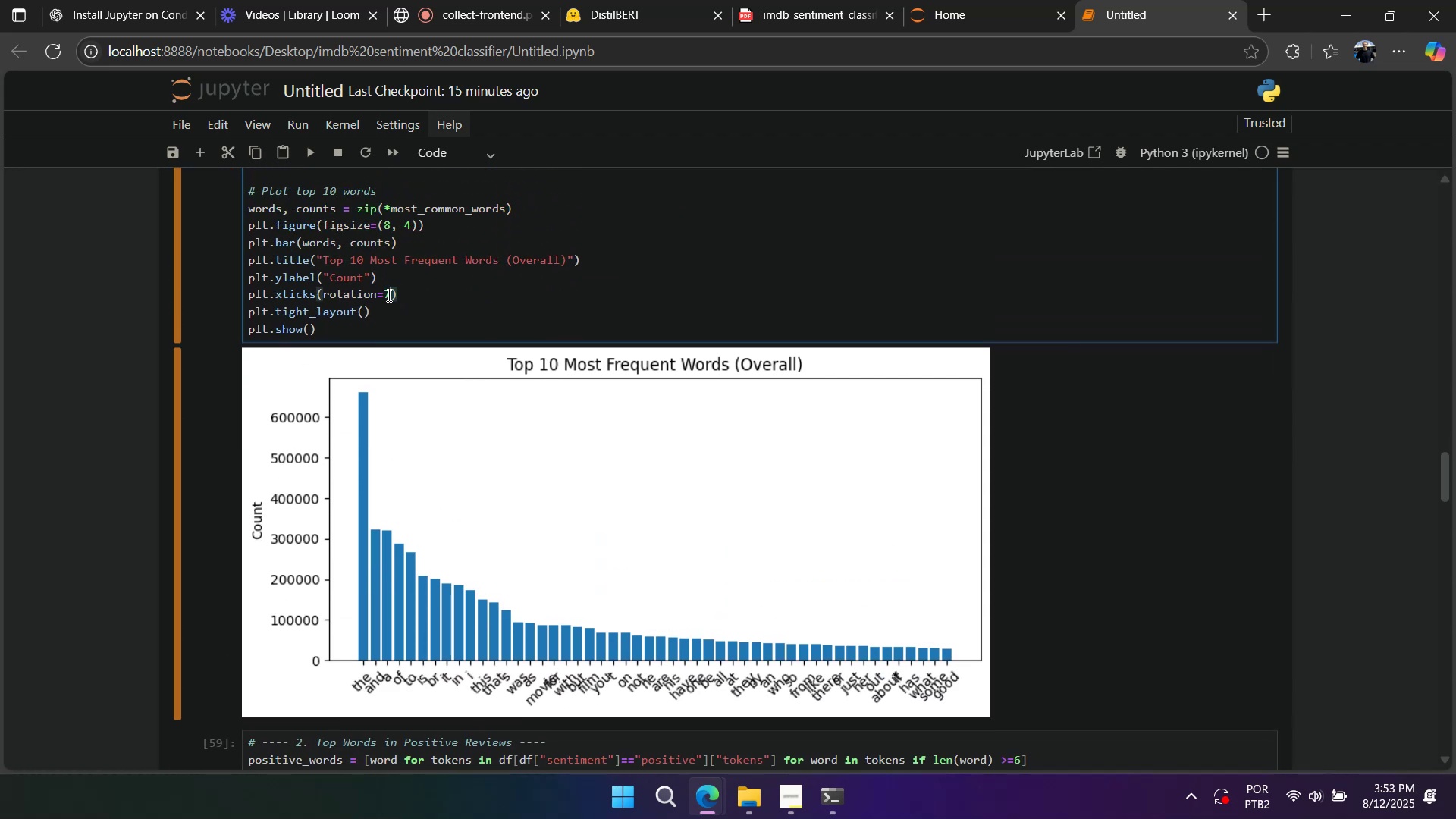 
key(Numpad5)
 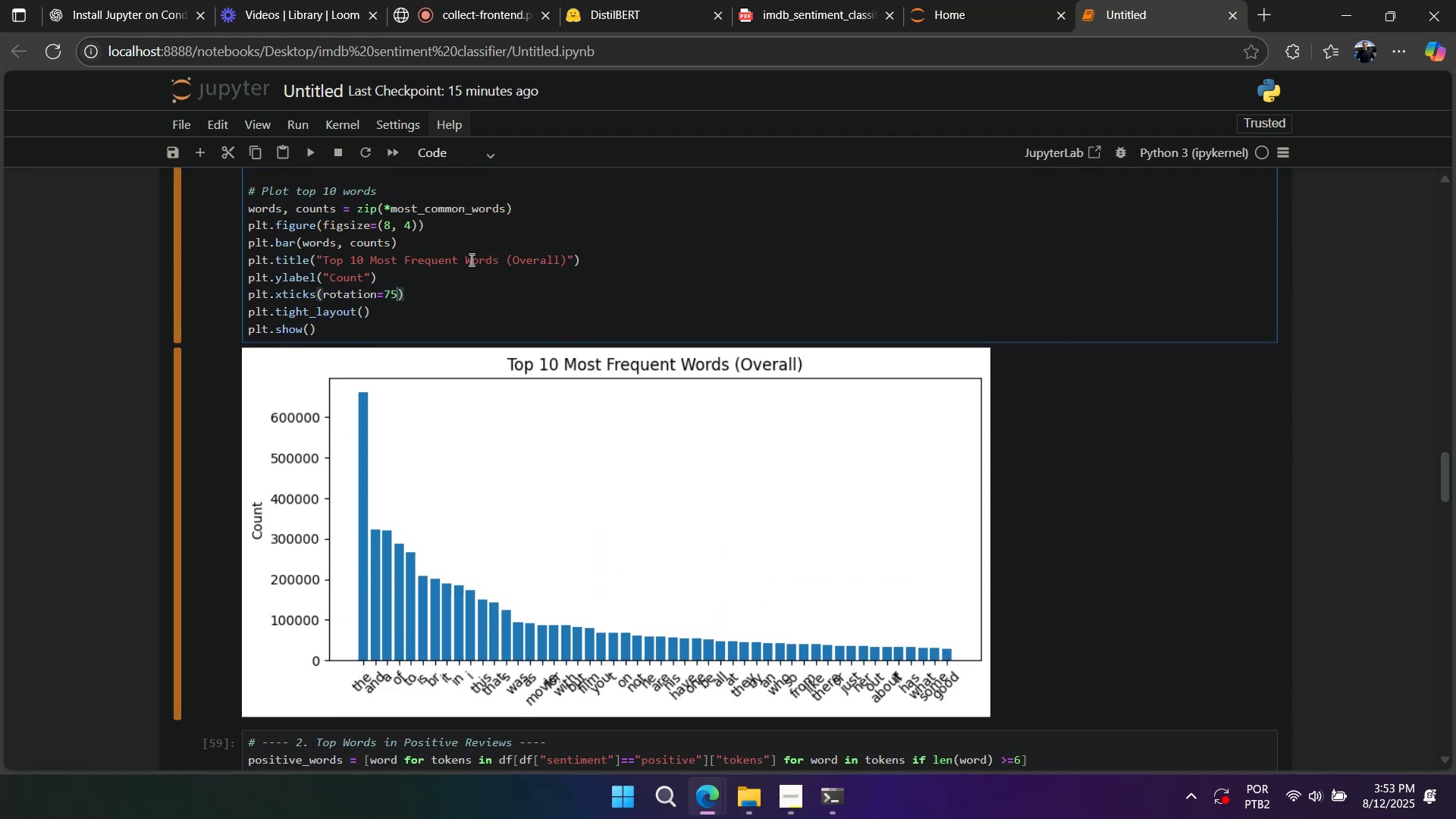 
hold_key(key=ShiftLeft, duration=1.34)
 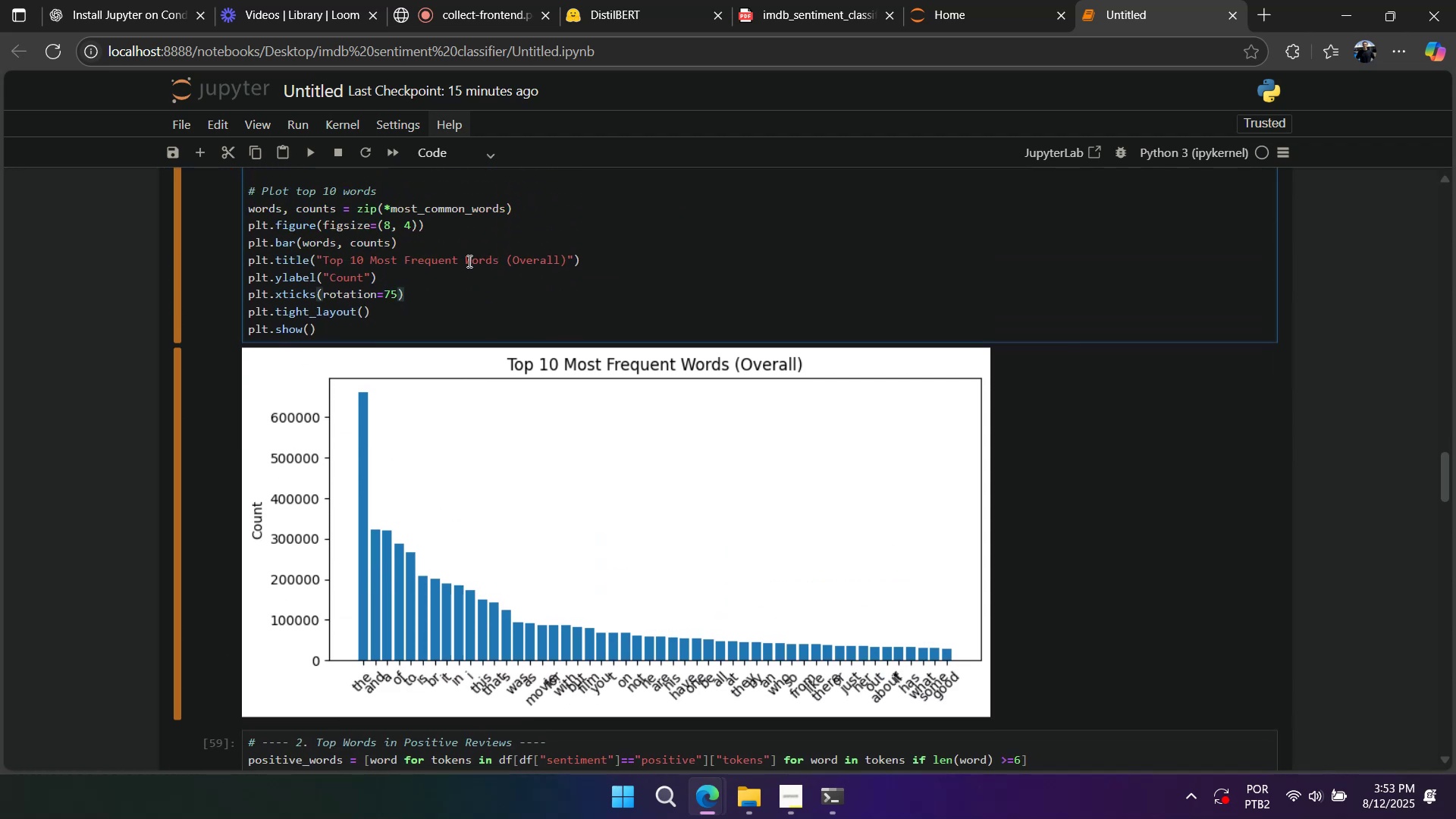 
scroll: coordinate [472, 302], scroll_direction: up, amount: 1.0
 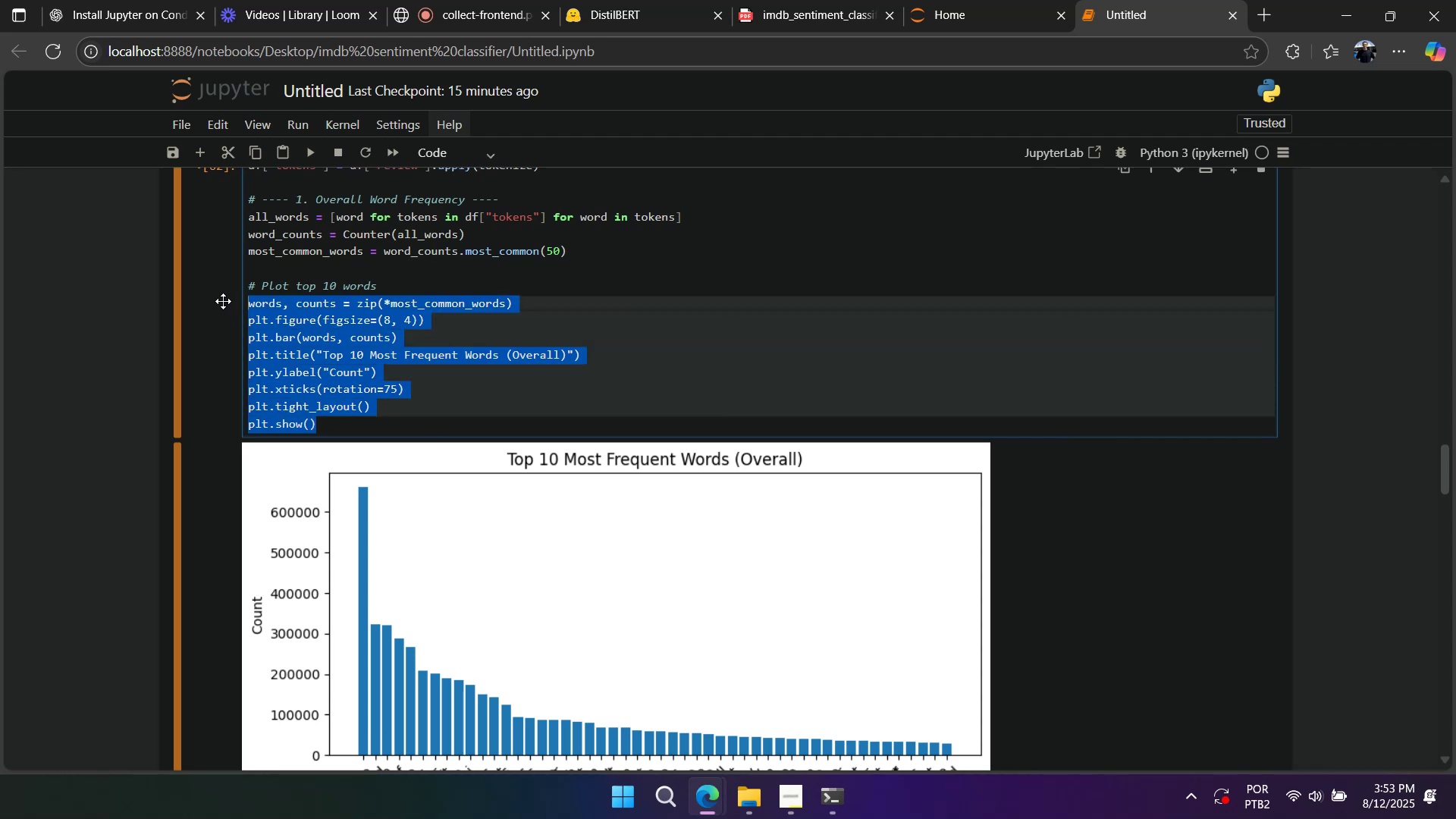 
key(Control+X)
 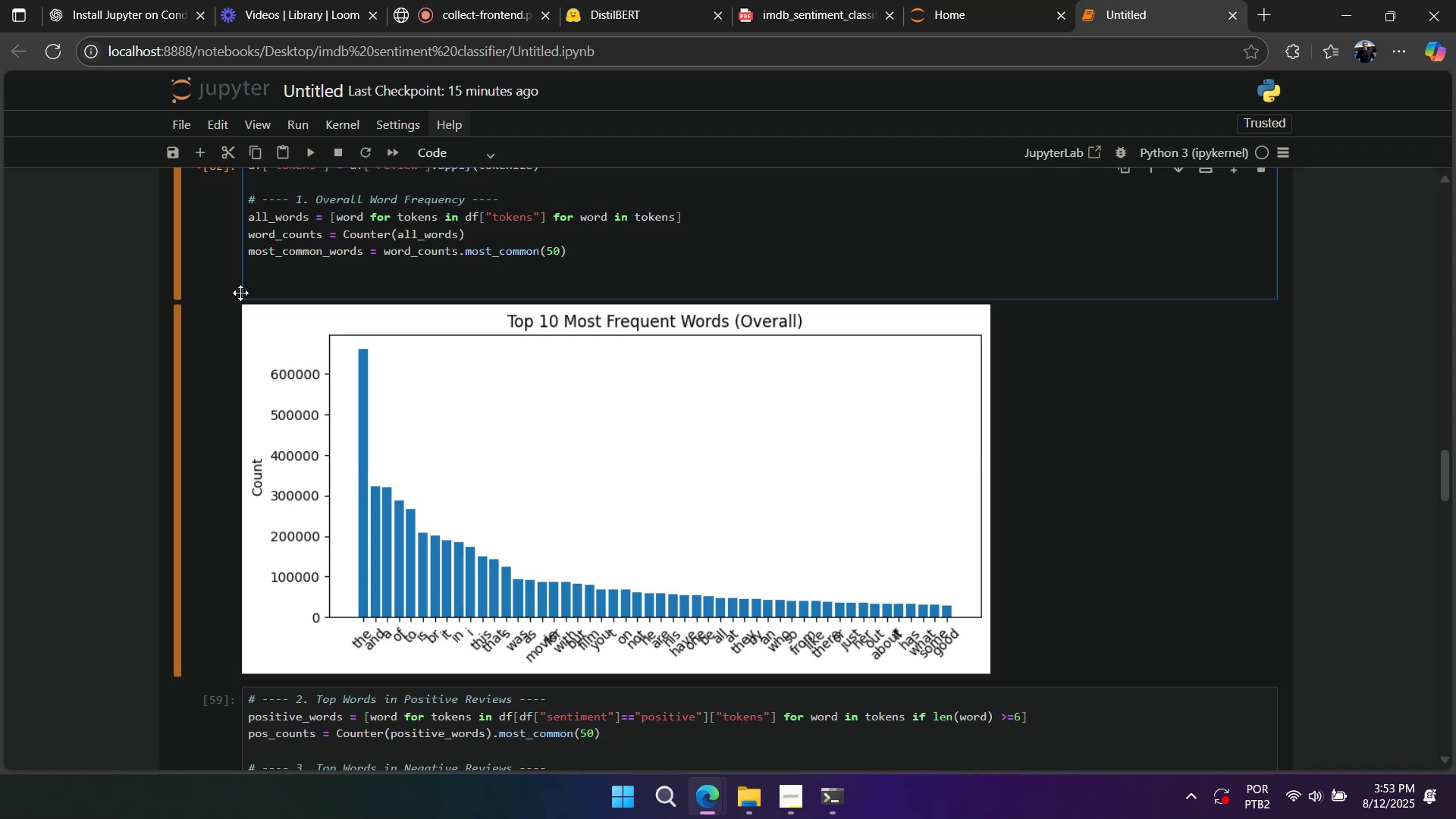 
key(Backspace)
 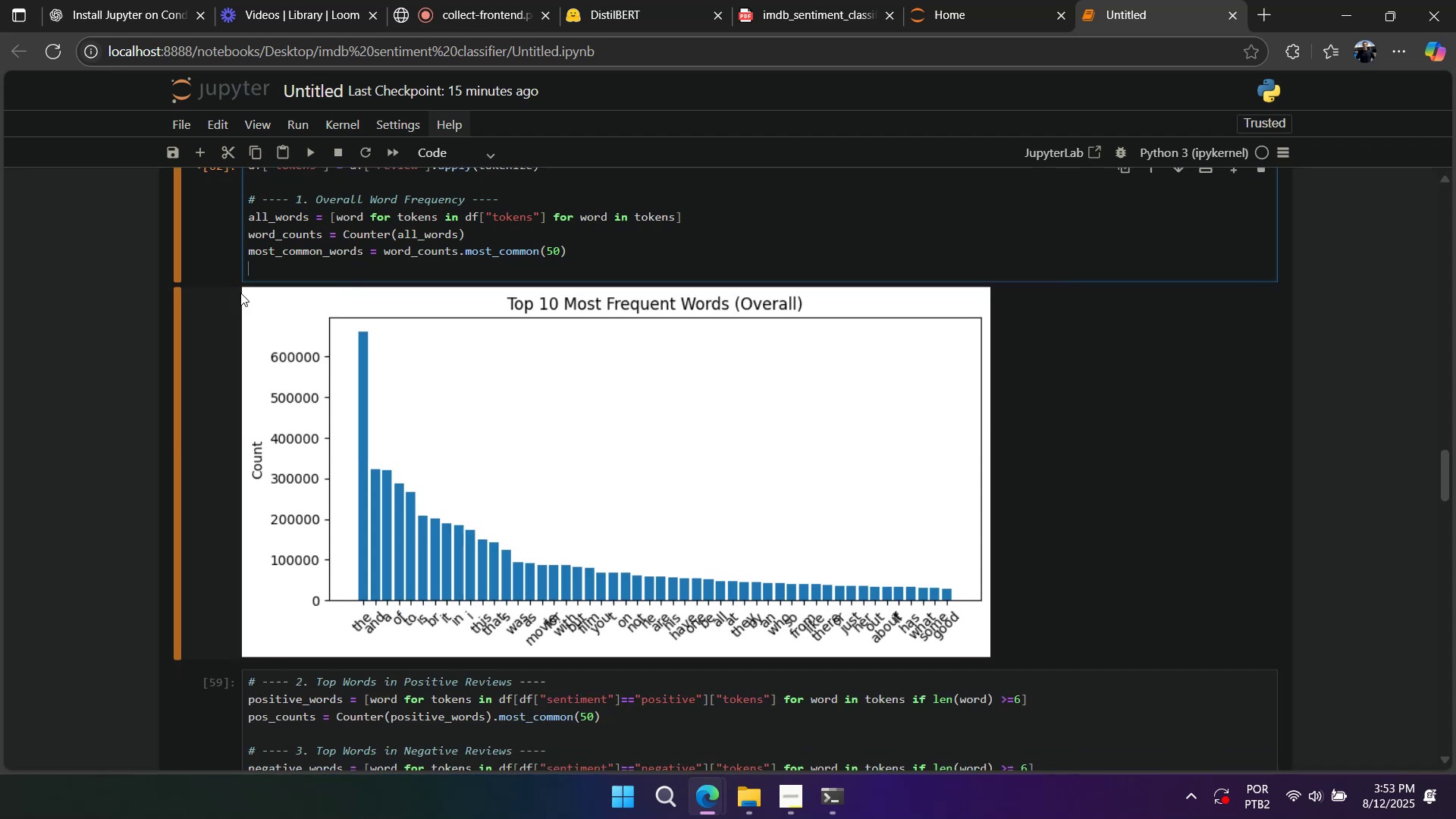 
key(Backspace)
 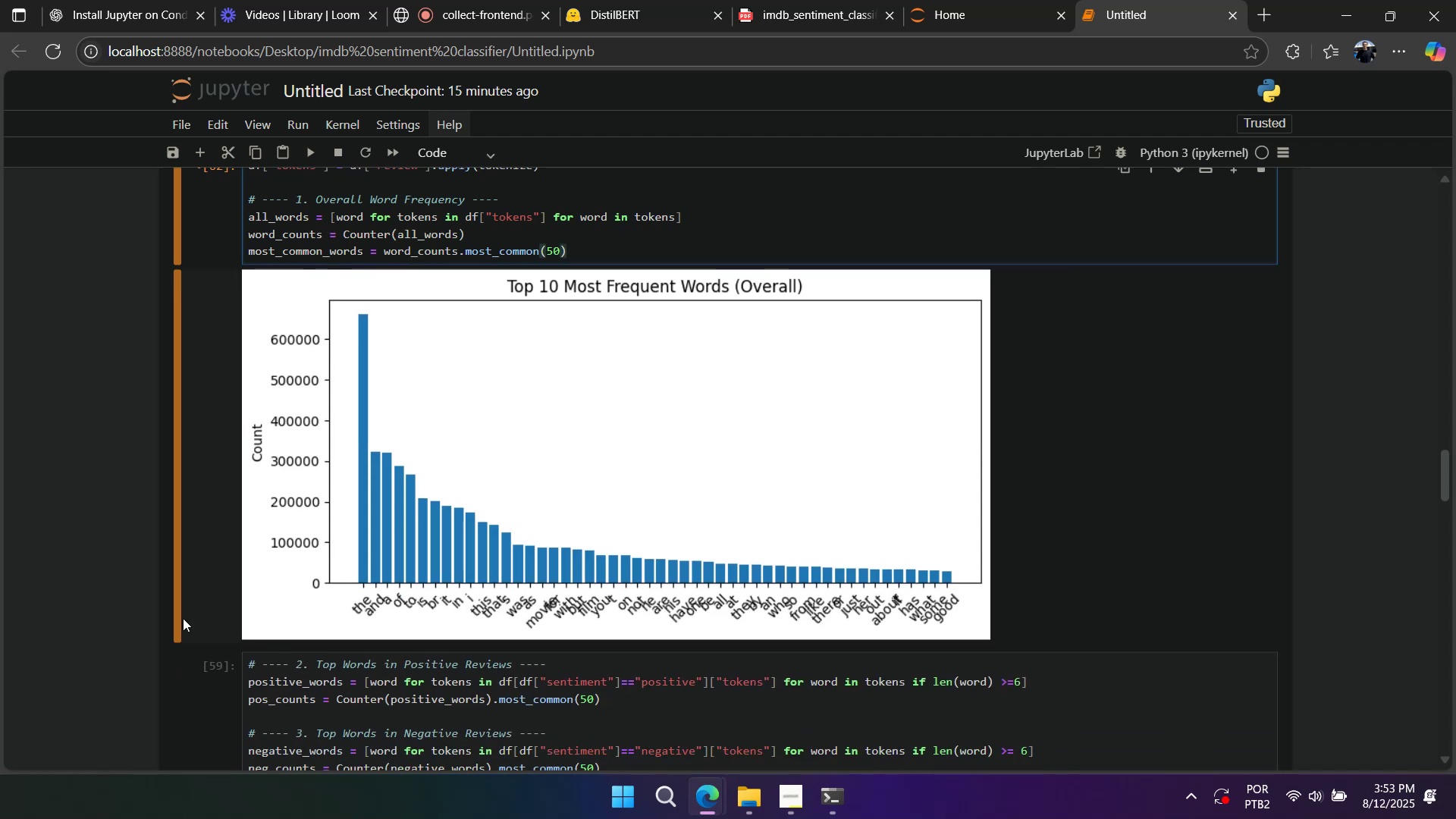 
left_click([196, 683])
 